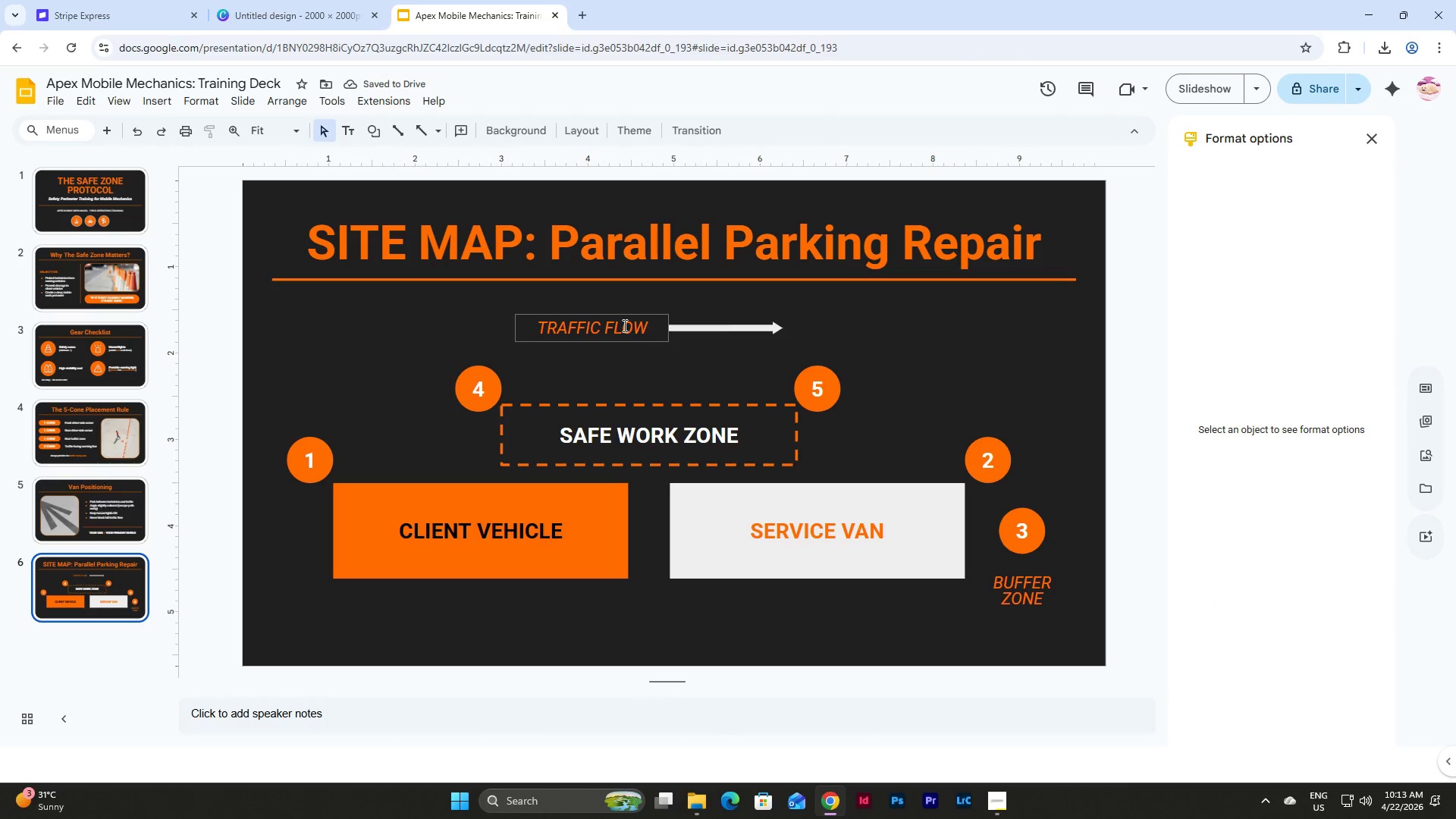 
left_click([627, 312])
 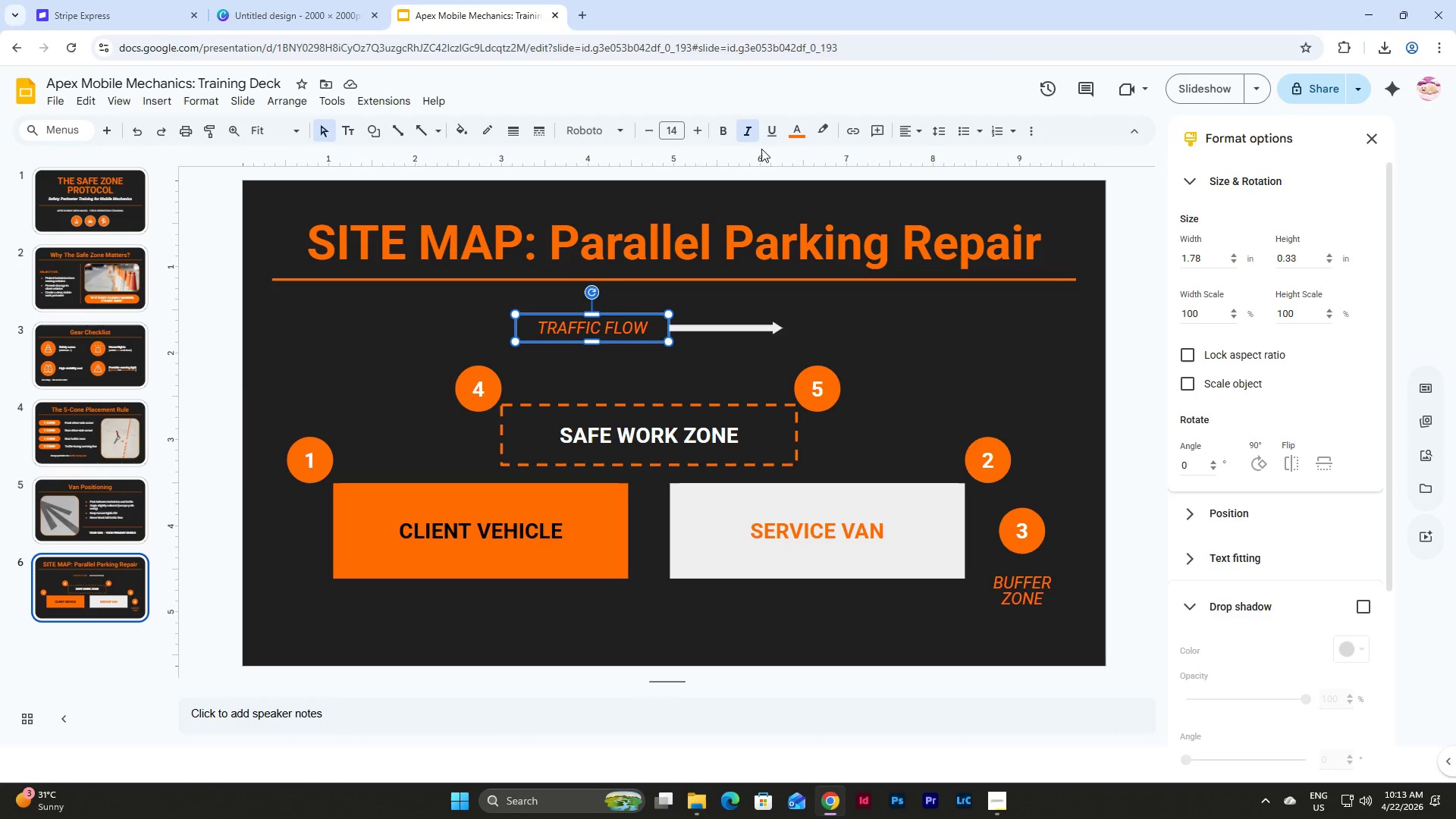 
left_click([752, 137])
 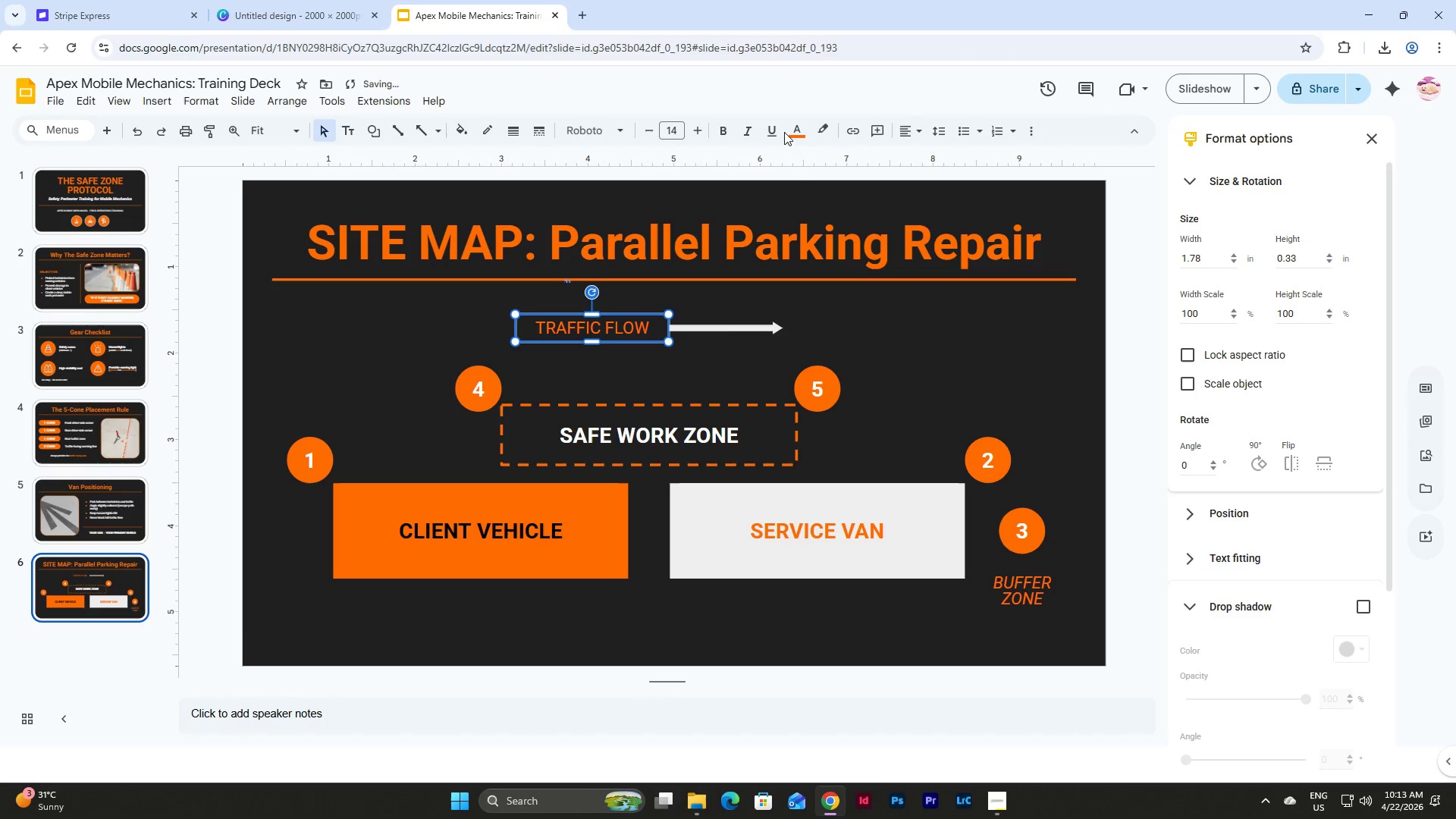 
left_click([794, 131])
 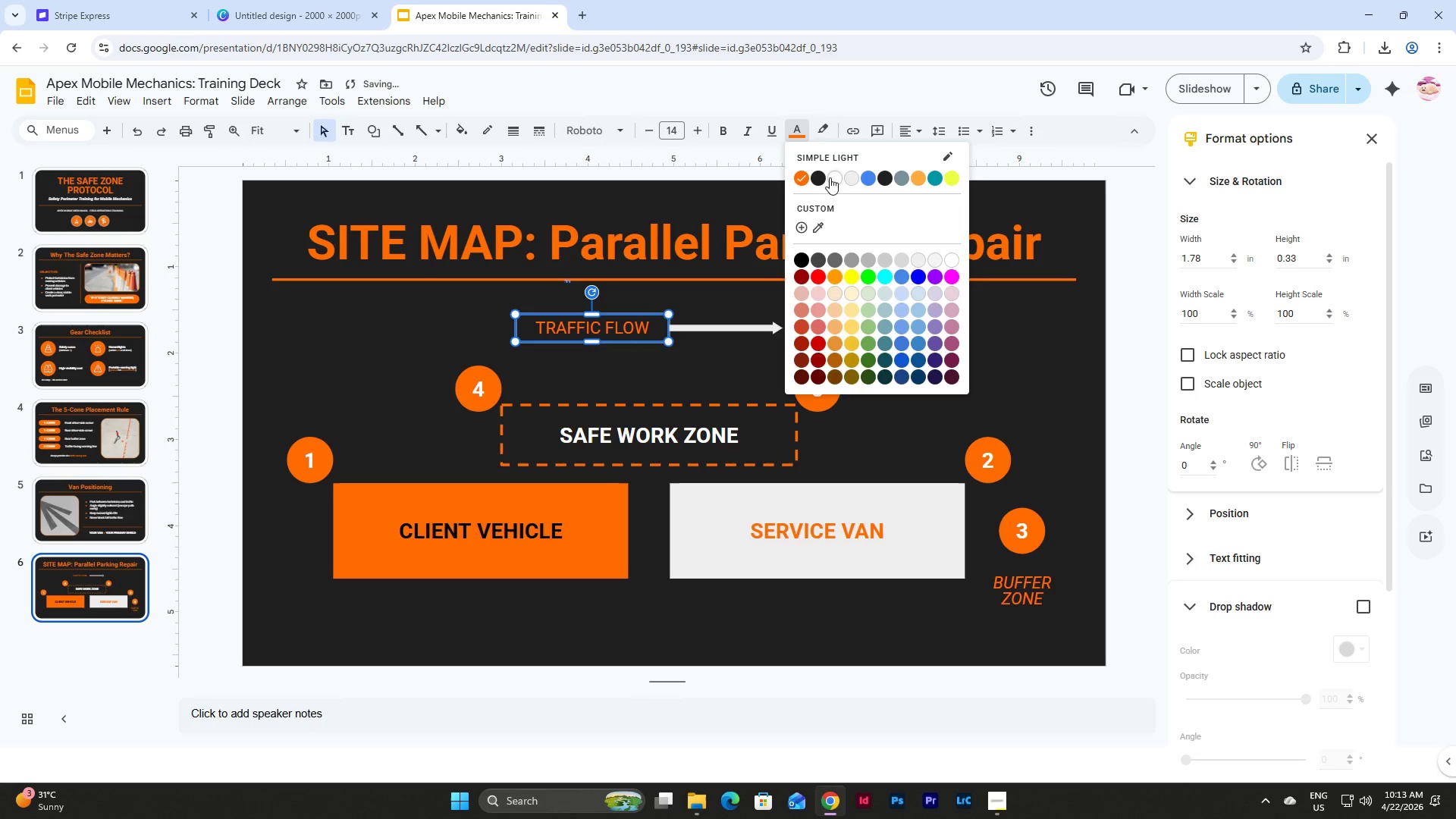 
left_click([831, 177])
 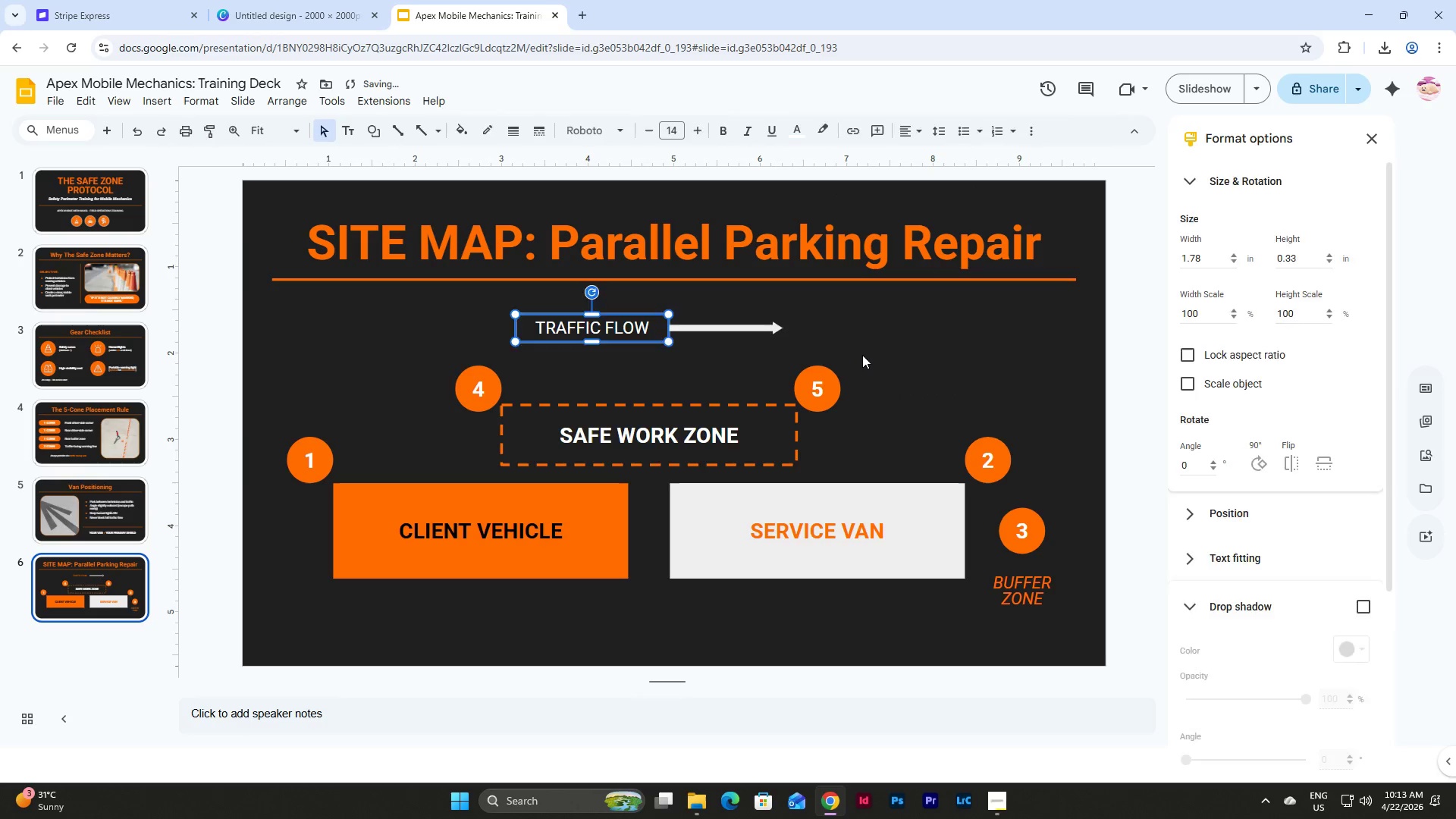 
left_click([862, 355])
 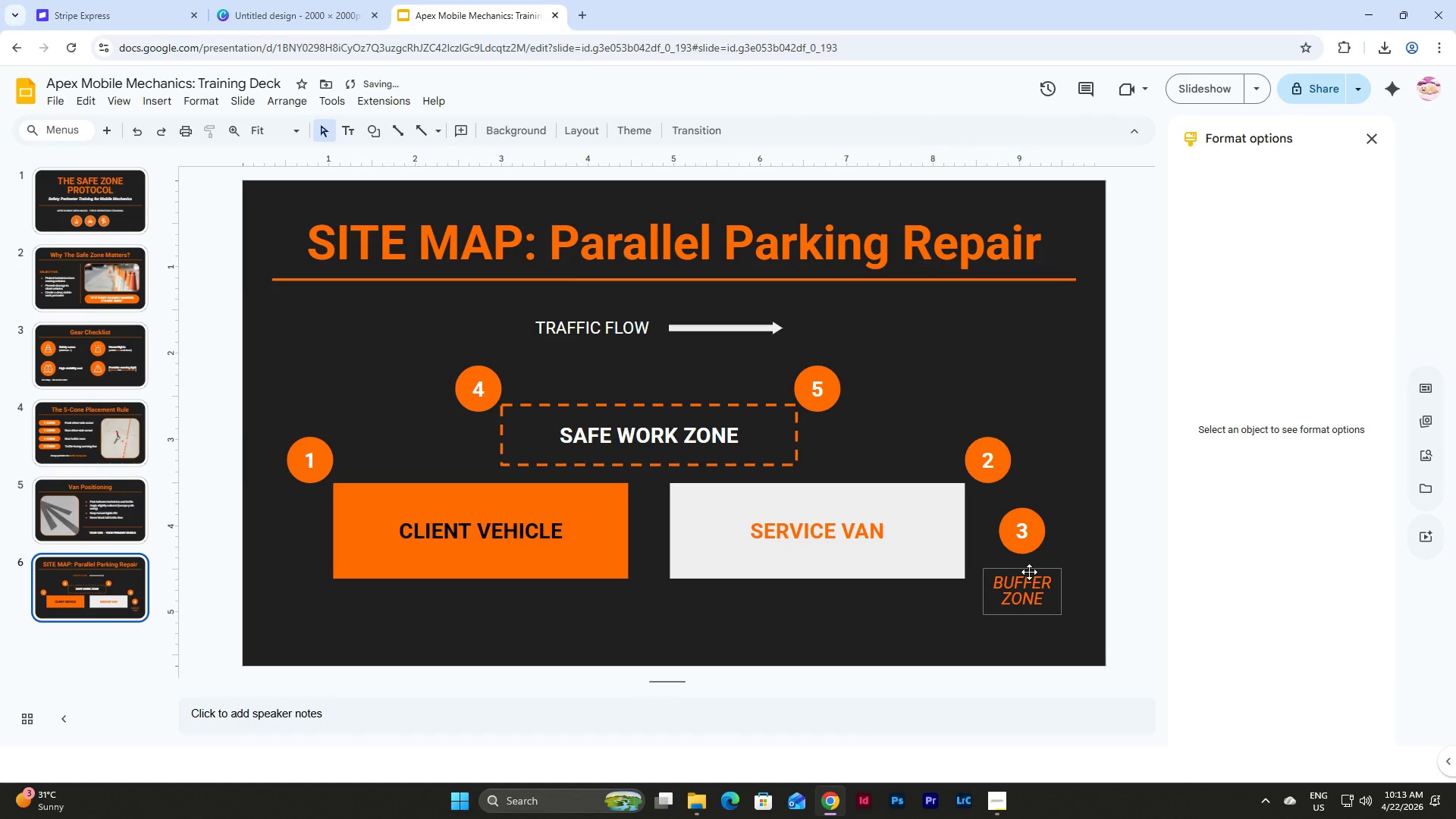 
left_click([1029, 572])
 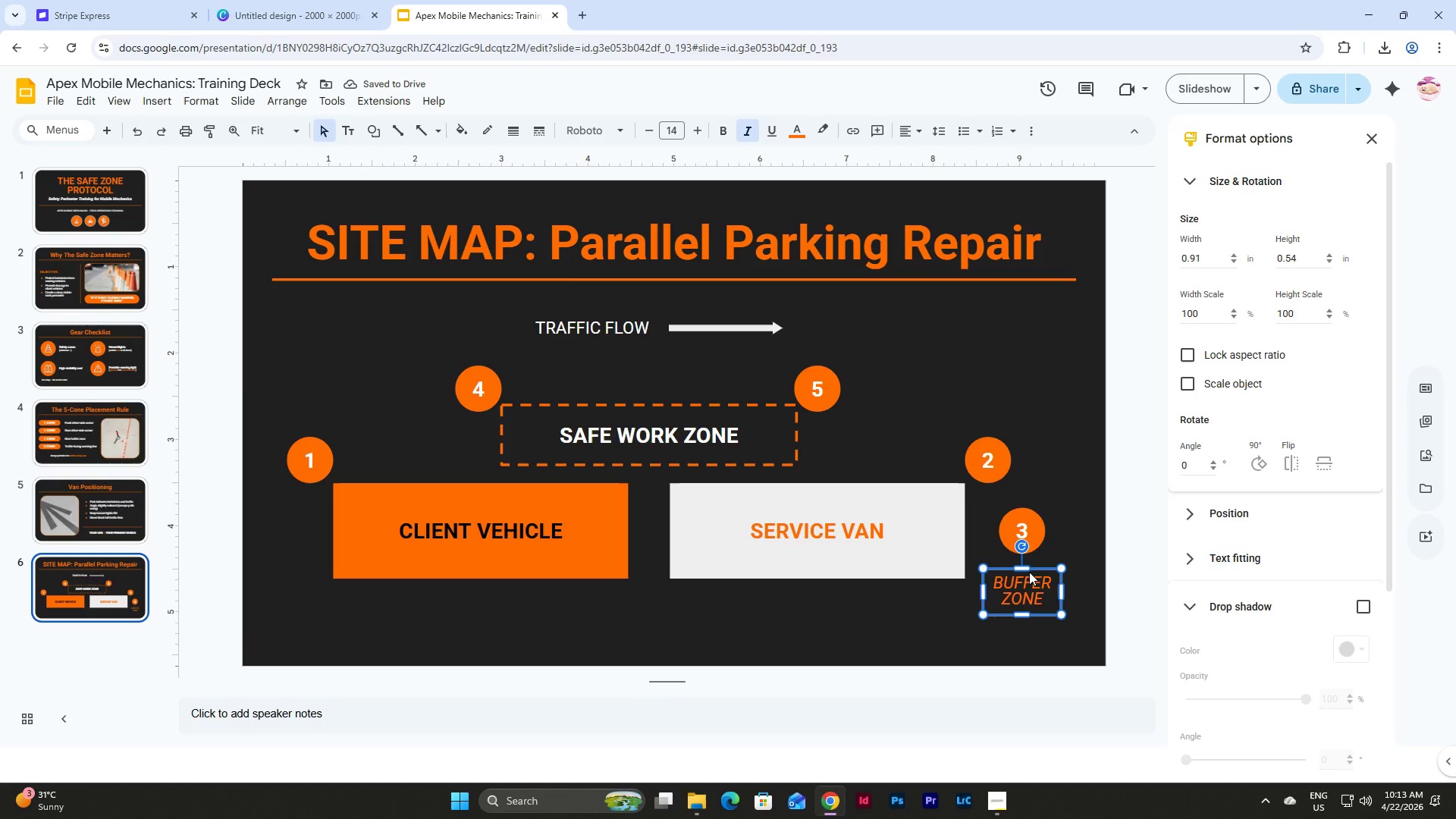 
left_click([1029, 572])
 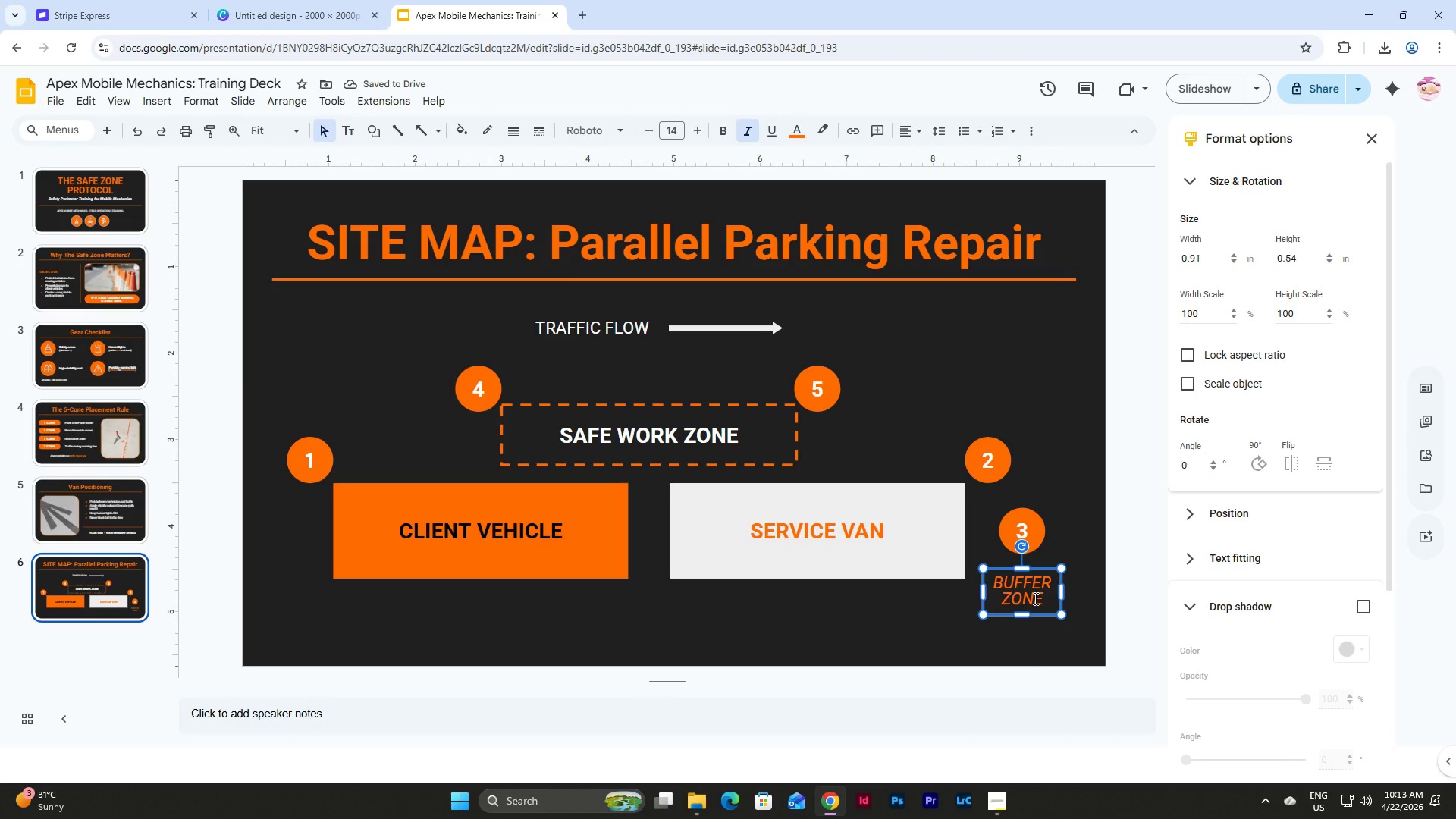 
left_click([1034, 648])
 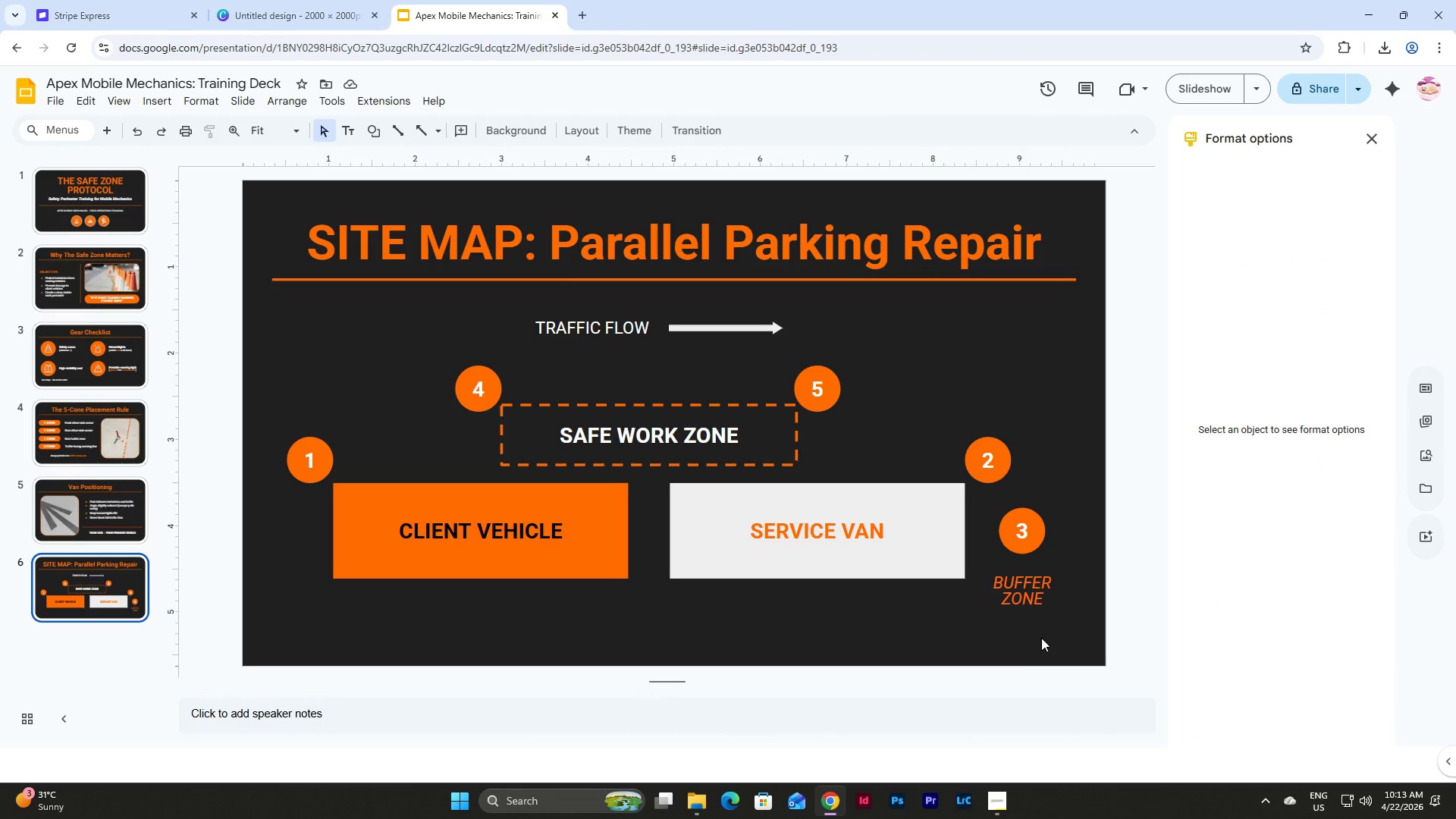 
left_click_drag(start_coordinate=[1041, 638], to_coordinate=[994, 590])
 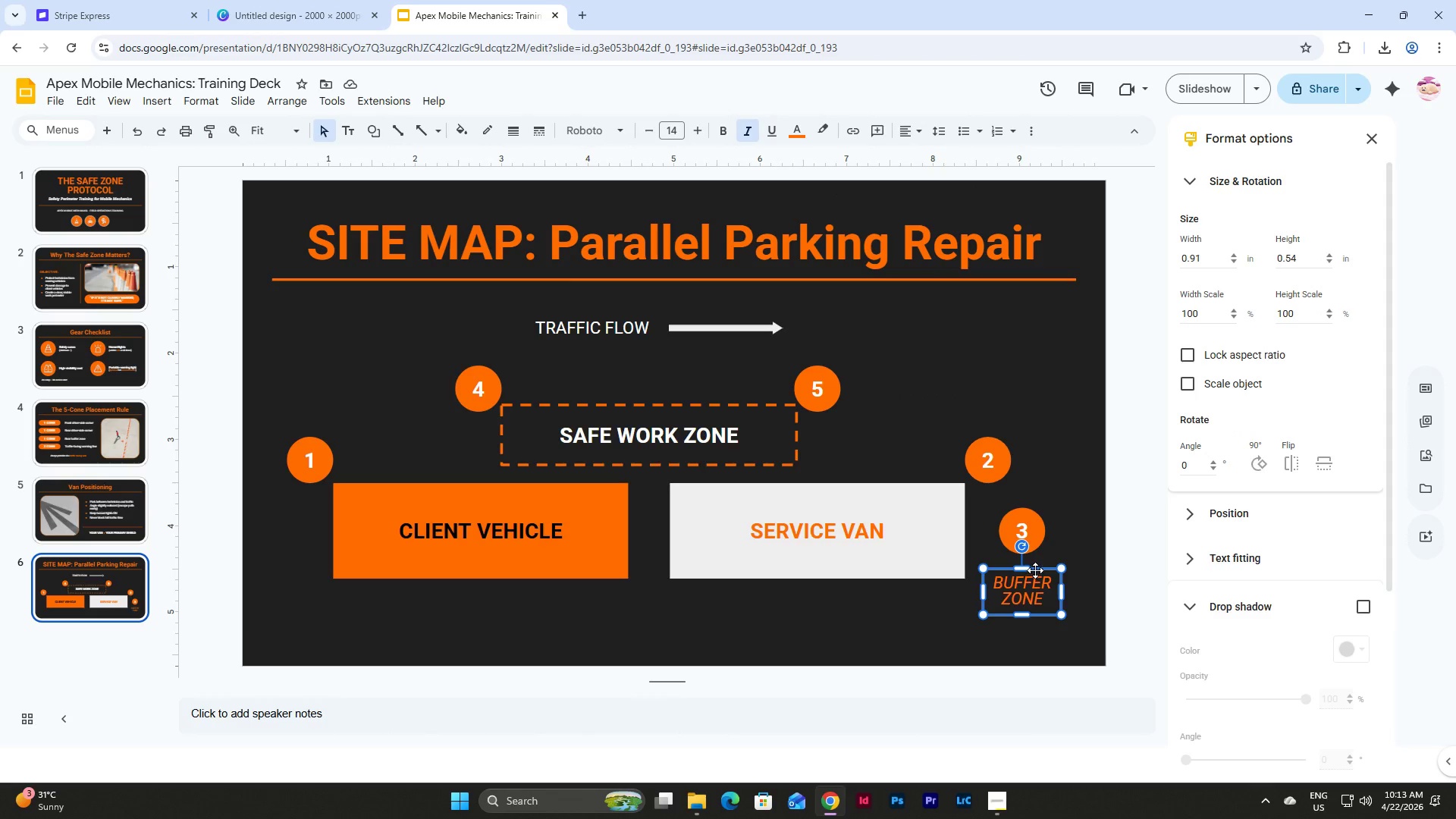 
left_click_drag(start_coordinate=[1035, 570], to_coordinate=[1034, 563])
 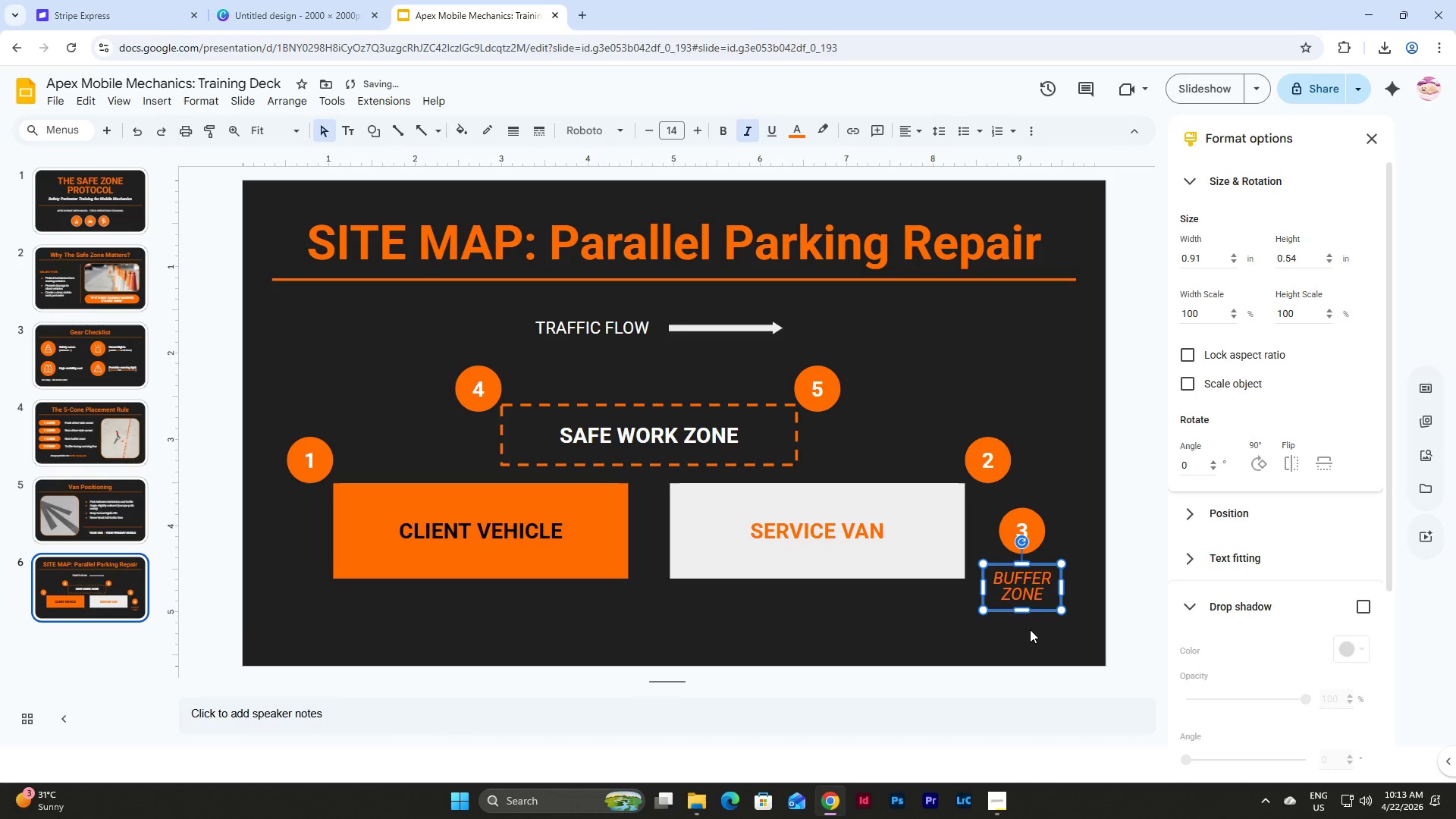 
left_click([1030, 629])
 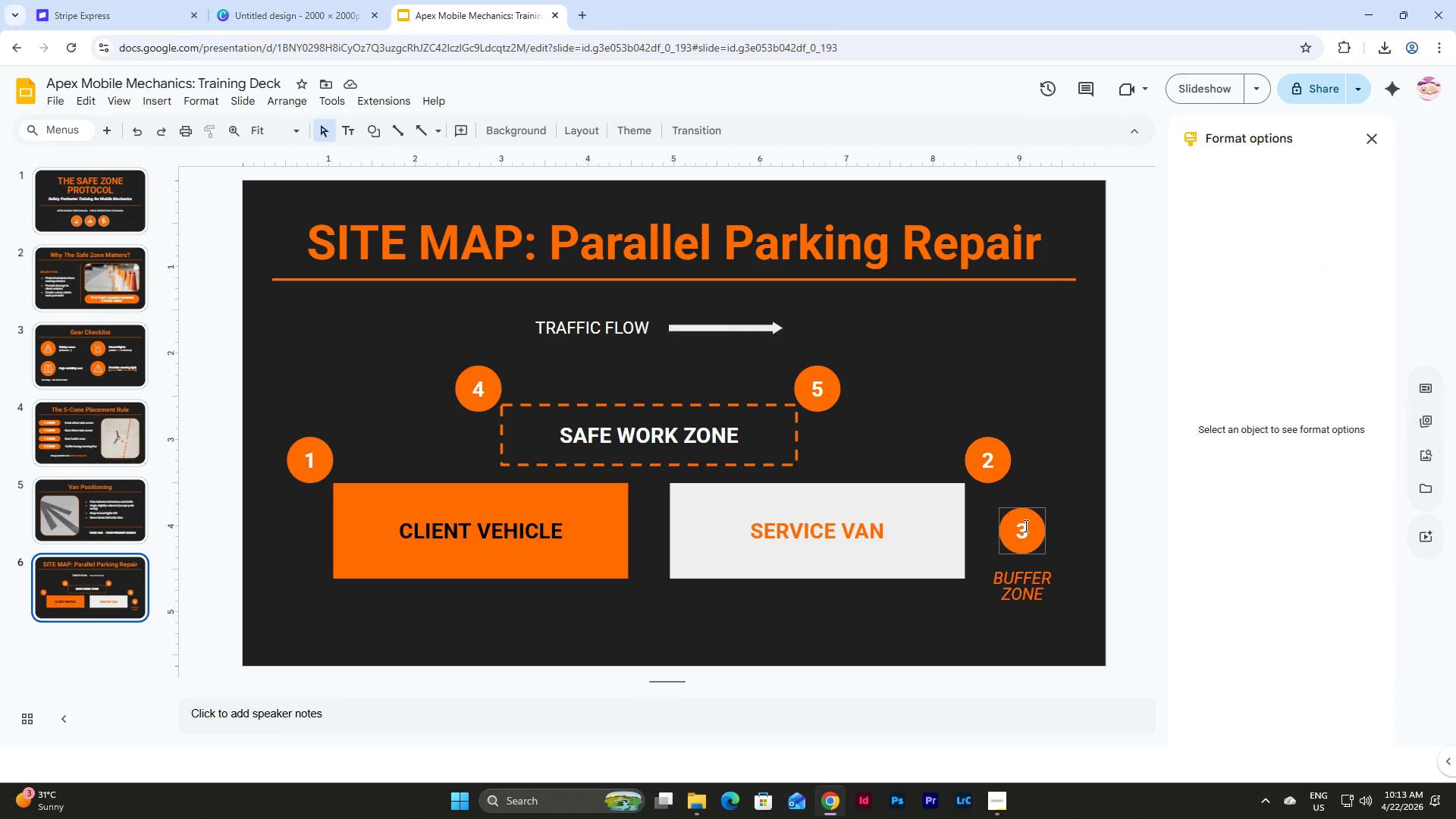 
left_click([901, 650])
 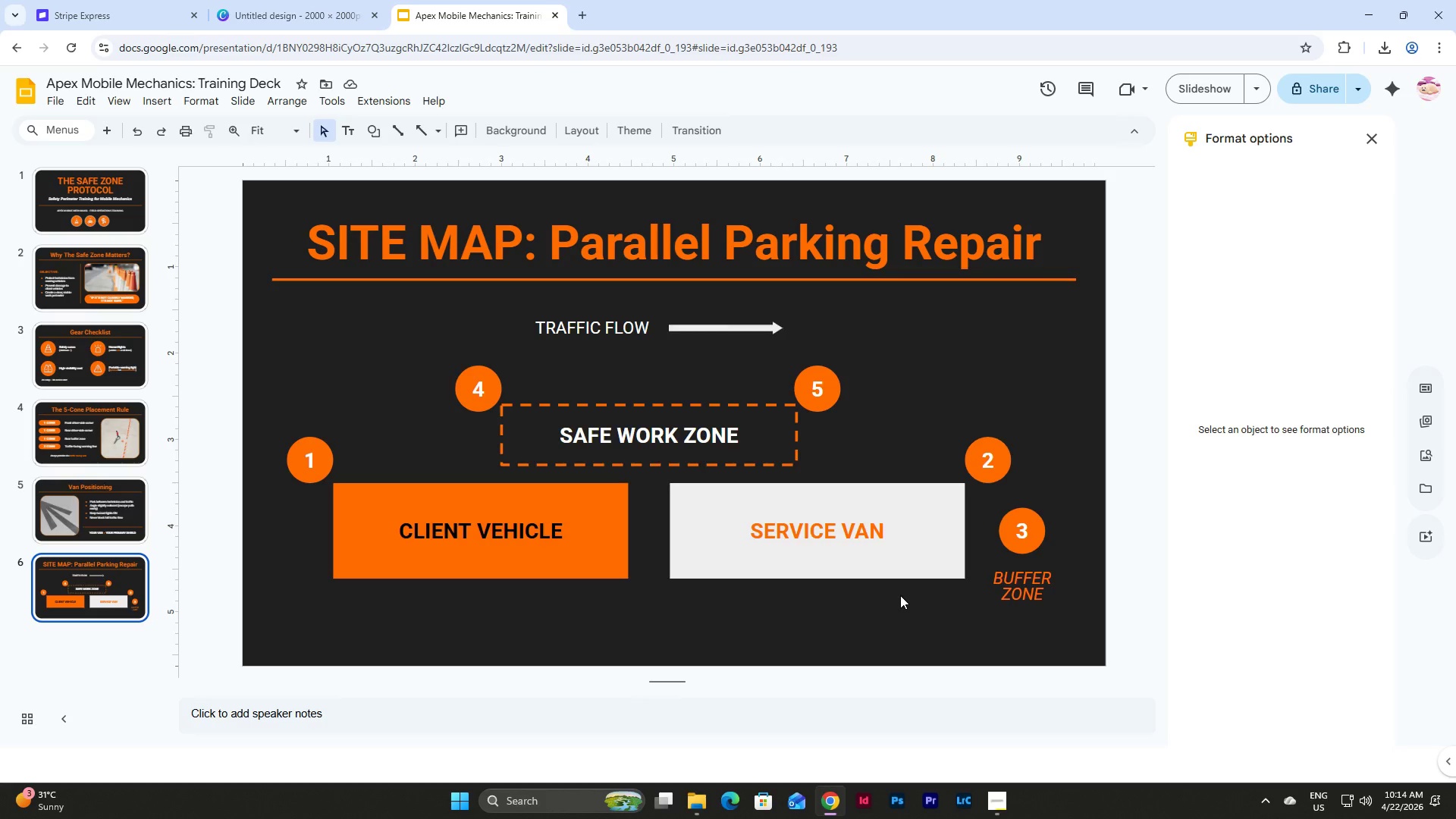 
wait(14.31)
 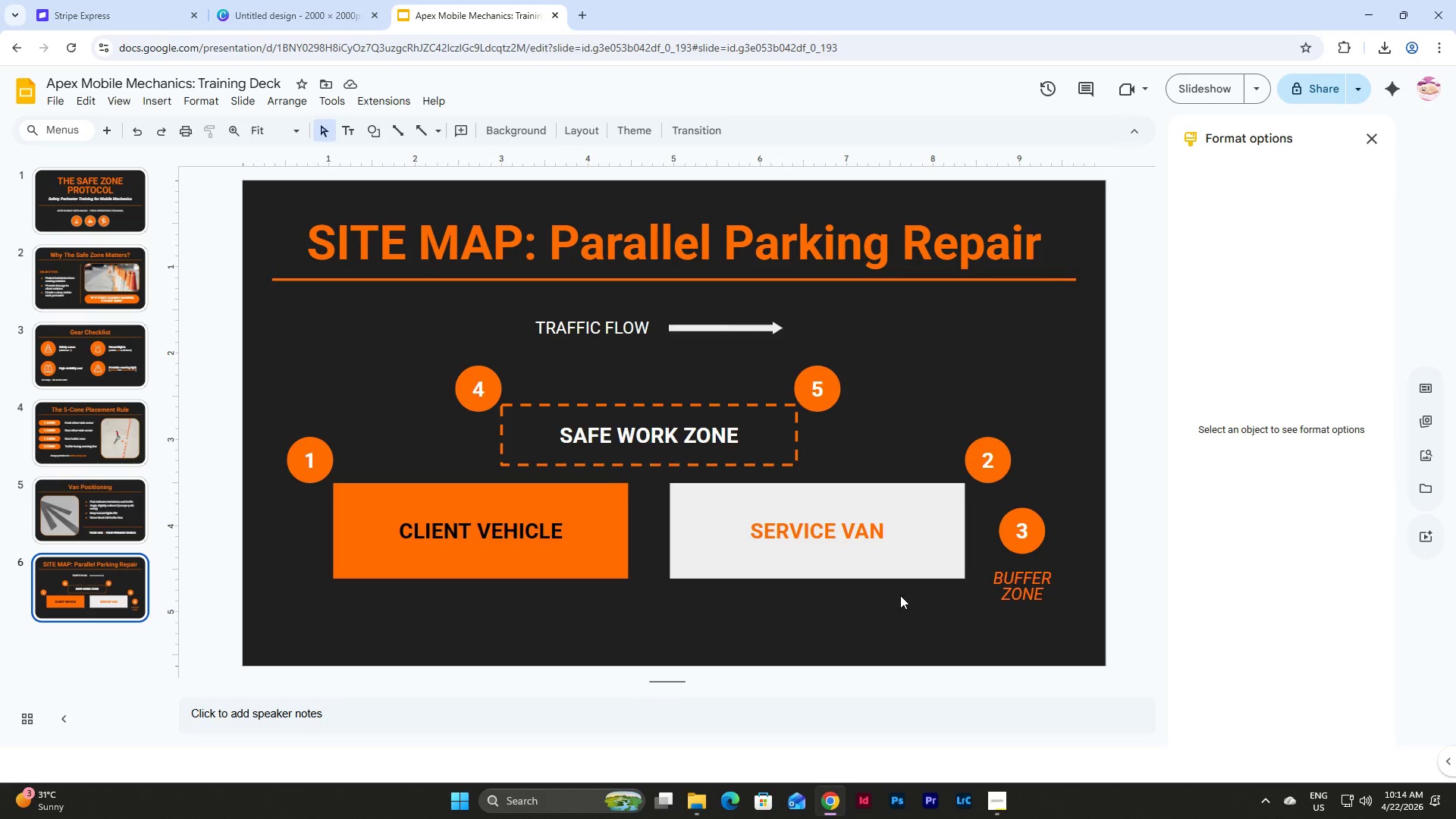 
left_click([622, 312])
 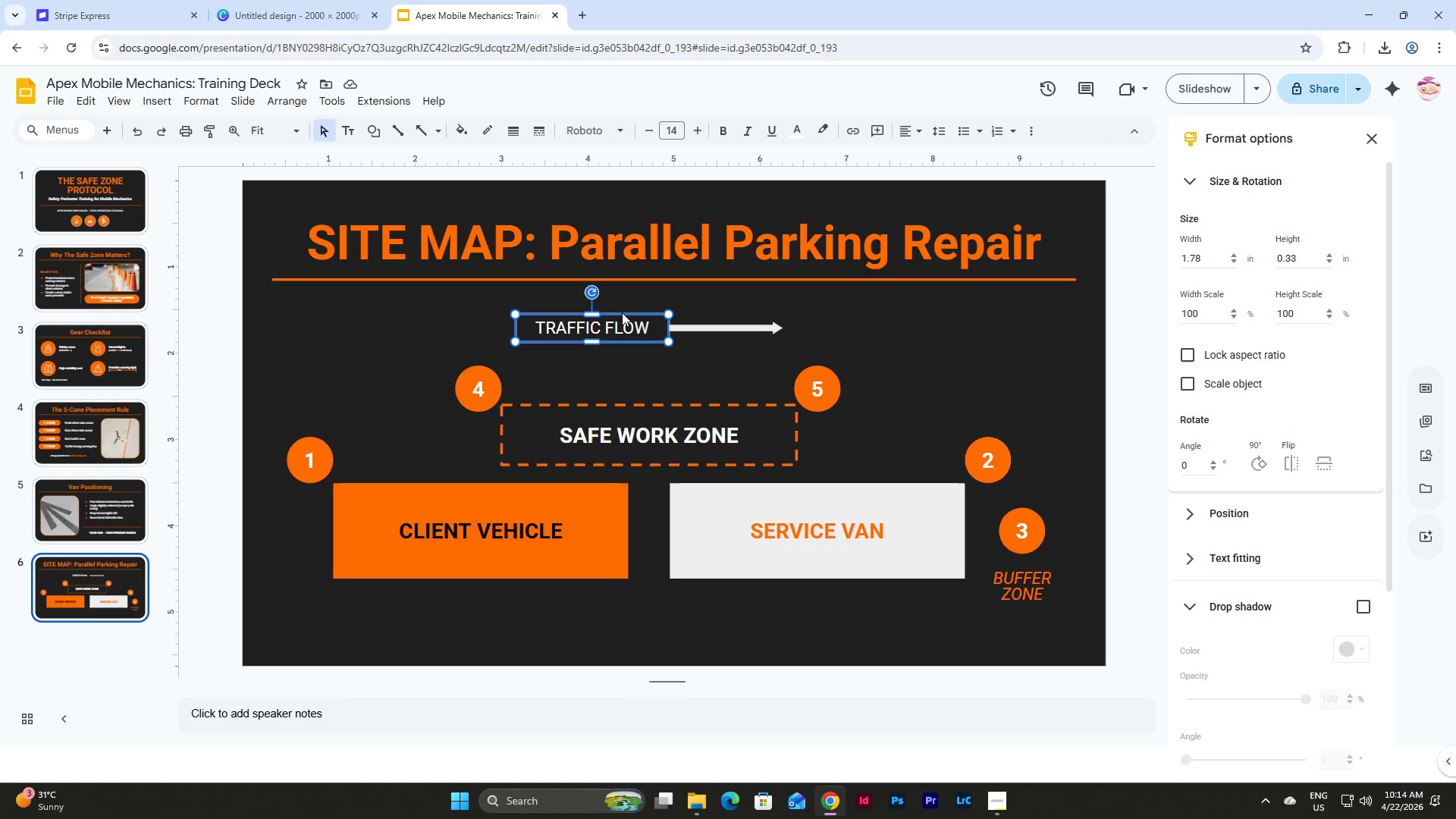 
key(Control+Z)
 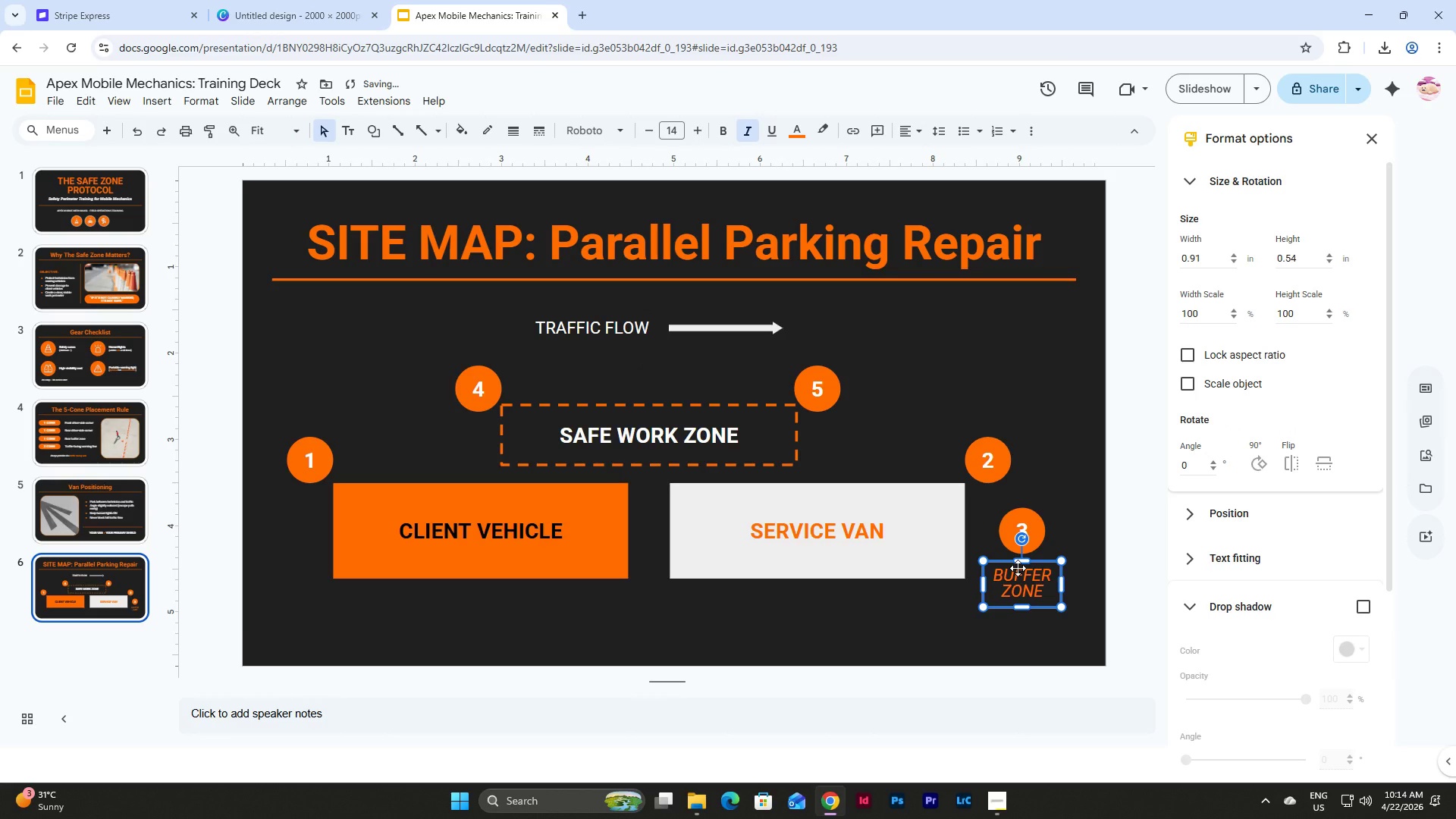 
key(Control+Y)
 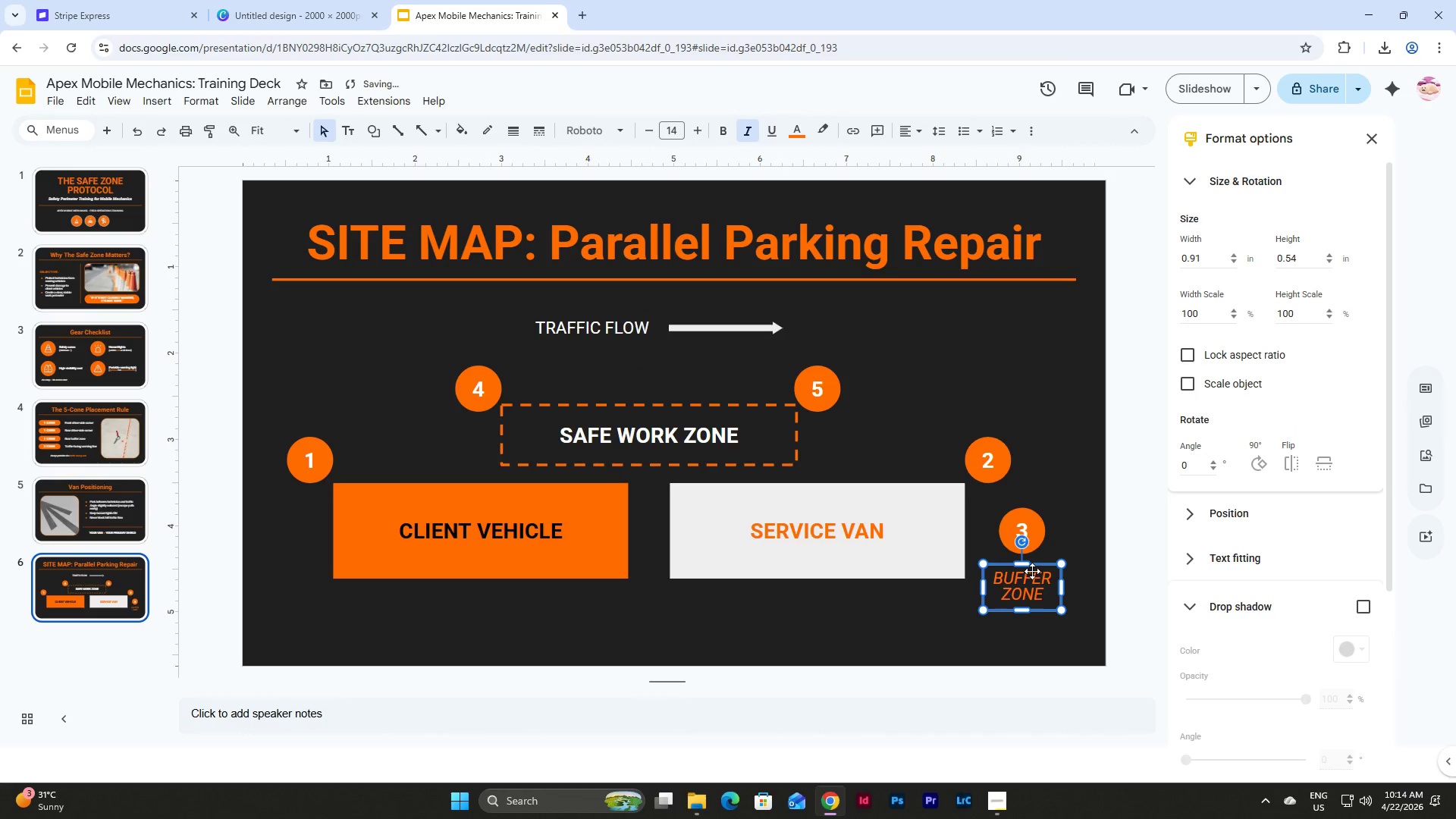 
key(Control+Y)
 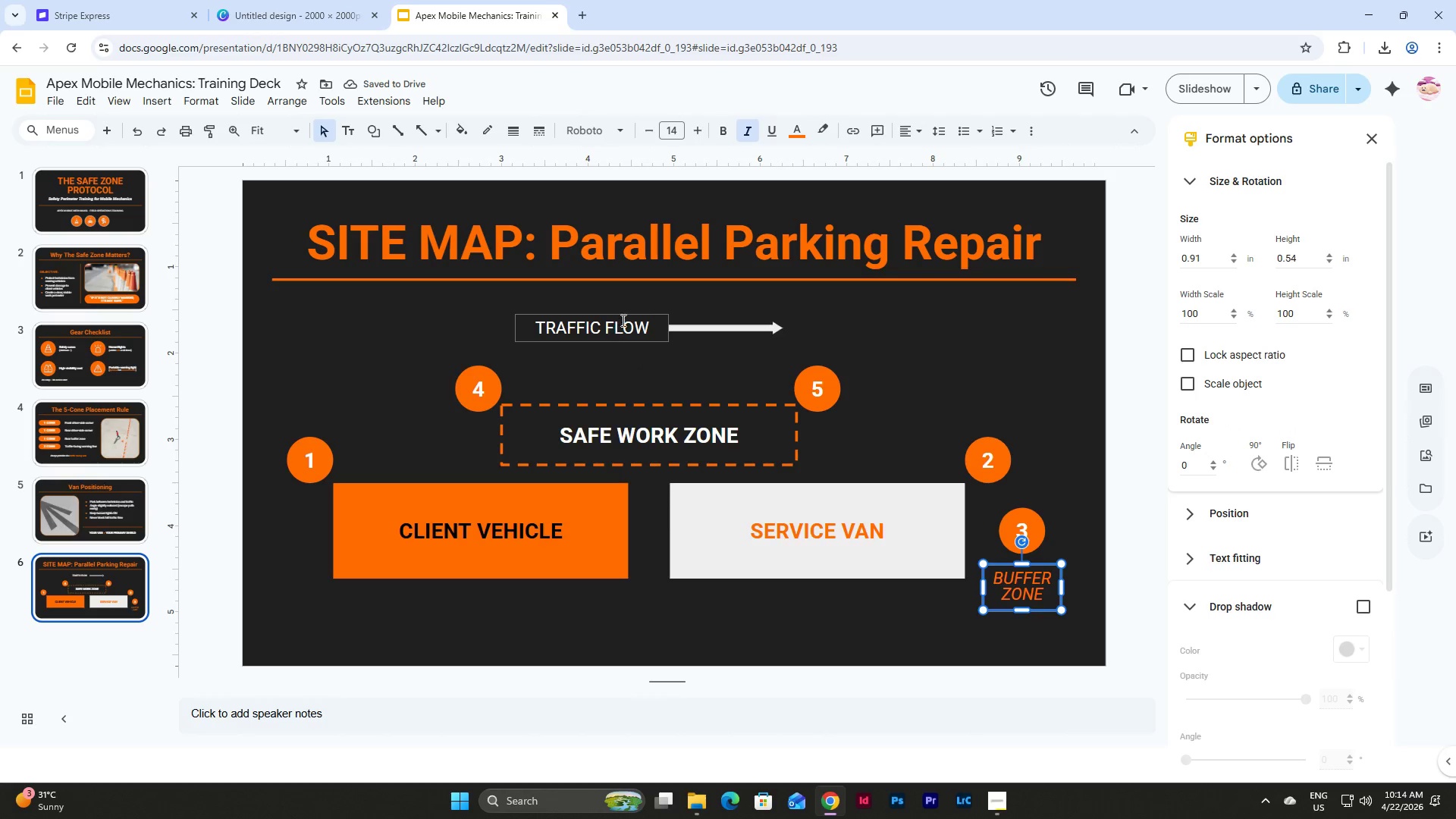 
left_click([626, 315])
 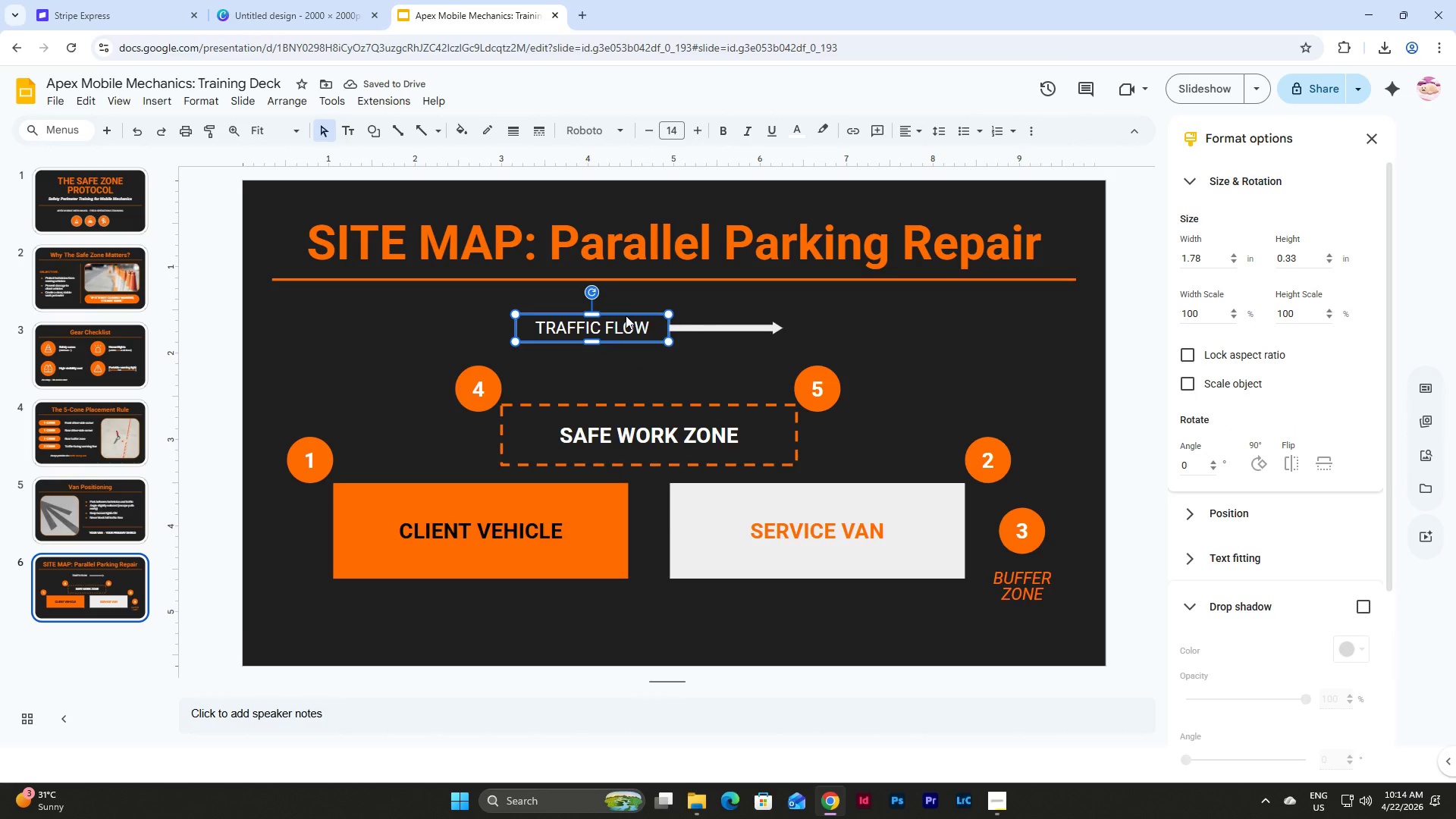 
key(Control+D)
 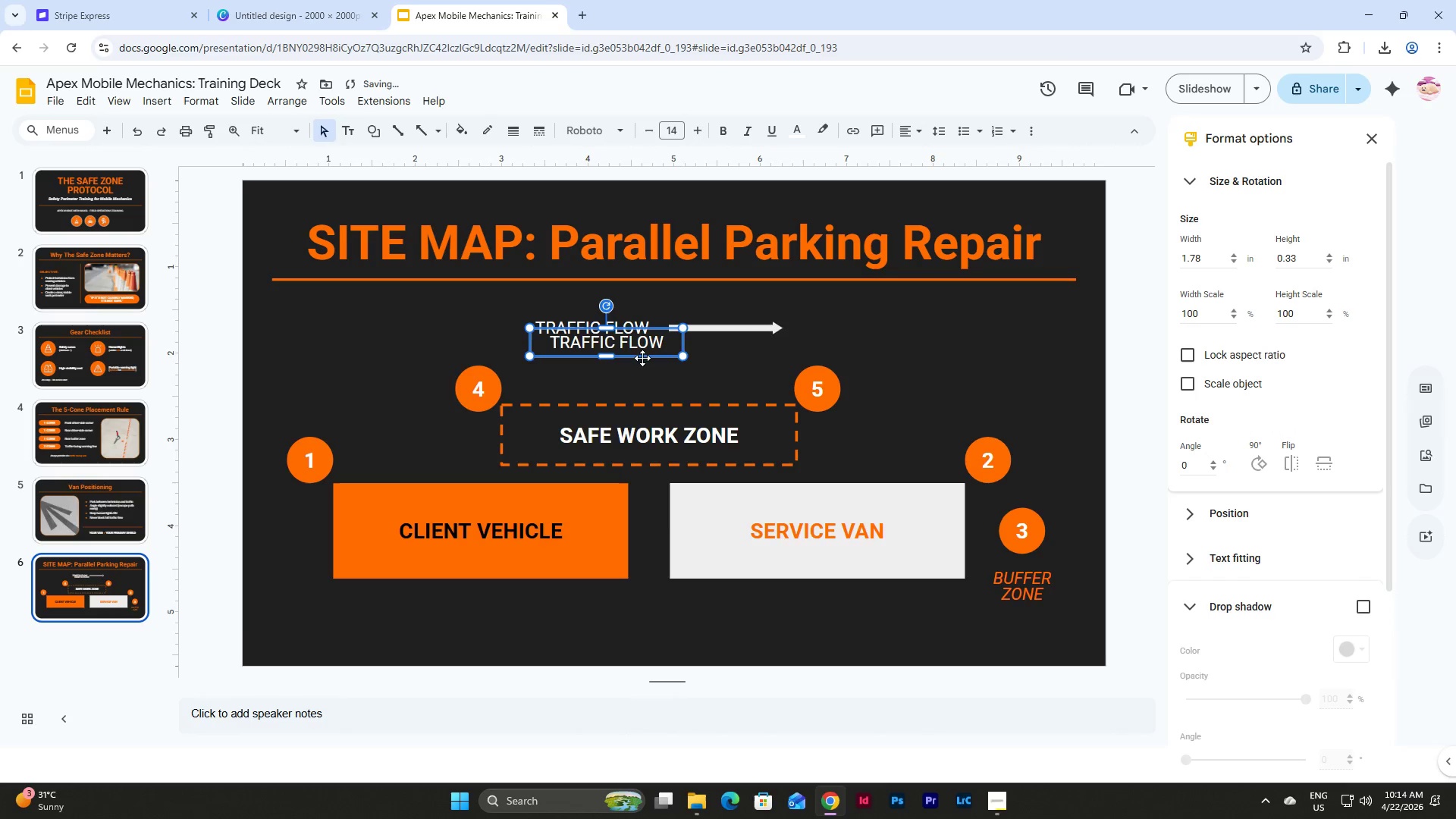 
left_click_drag(start_coordinate=[642, 358], to_coordinate=[713, 631])
 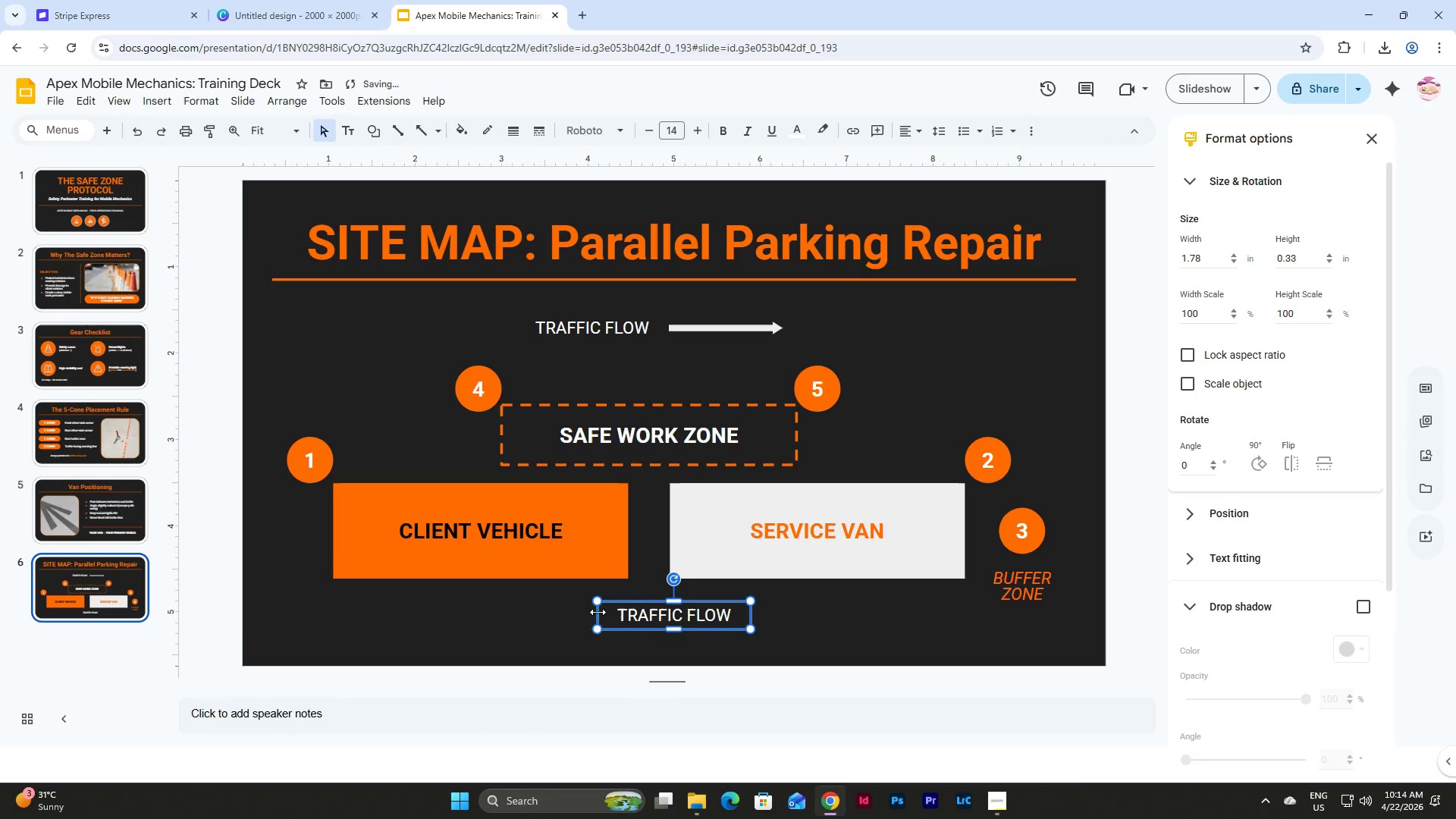 
left_click_drag(start_coordinate=[598, 612], to_coordinate=[333, 602])
 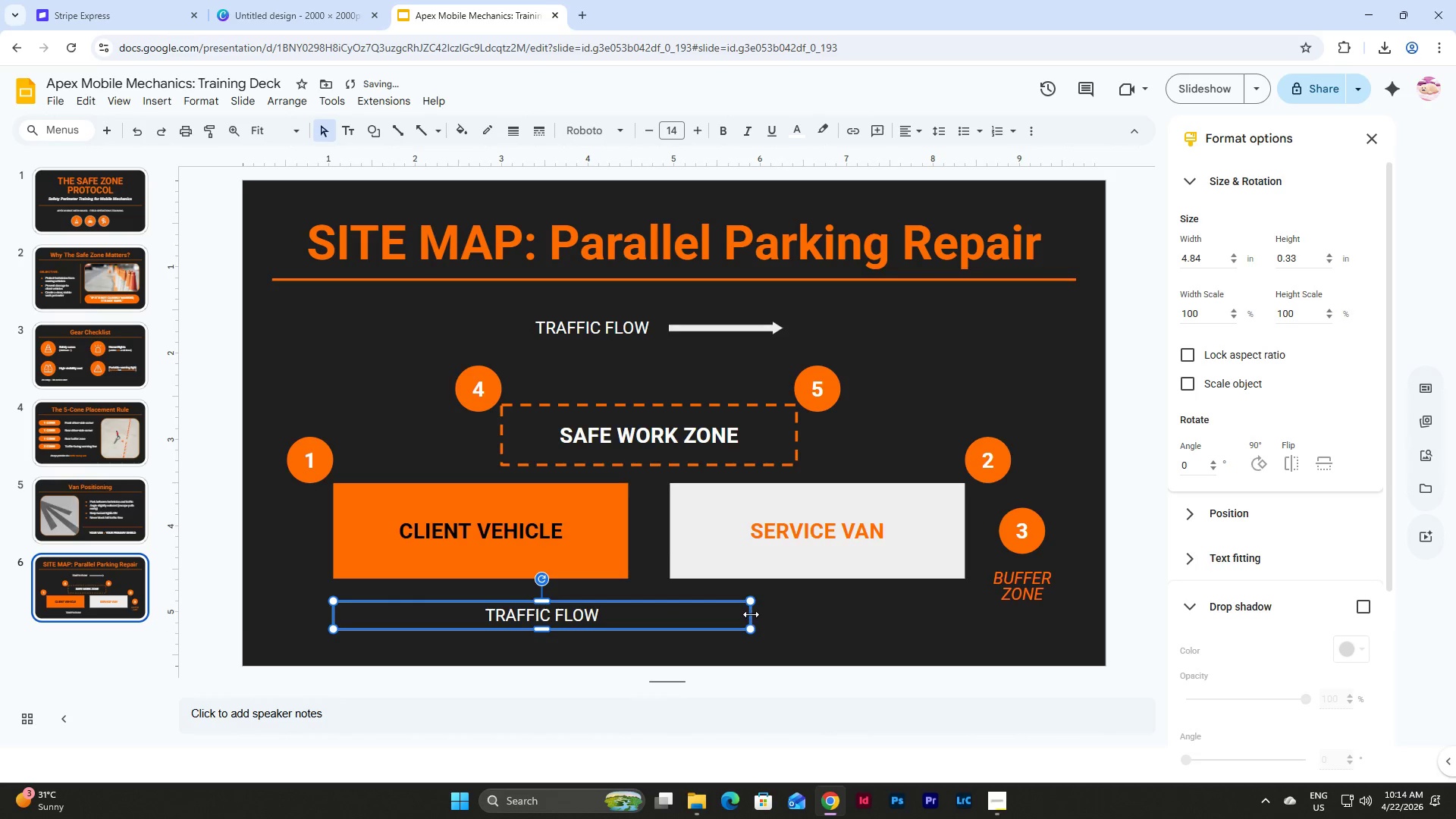 
left_click_drag(start_coordinate=[750, 614], to_coordinate=[965, 629])
 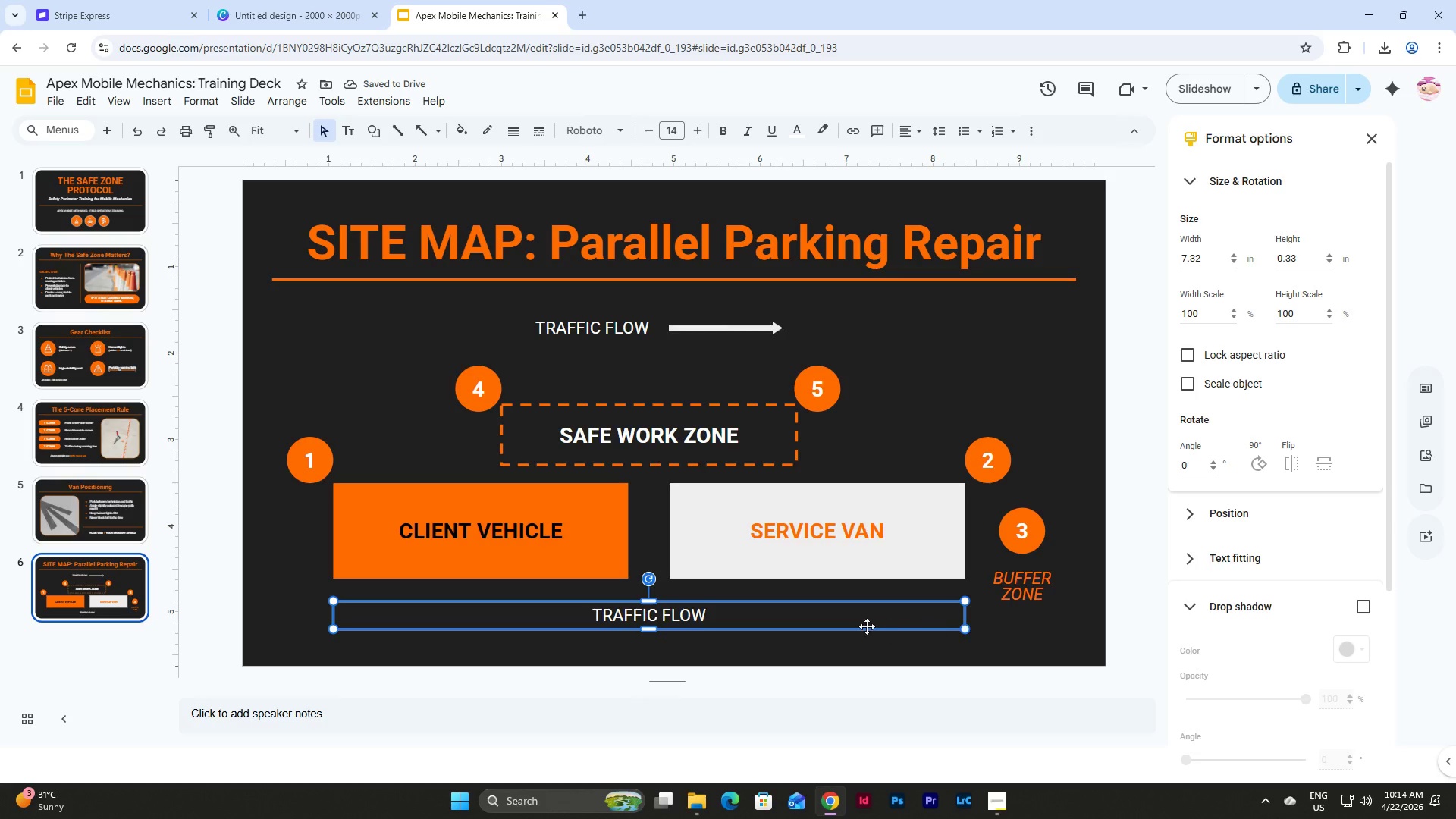 
double_click([709, 613])
 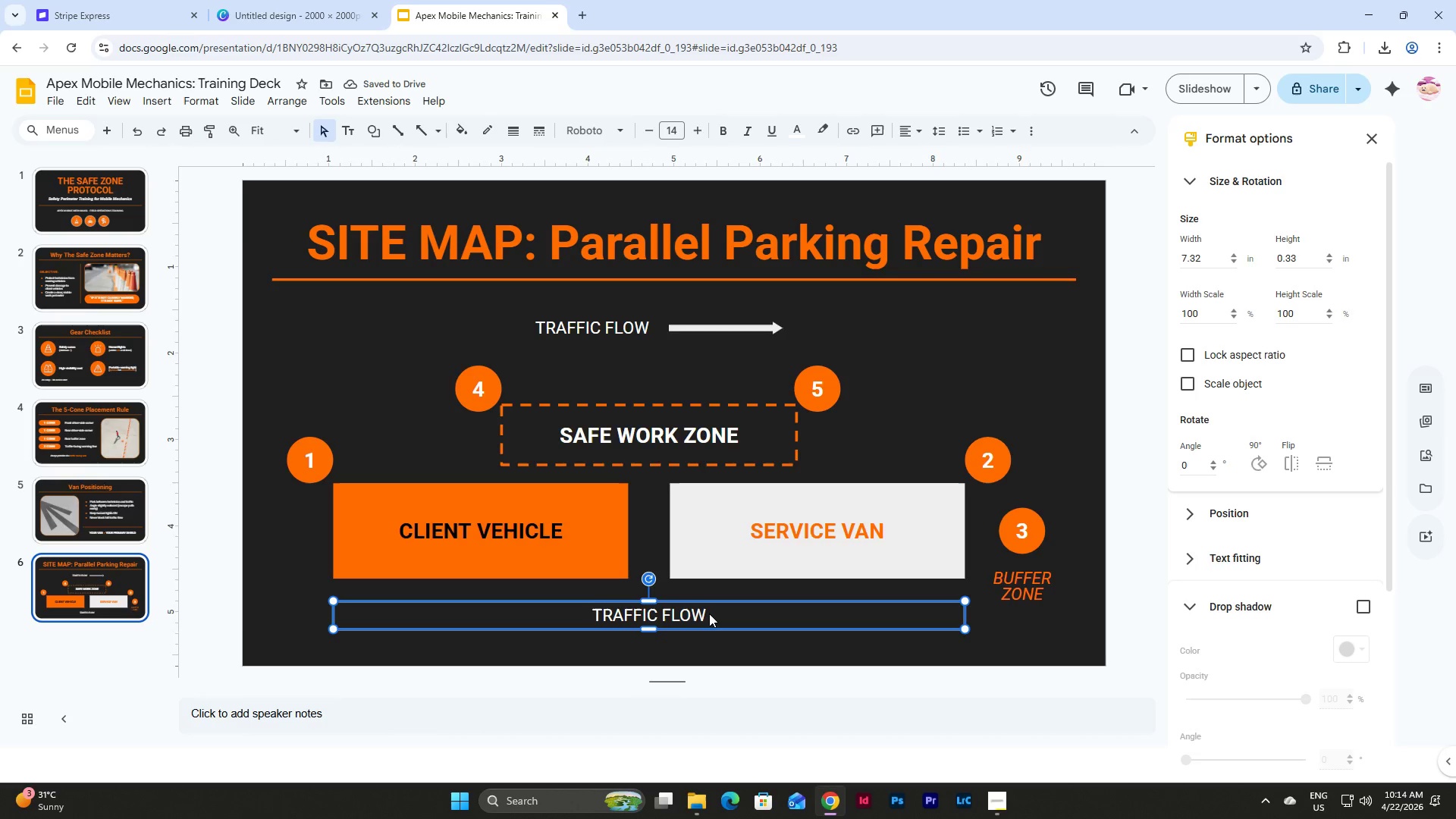 
triple_click([709, 613])
 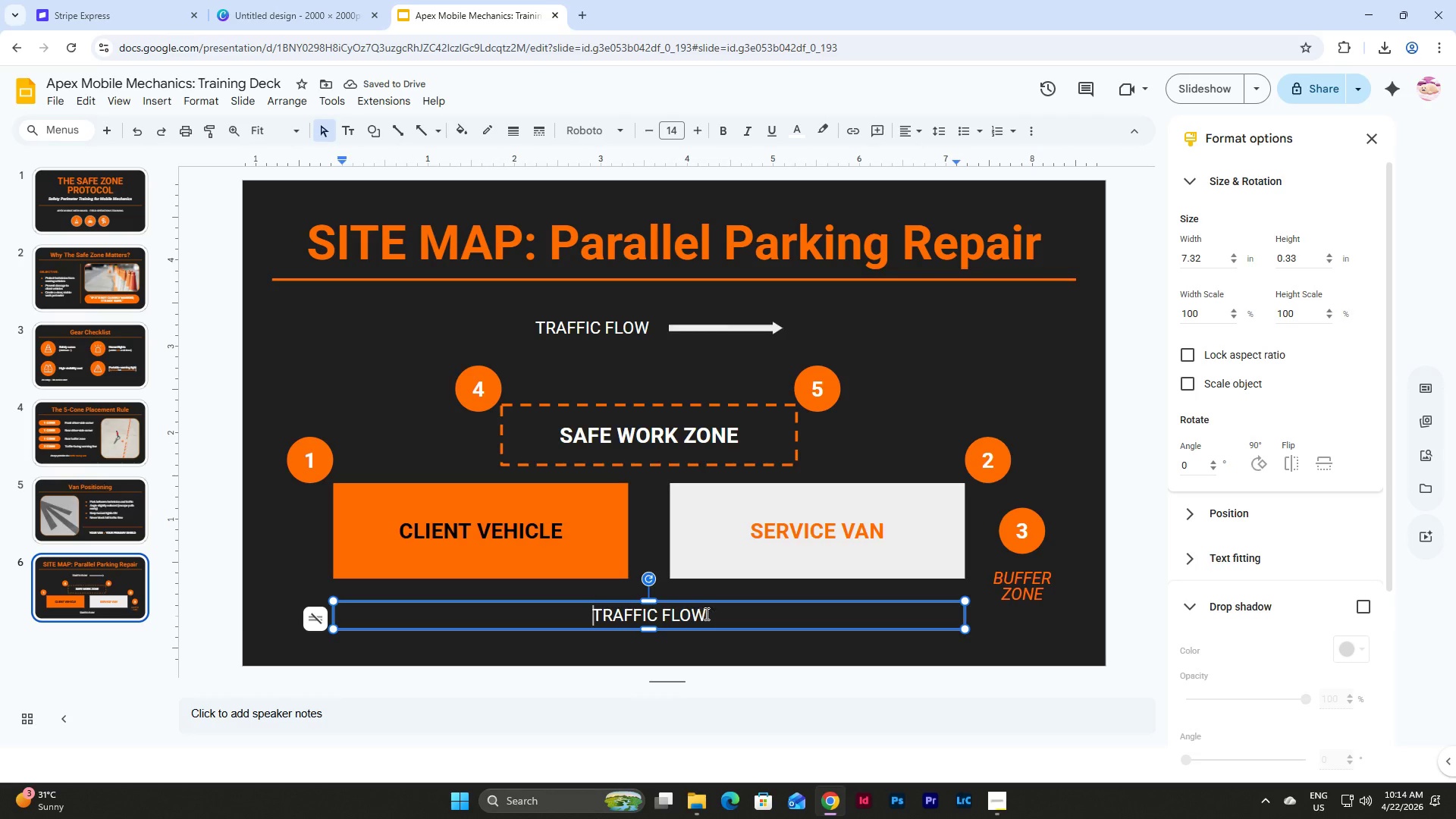 
left_click_drag(start_coordinate=[705, 613], to_coordinate=[551, 614])
 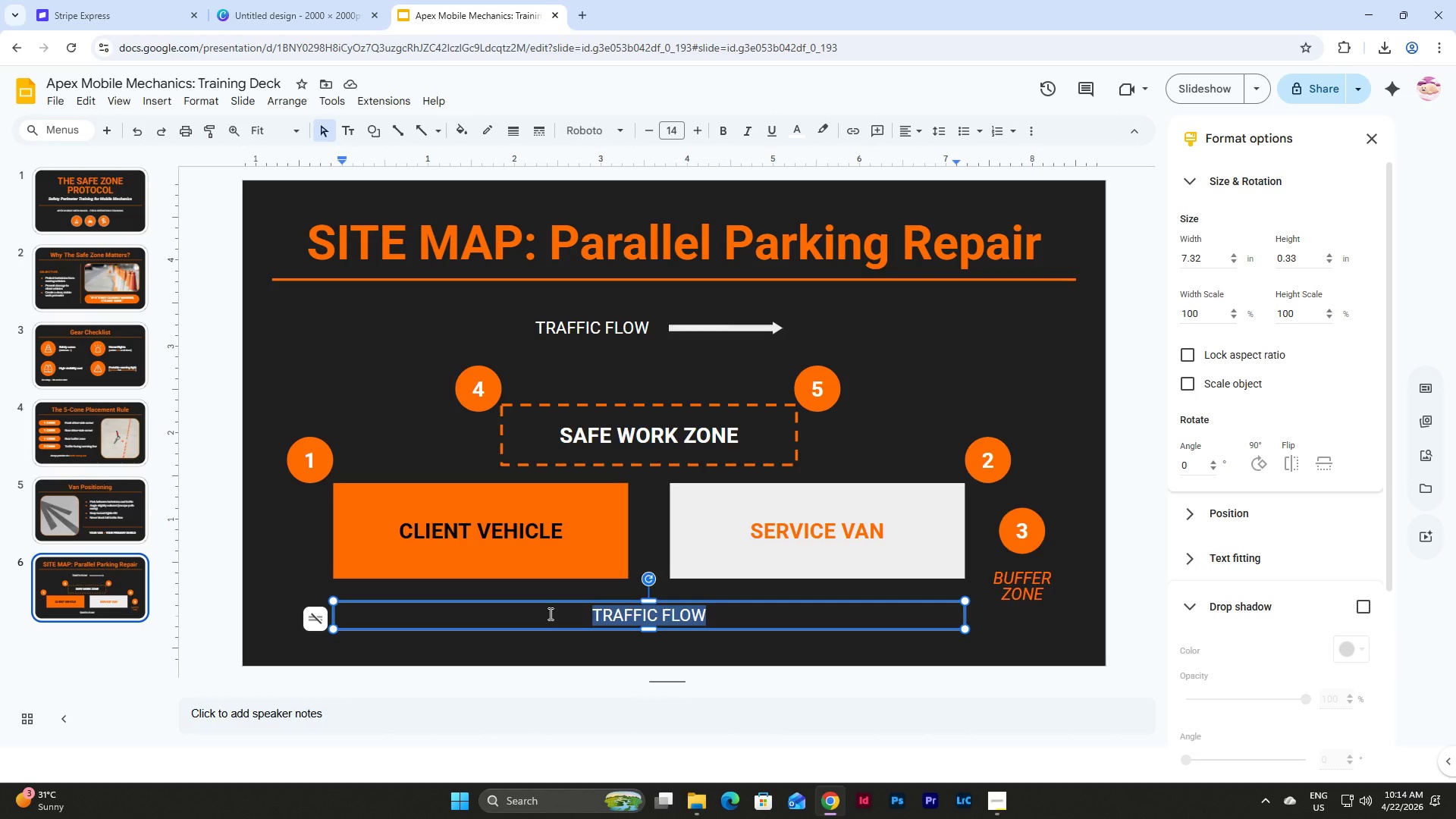 
type(Extend rear buffer for faster roads)
 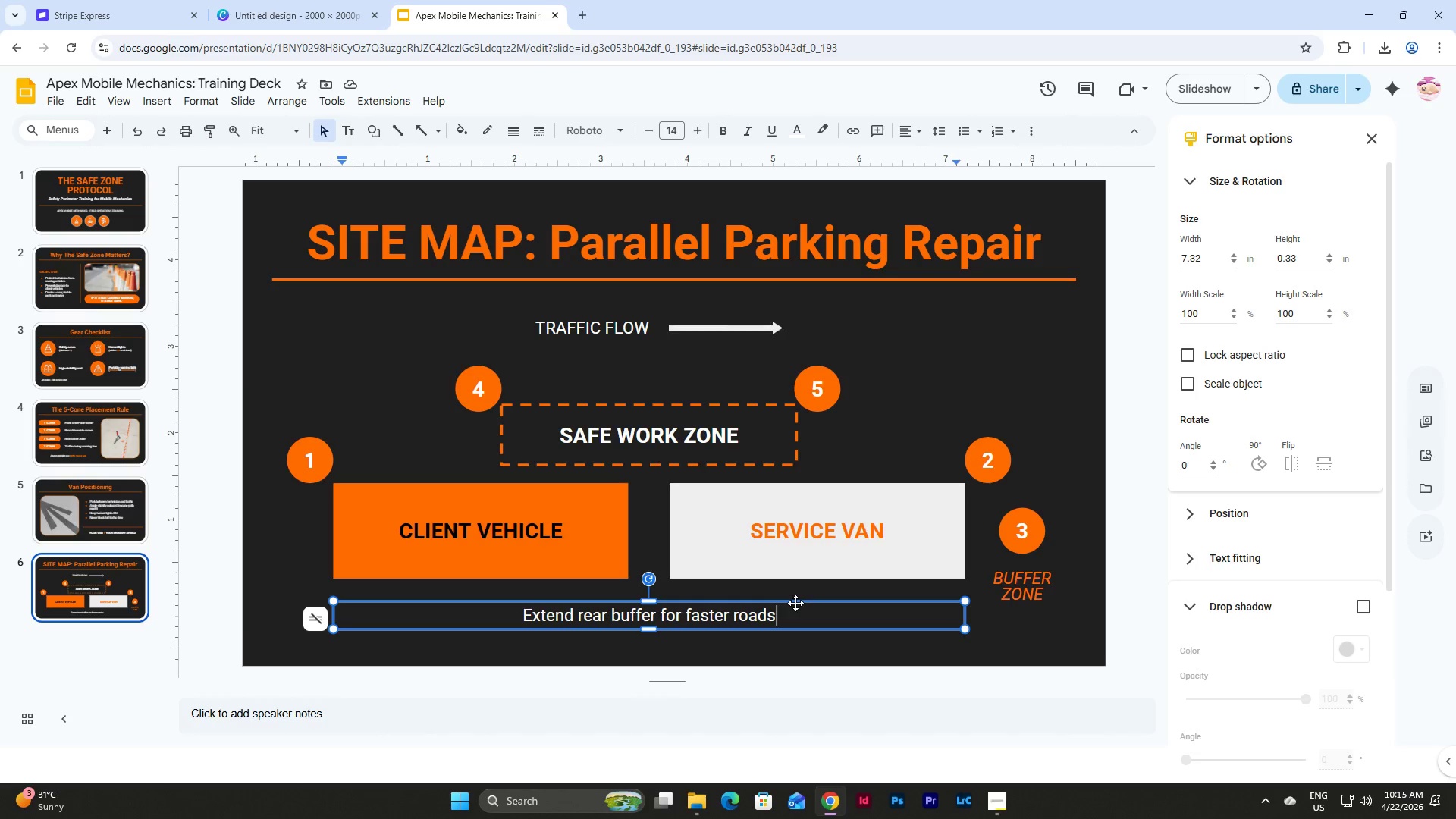 
wait(16.66)
 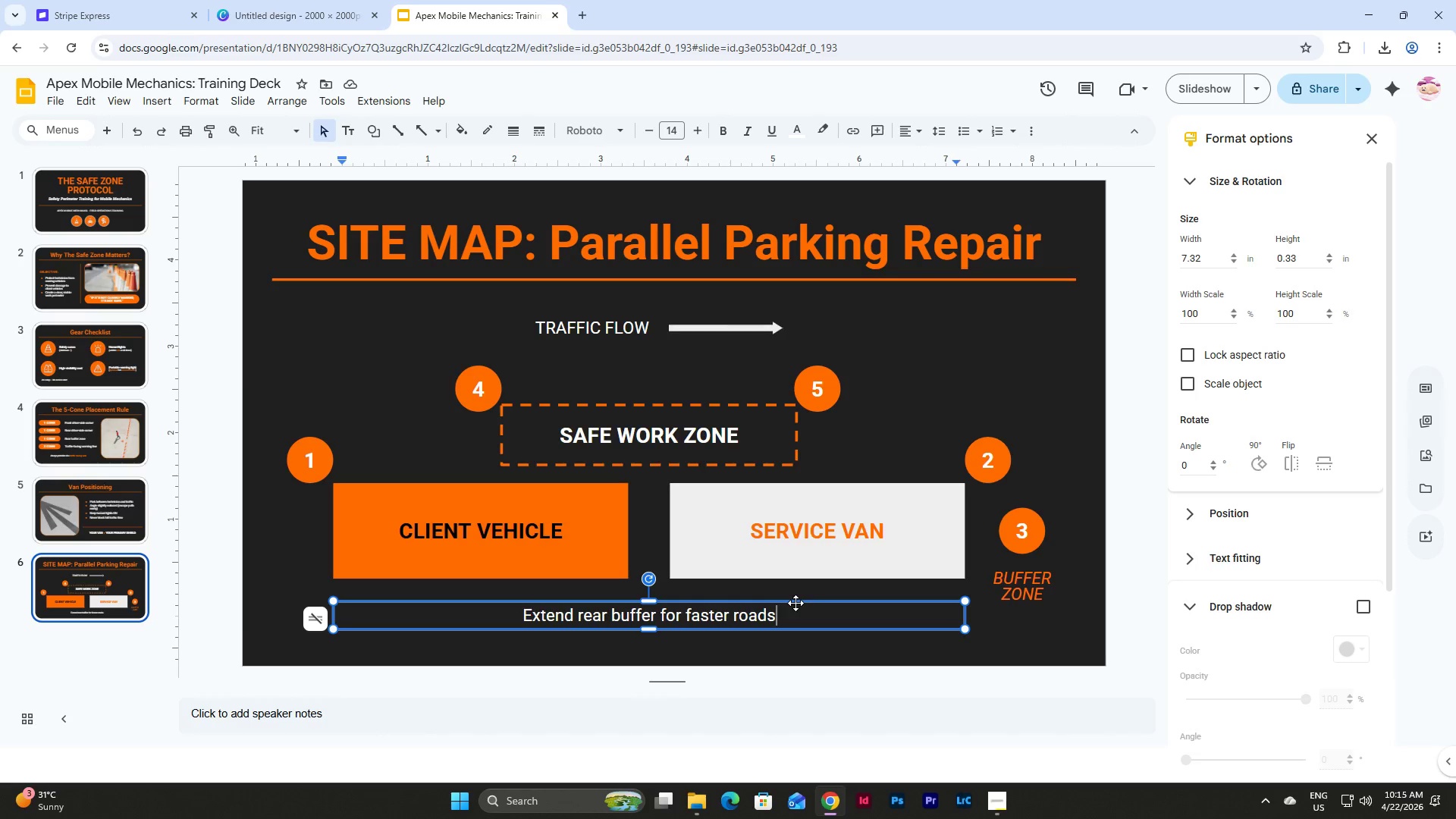 
left_click_drag(start_coordinate=[331, 616], to_coordinate=[271, 614])
 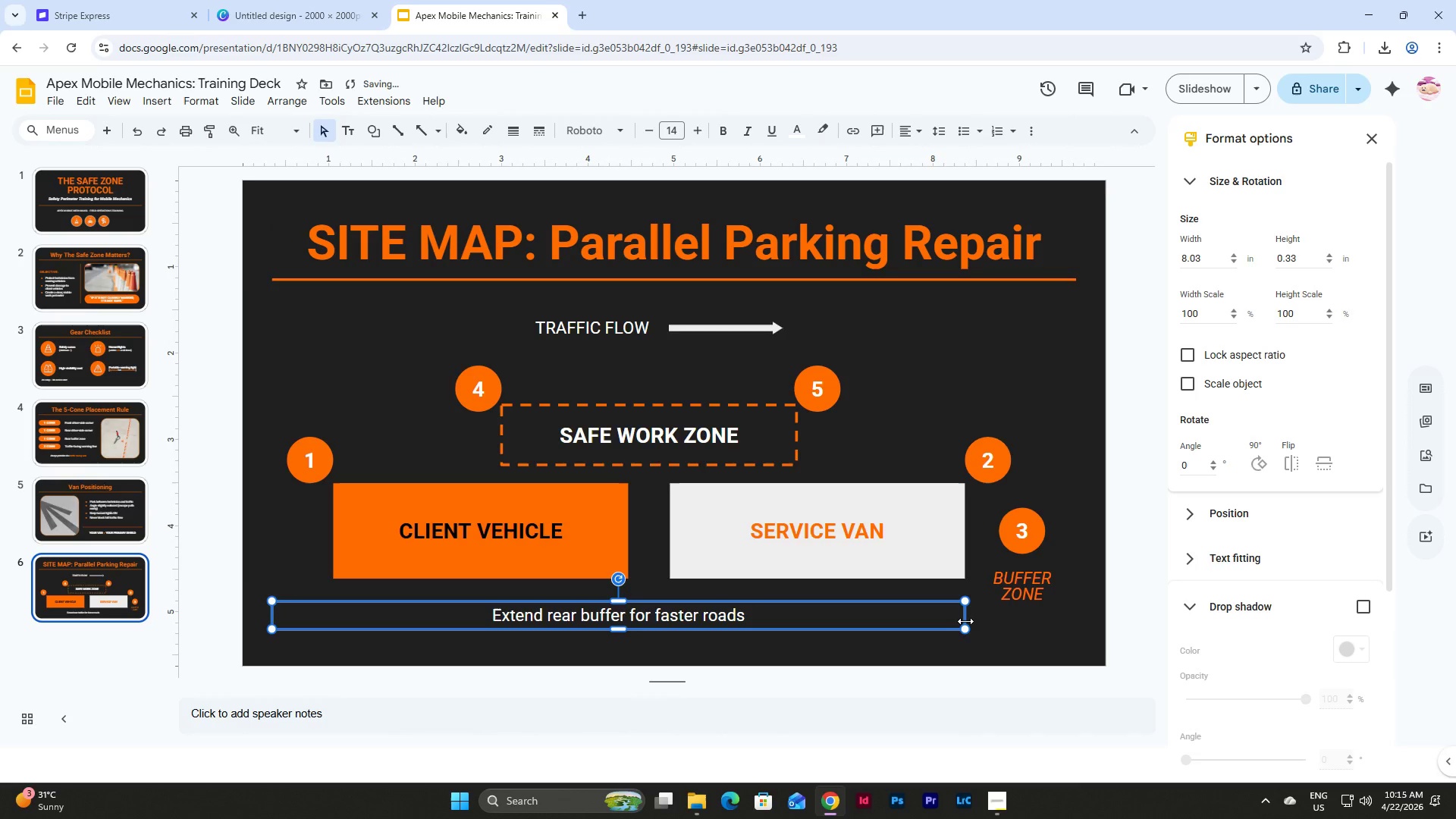 
left_click_drag(start_coordinate=[965, 621], to_coordinate=[1076, 621])
 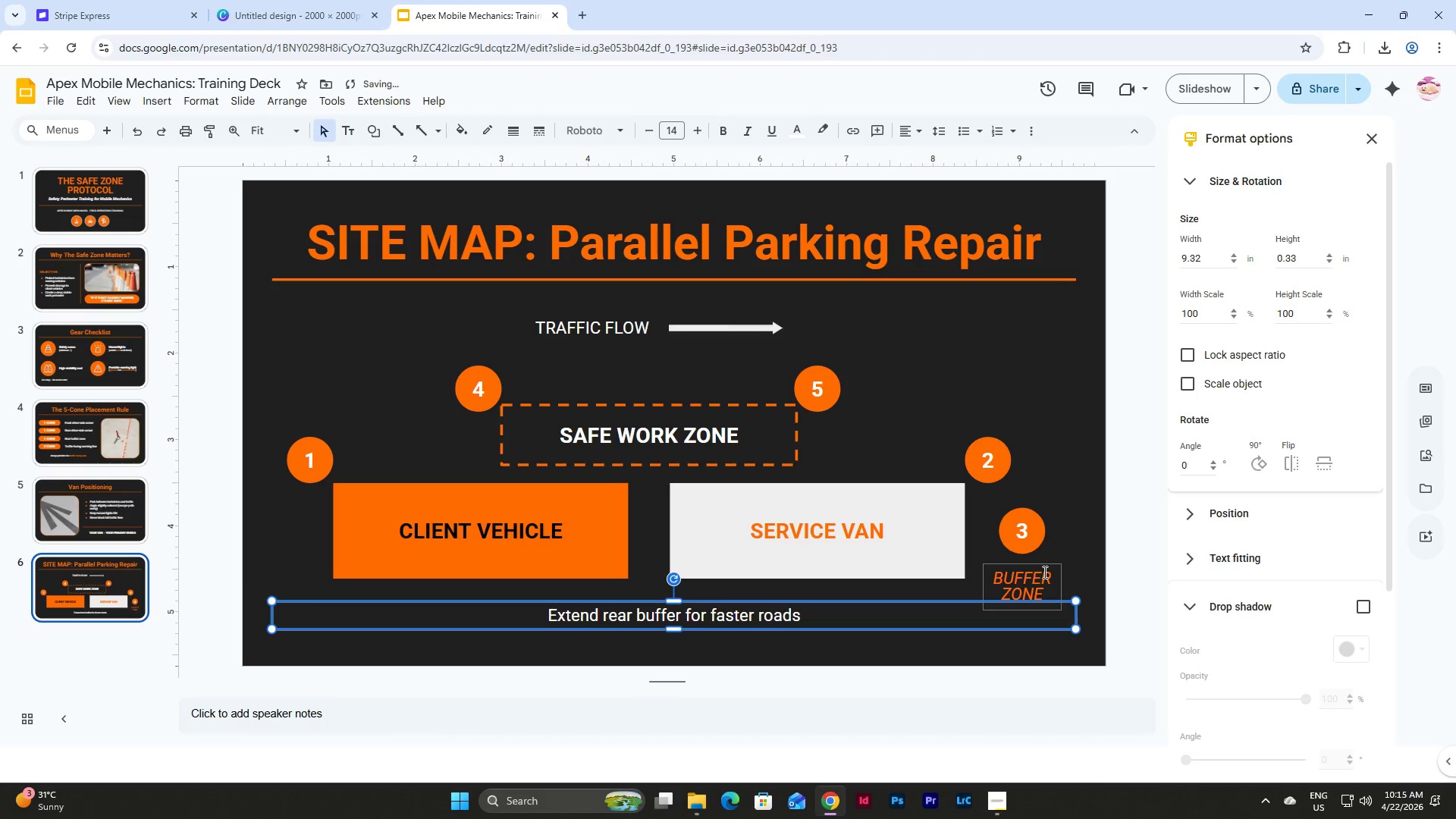 
left_click([1046, 565])
 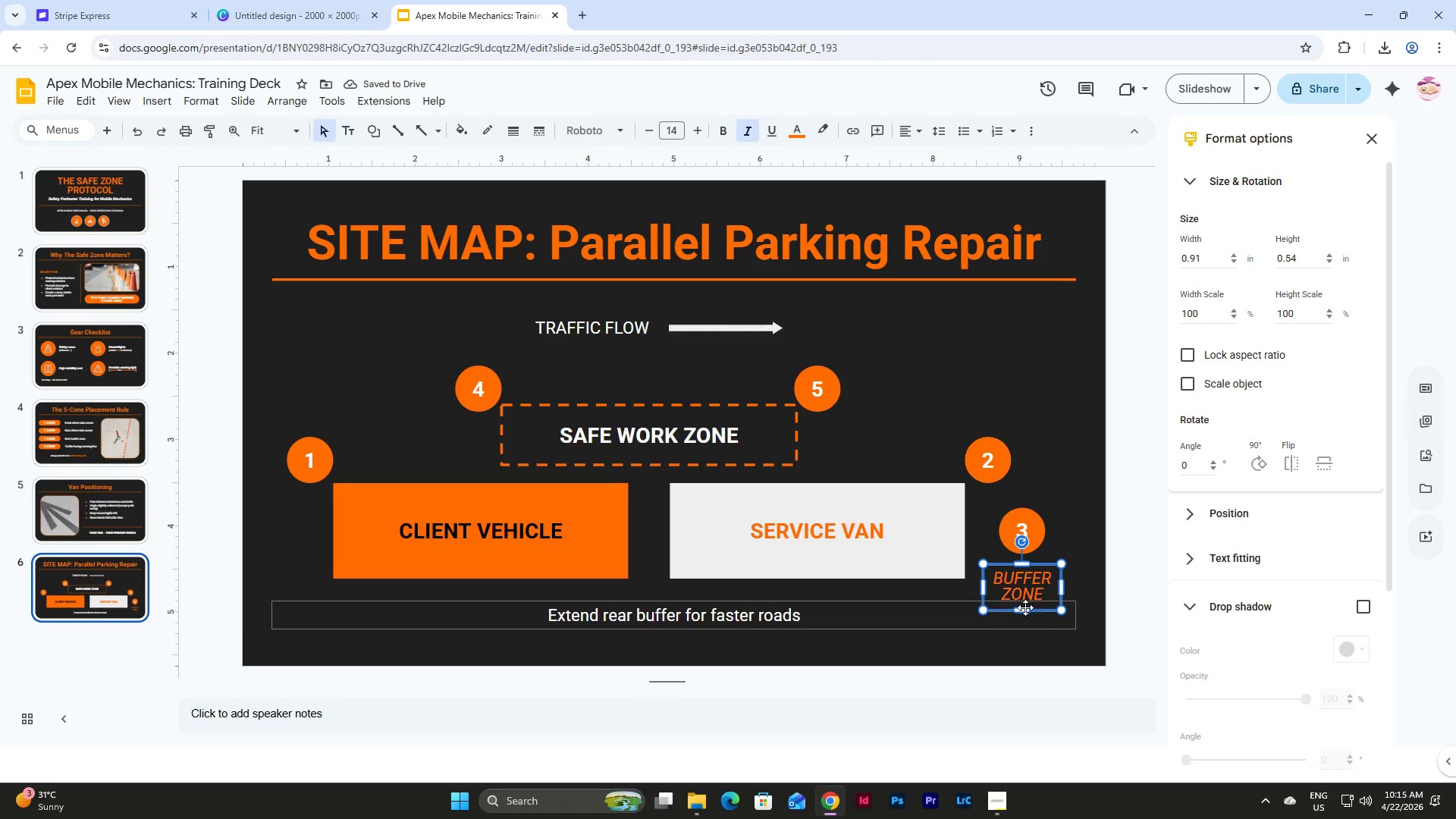 
left_click_drag(start_coordinate=[1025, 608], to_coordinate=[1025, 604])
 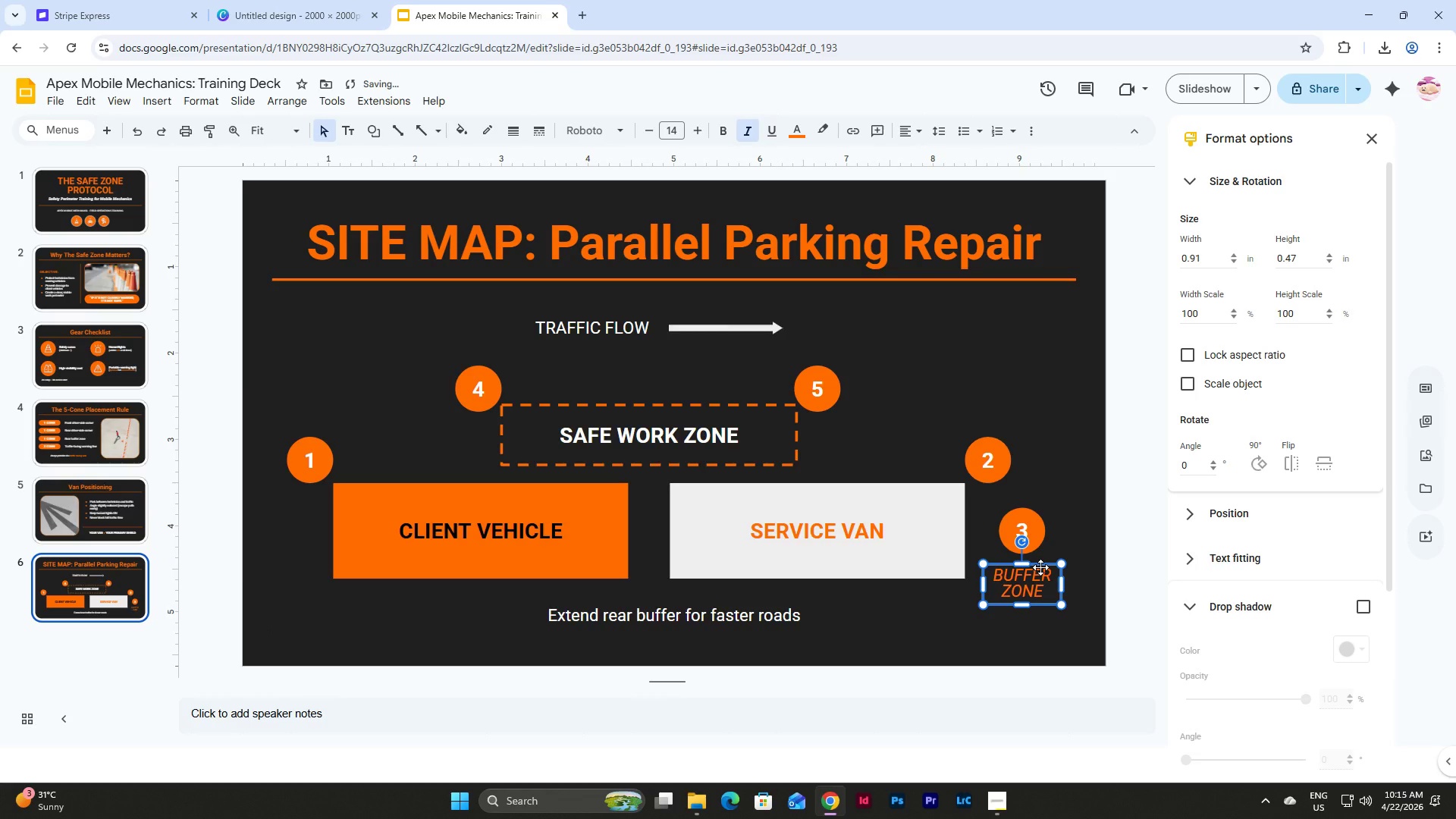 
left_click_drag(start_coordinate=[1040, 567], to_coordinate=[1040, 561])
 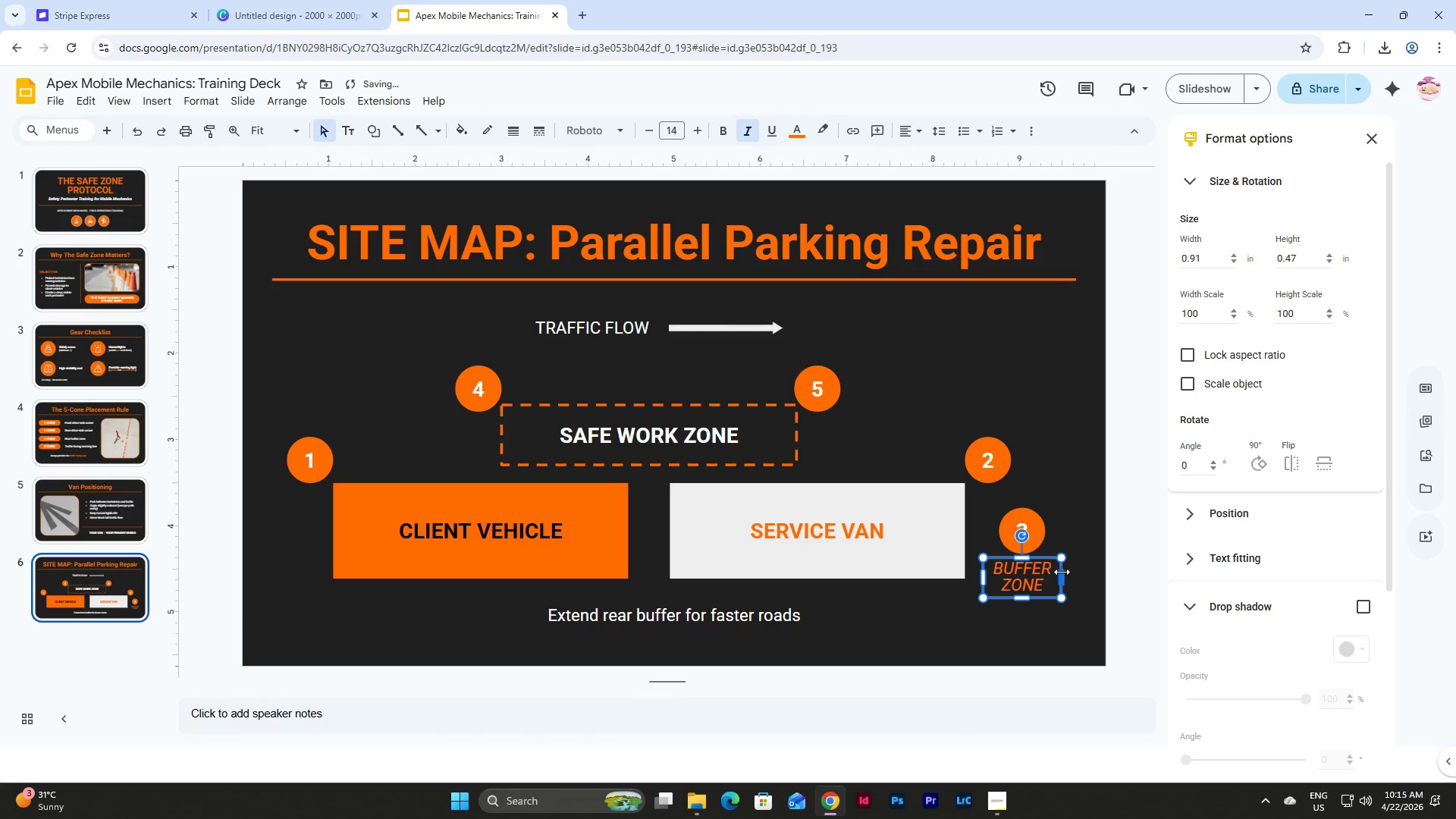 
left_click([1068, 574])
 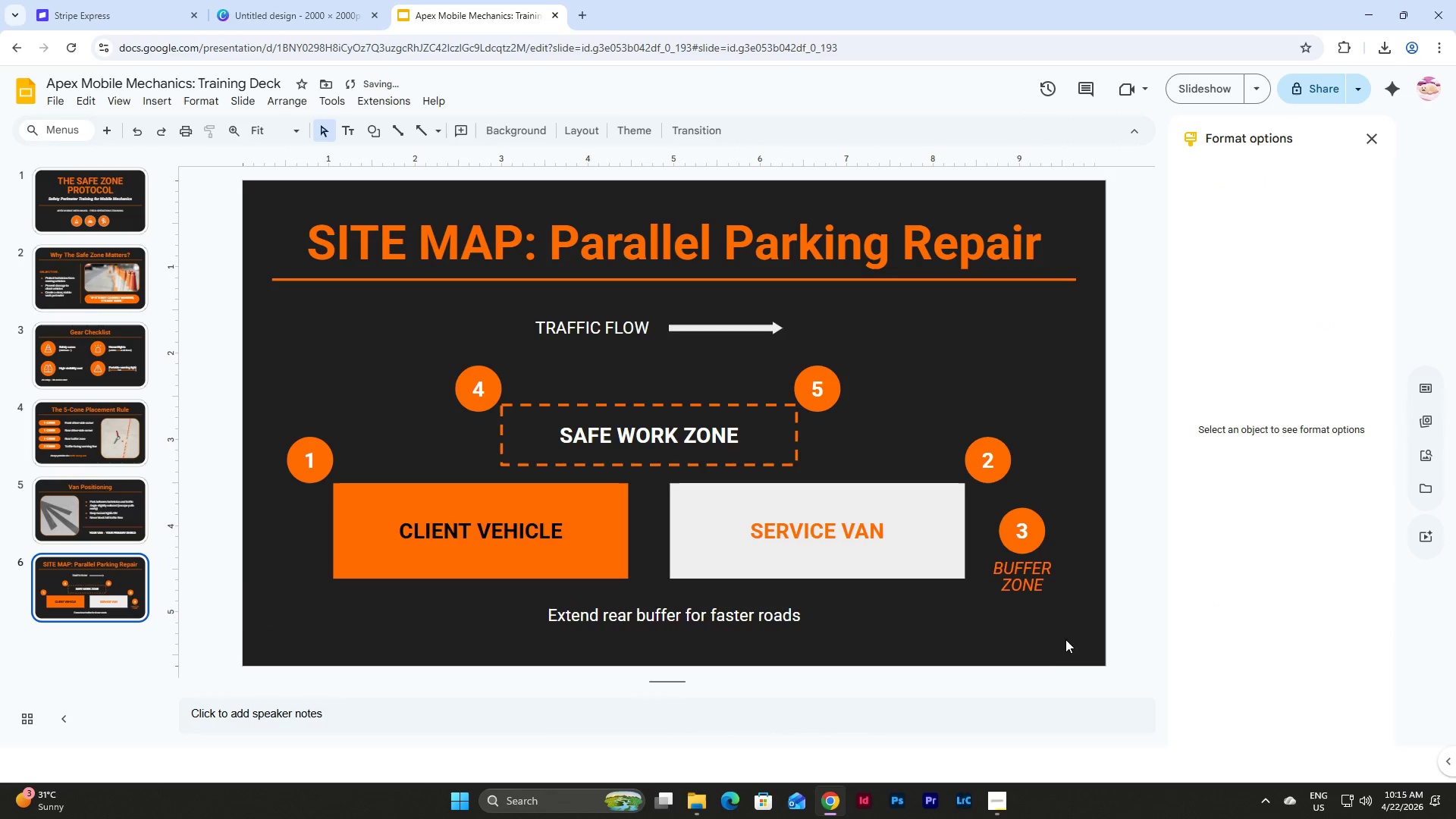 
left_click_drag(start_coordinate=[1065, 639], to_coordinate=[936, 585])
 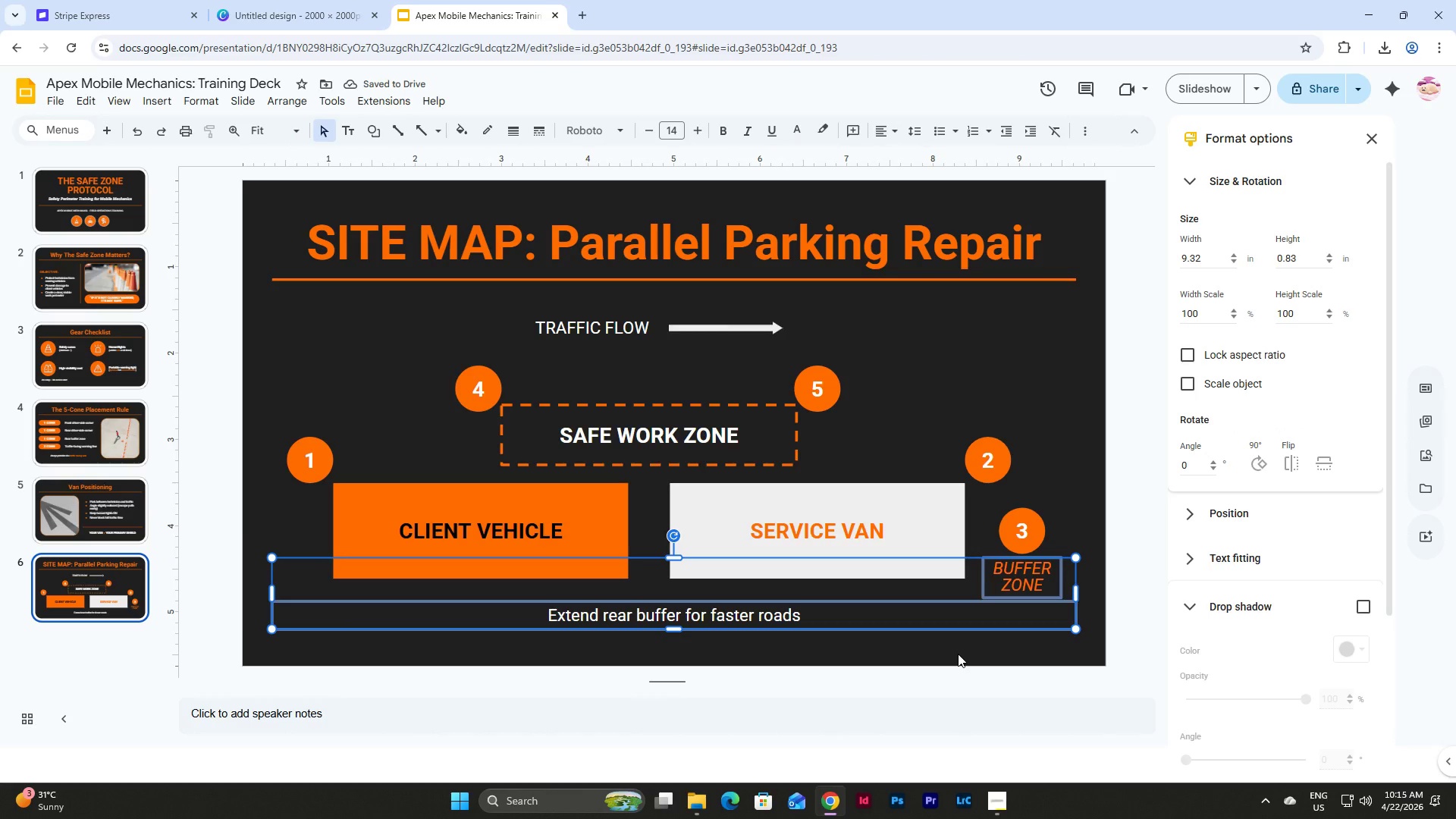 
left_click([958, 654])
 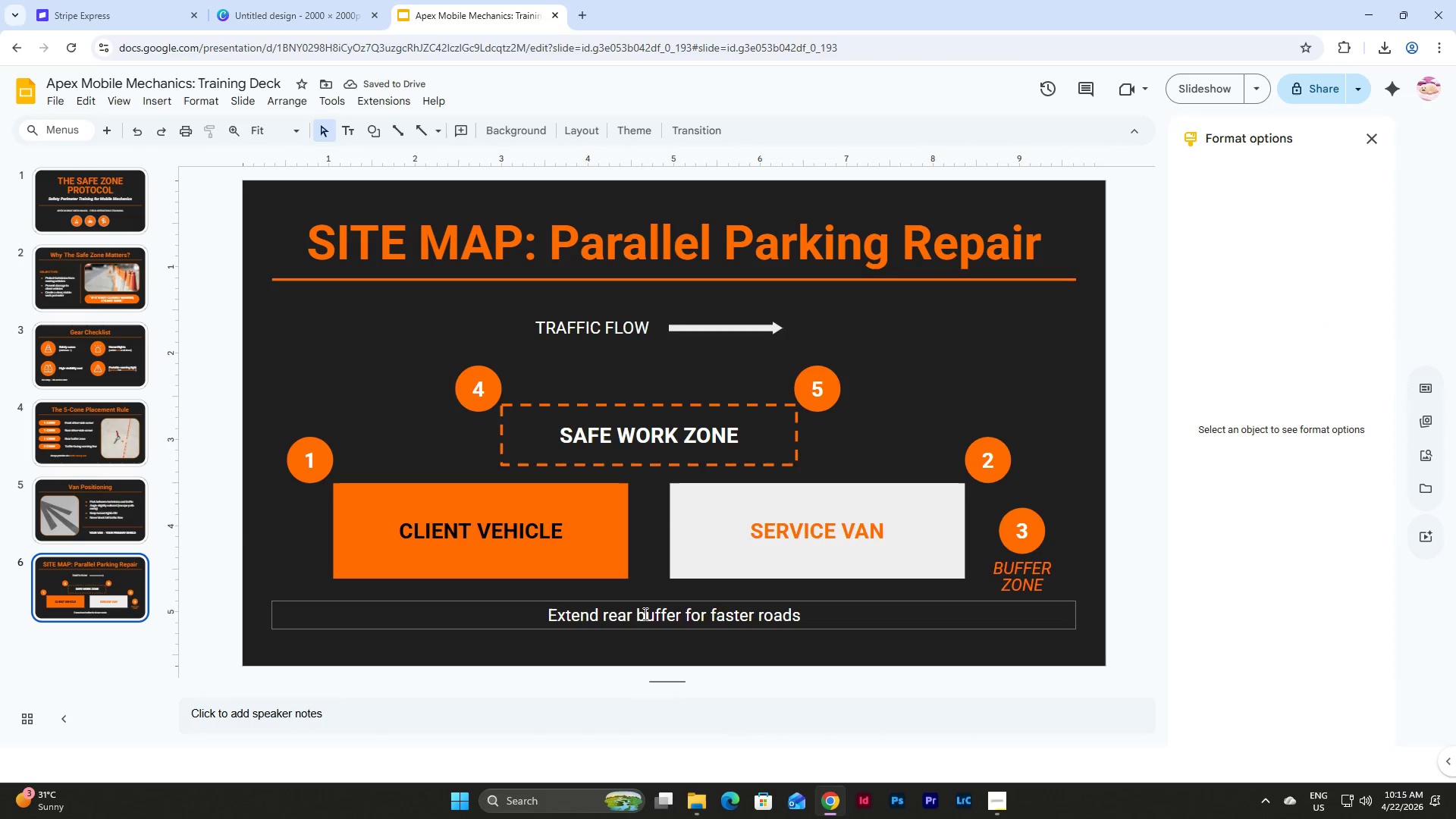 
left_click([651, 602])
 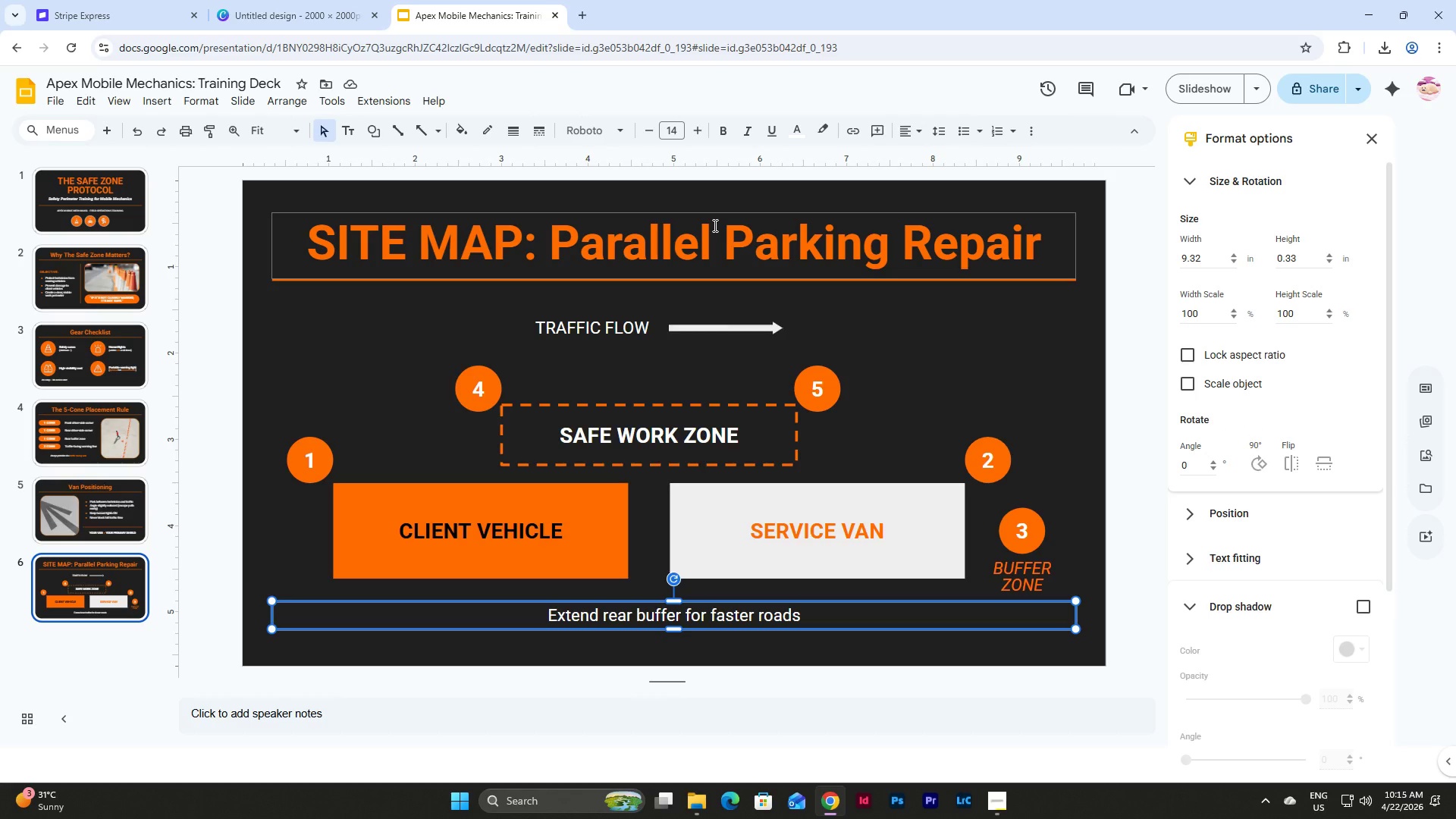 
left_click([720, 127])
 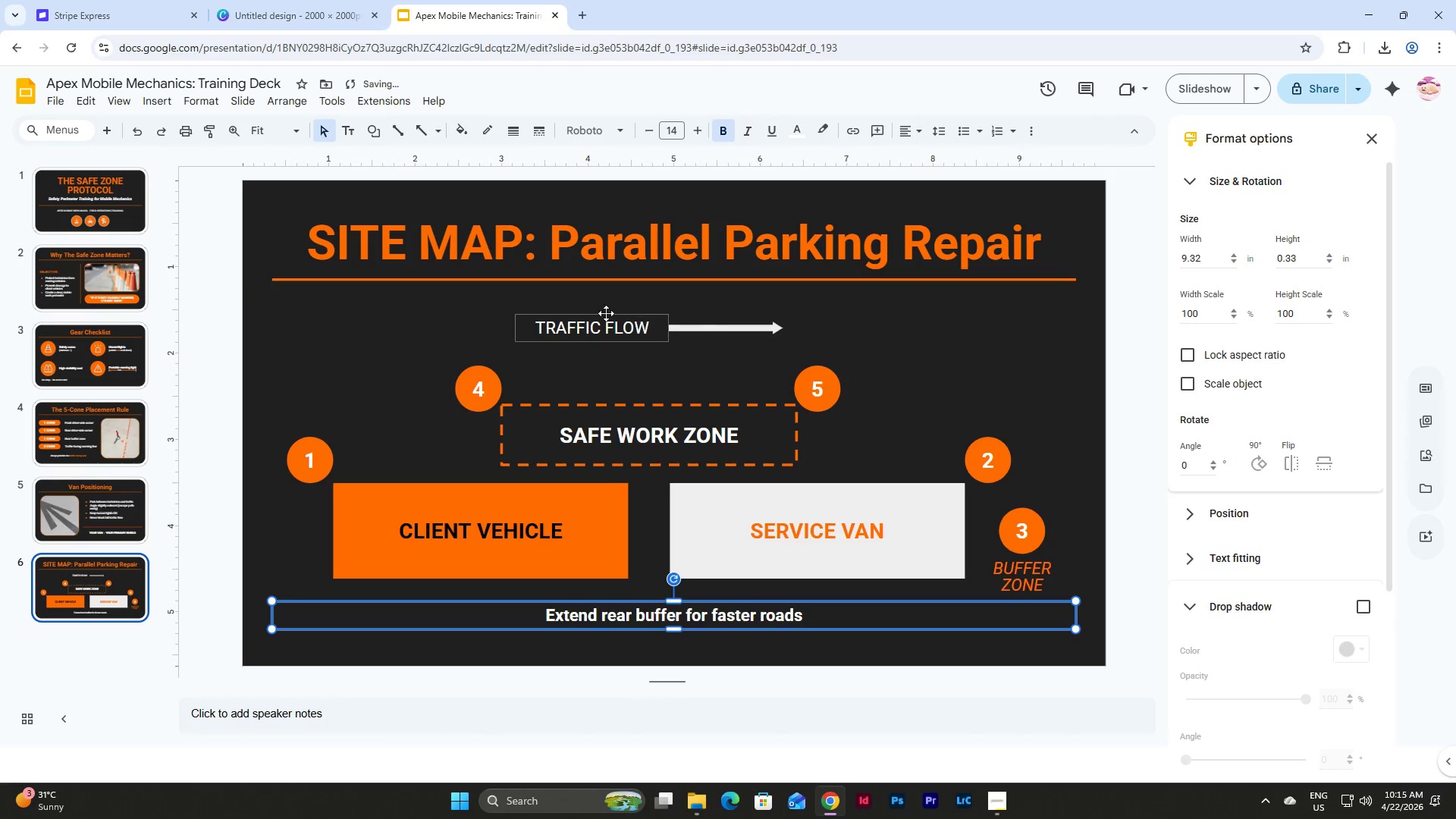 
left_click([600, 311])
 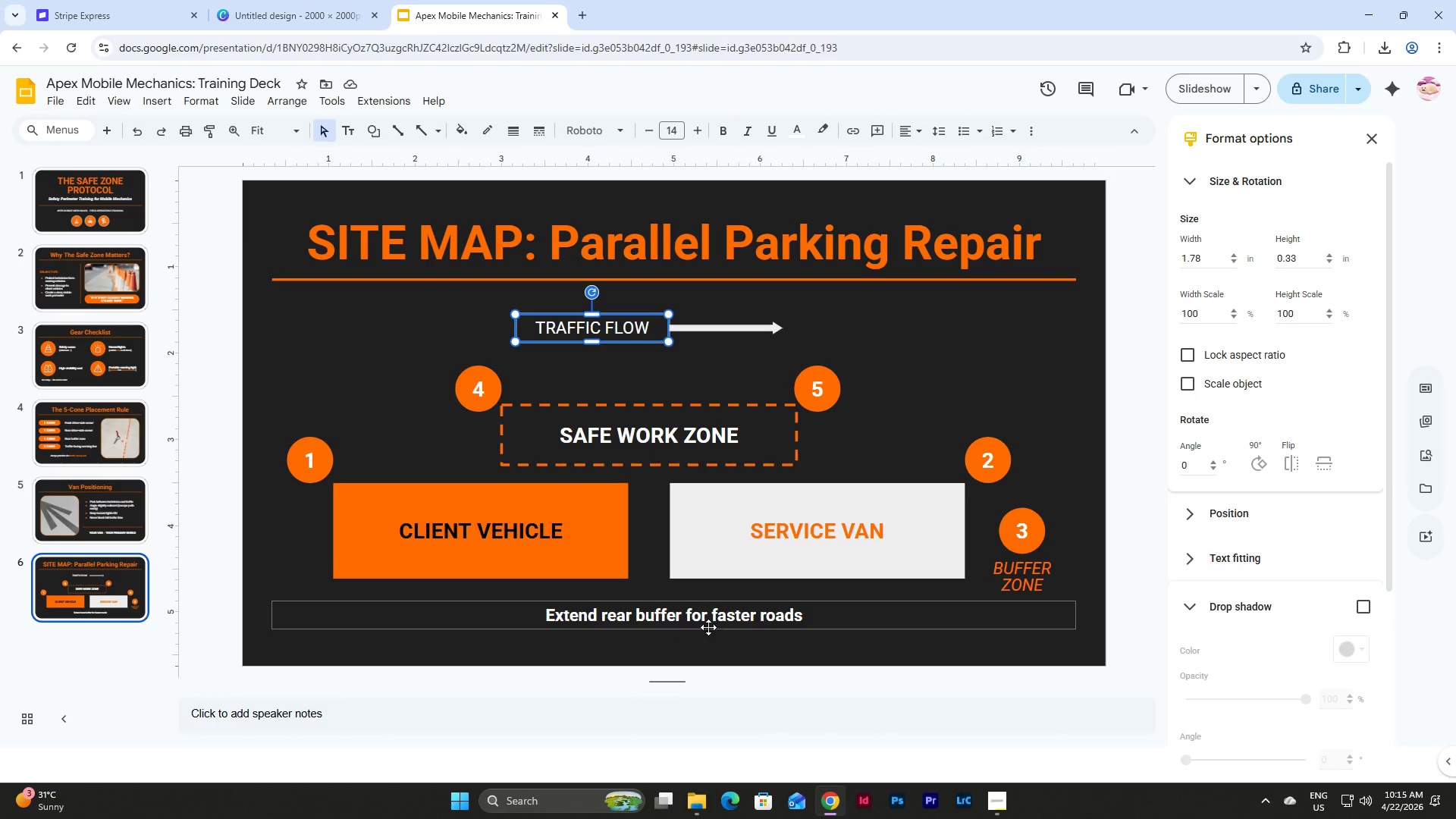 
left_click_drag(start_coordinate=[711, 613], to_coordinate=[755, 611])
 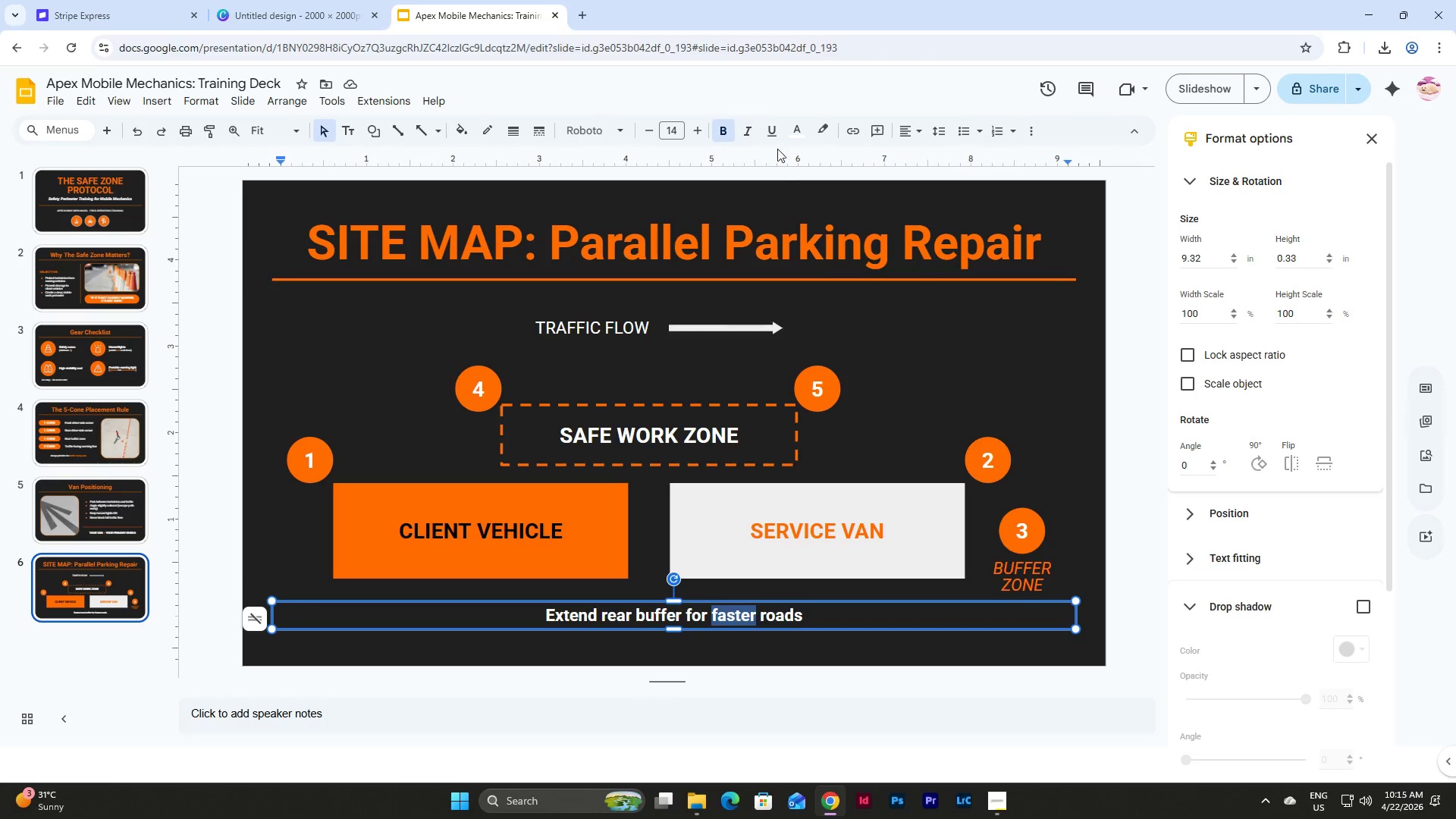 
left_click([792, 129])
 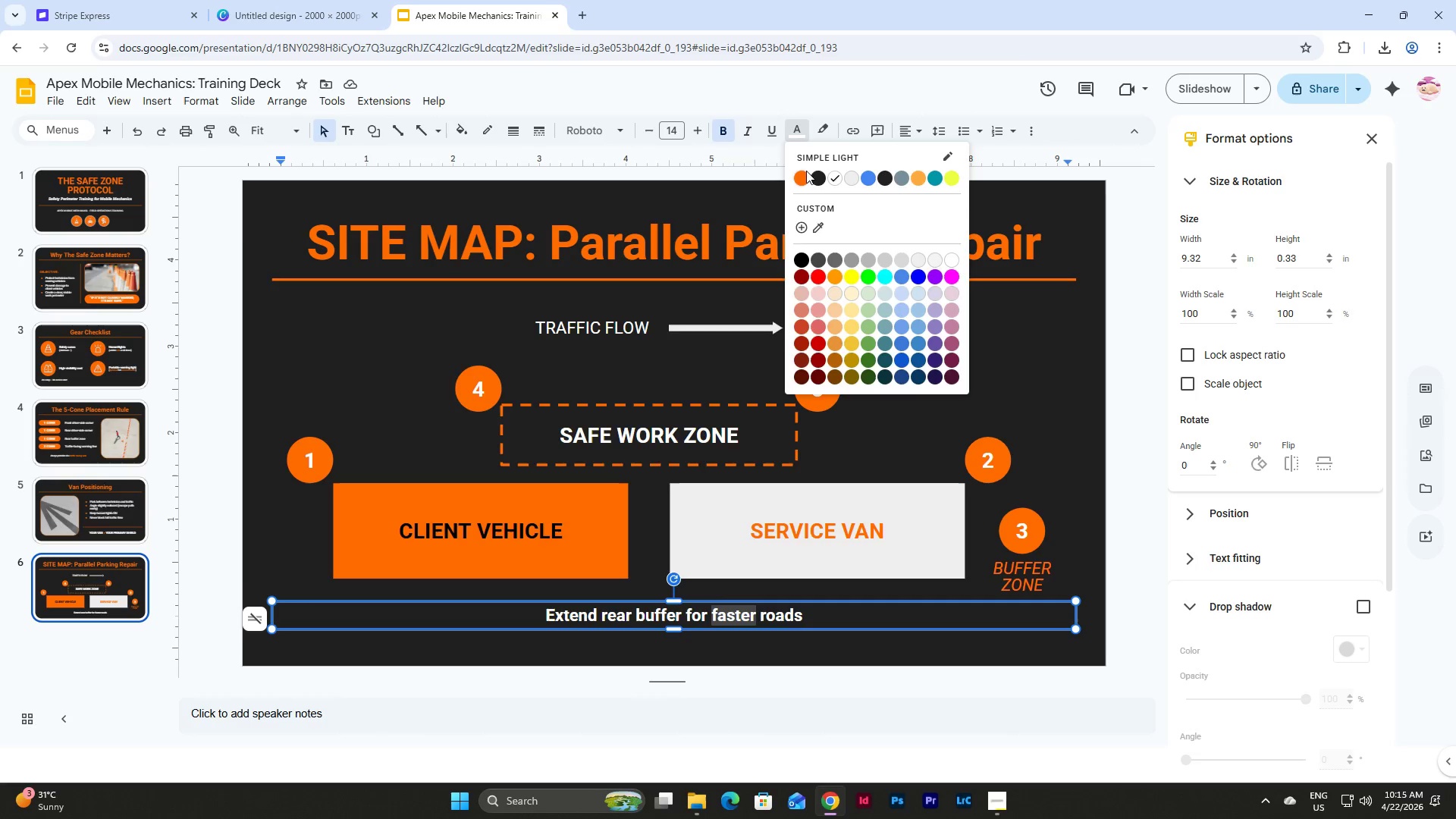 
left_click([806, 174])
 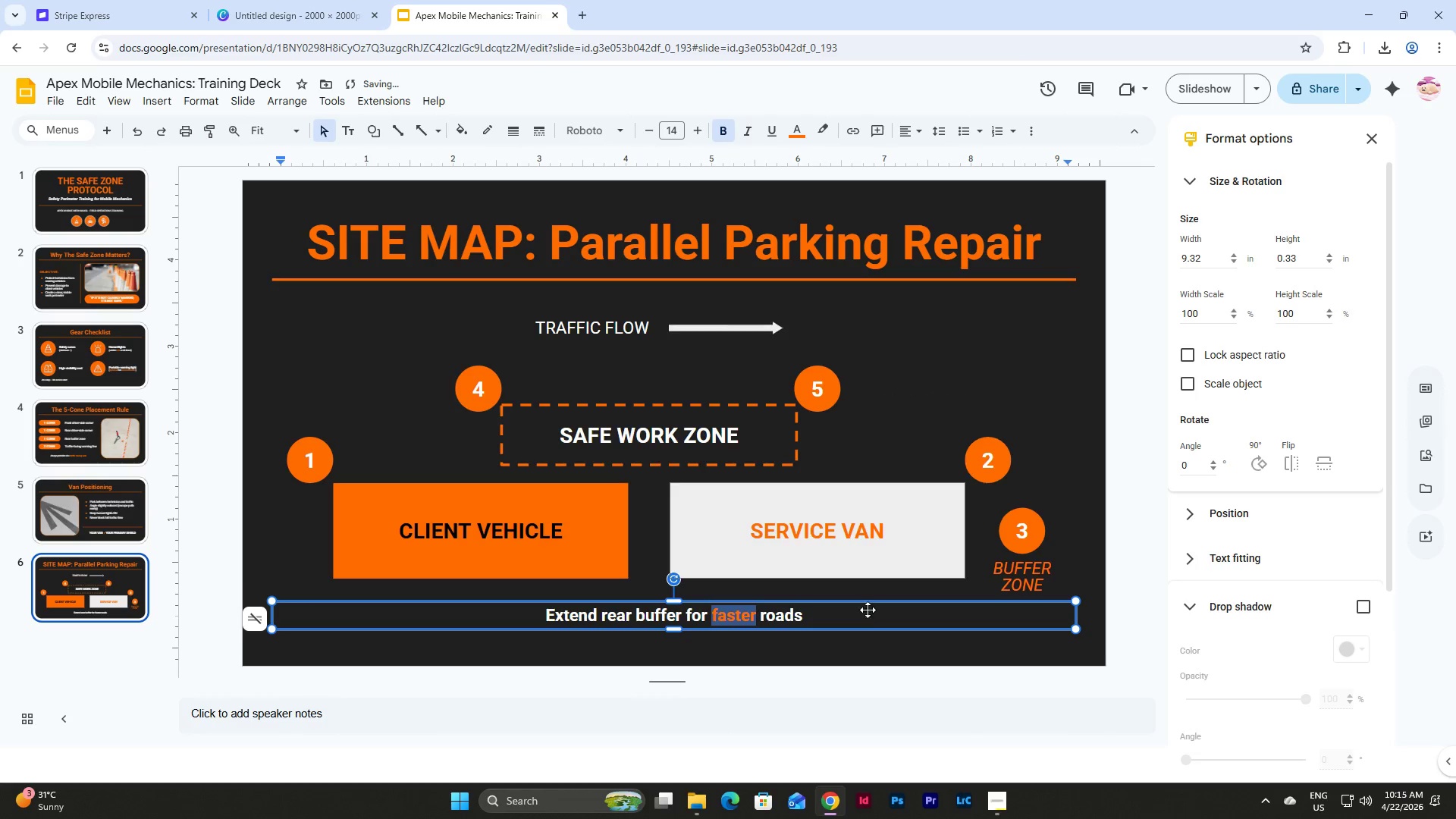 
left_click([874, 652])
 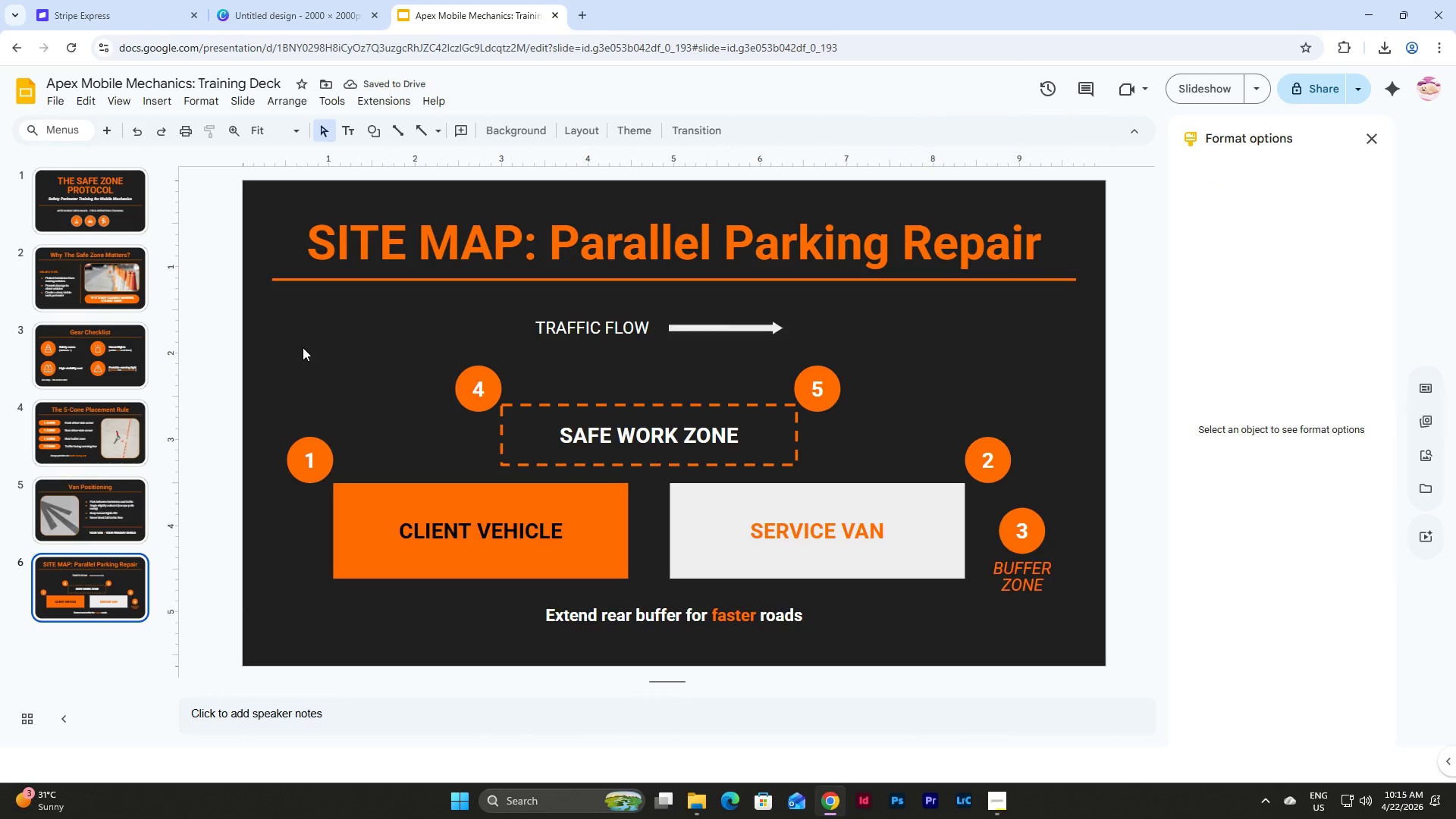 
left_click_drag(start_coordinate=[265, 323], to_coordinate=[1068, 630])
 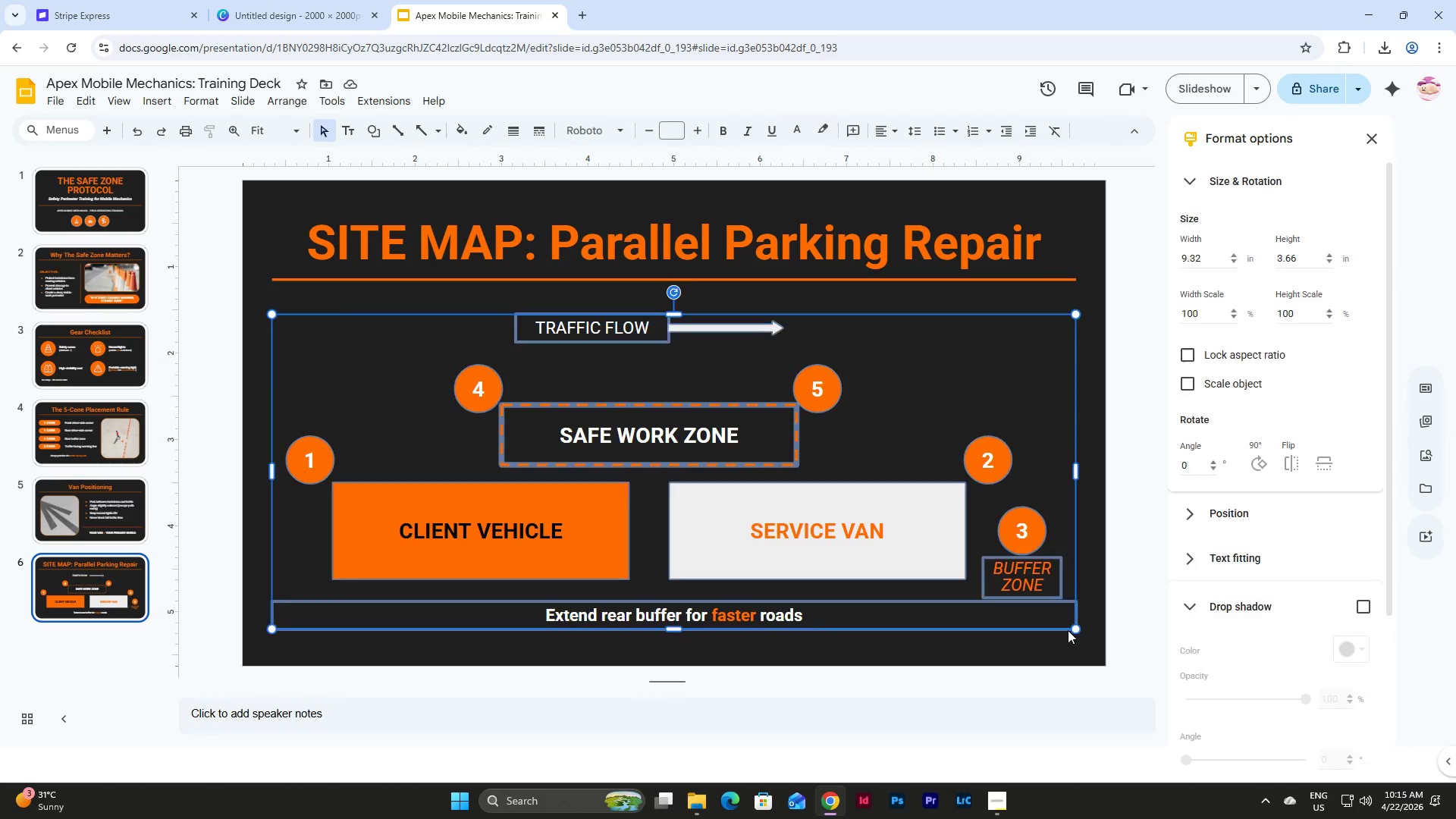 
left_click([1068, 630])
 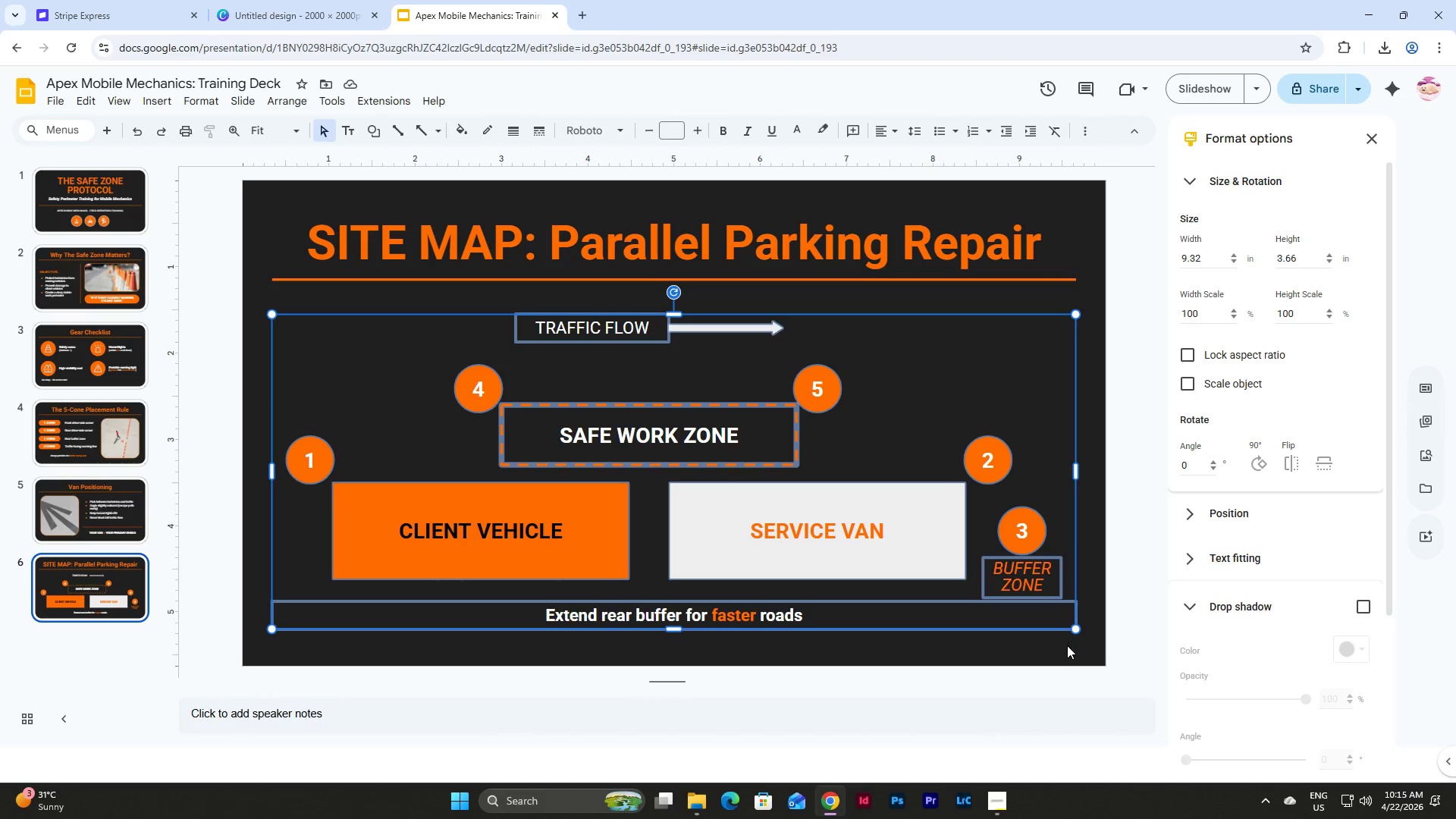 
left_click([1067, 645])
 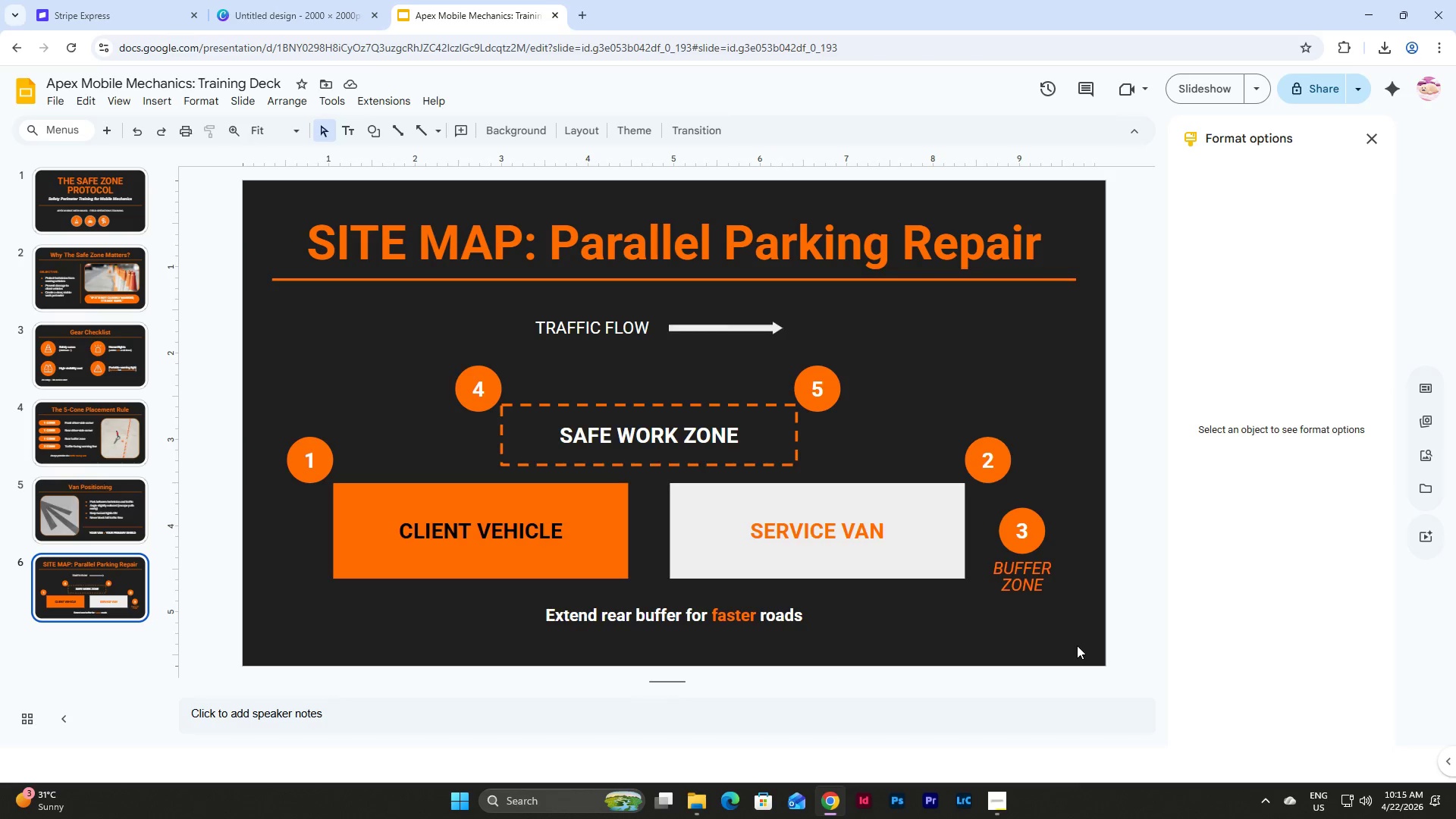 
left_click_drag(start_coordinate=[1077, 645], to_coordinate=[265, 303])
 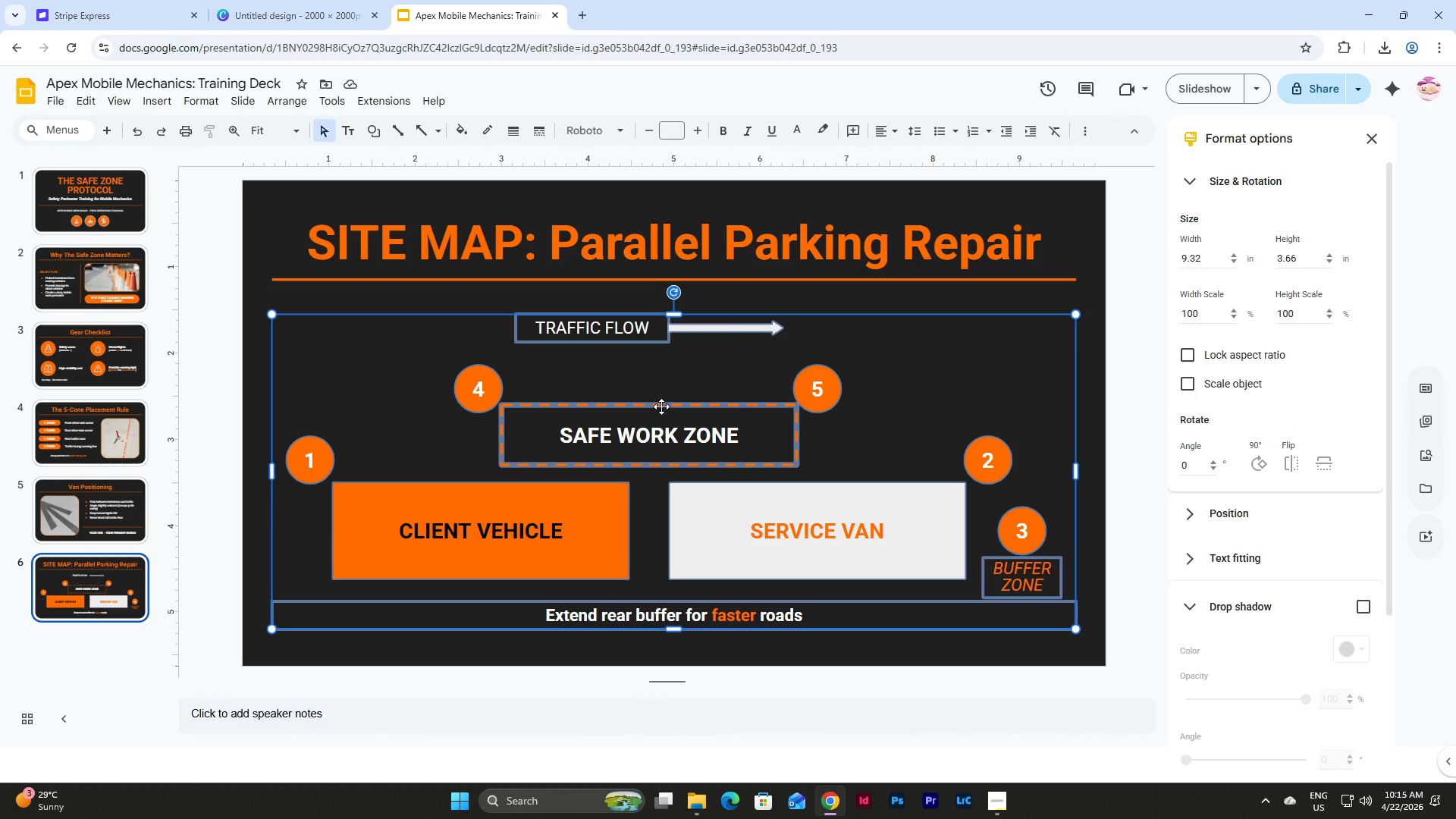 
wait(8.56)
 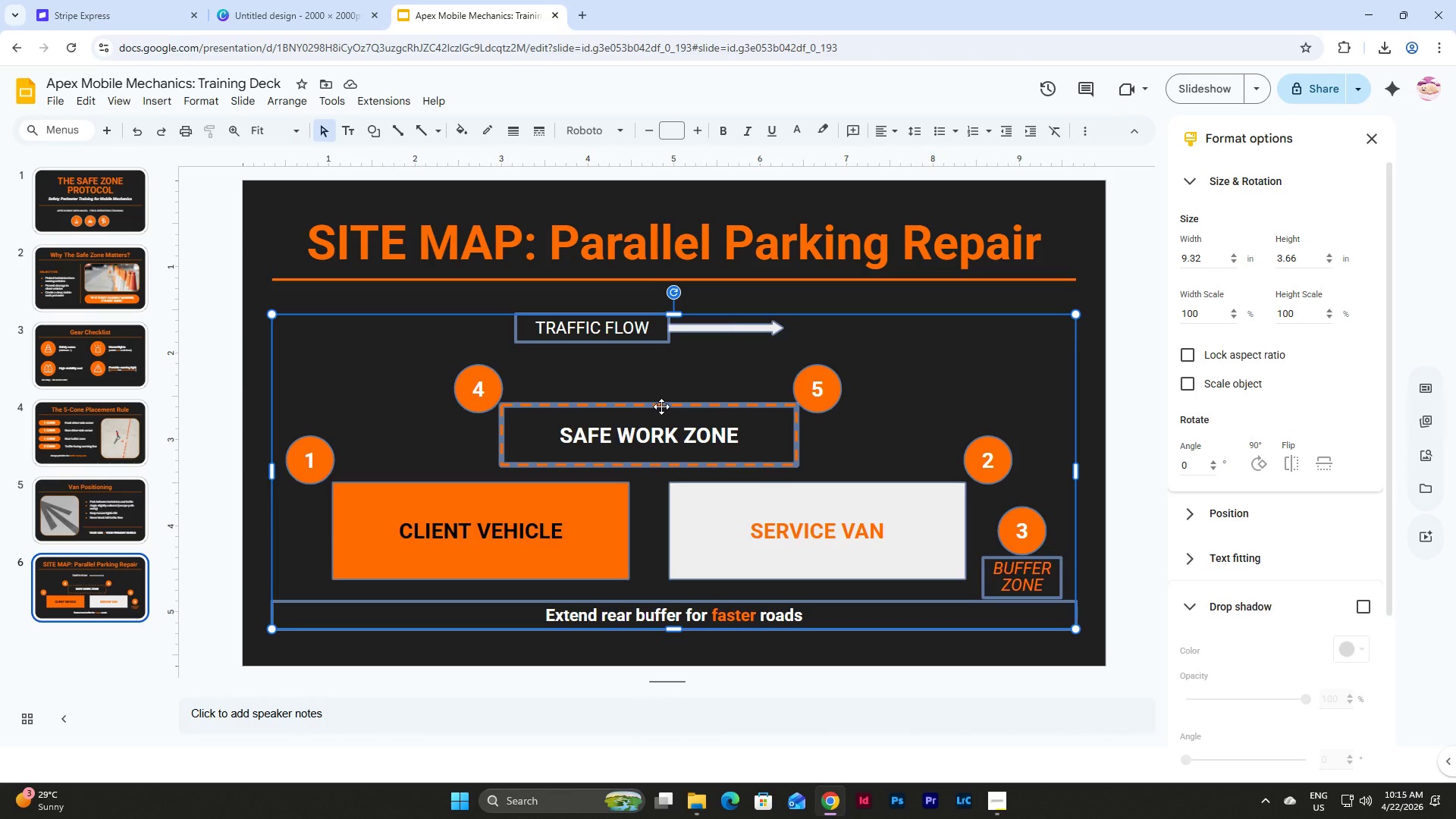 
left_click([1003, 648])
 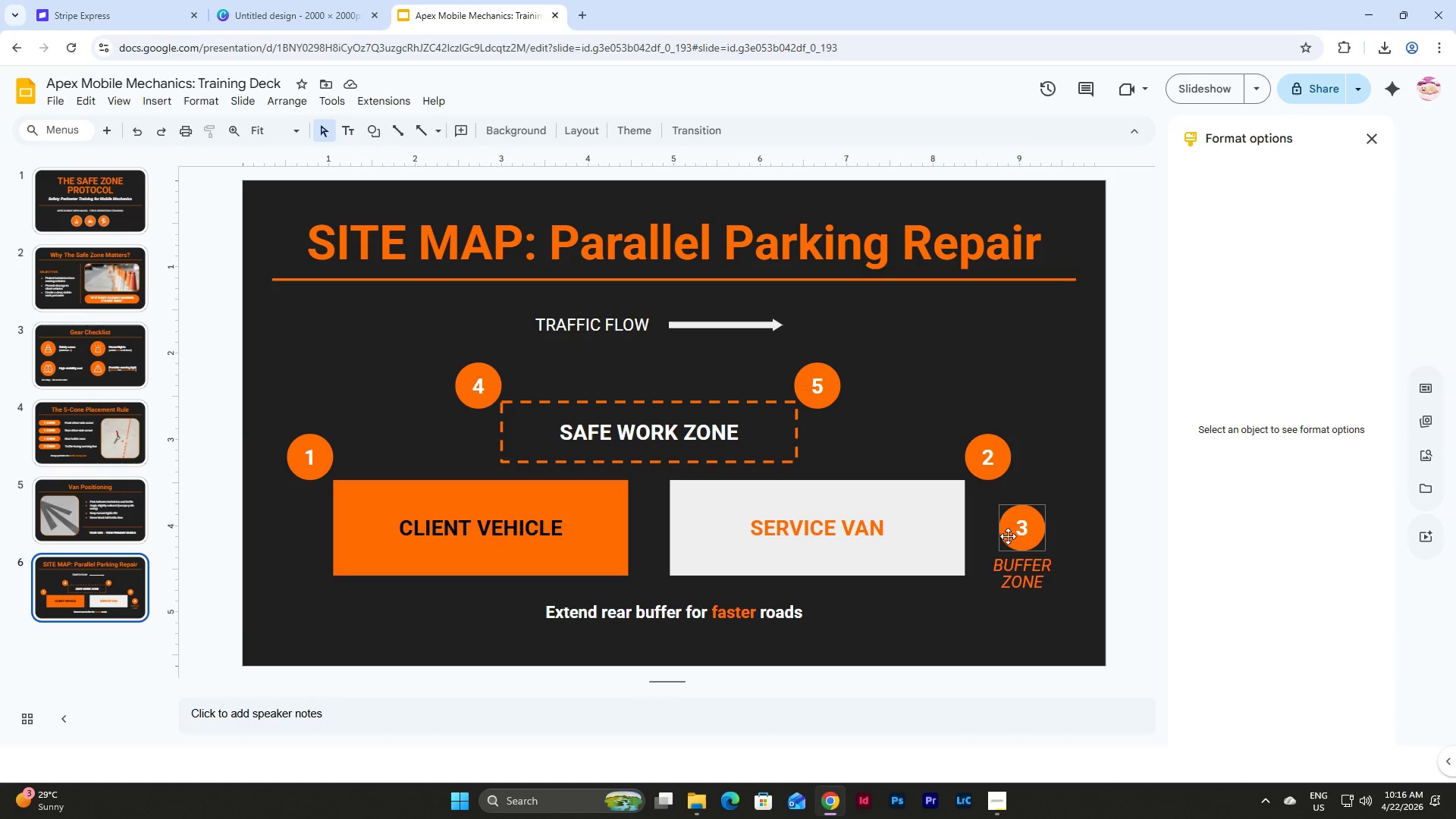 
wait(7.88)
 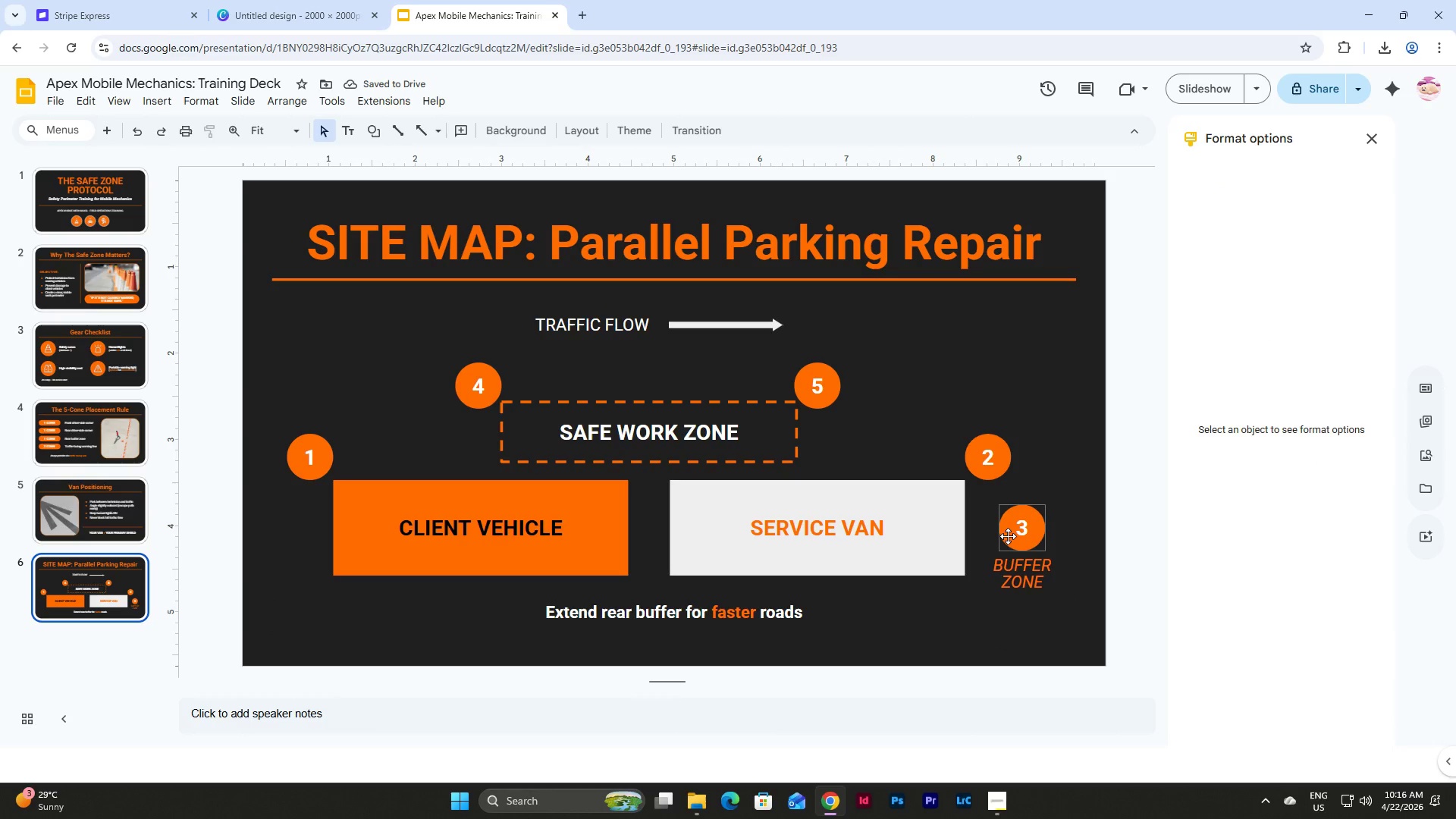 
left_click([836, 640])
 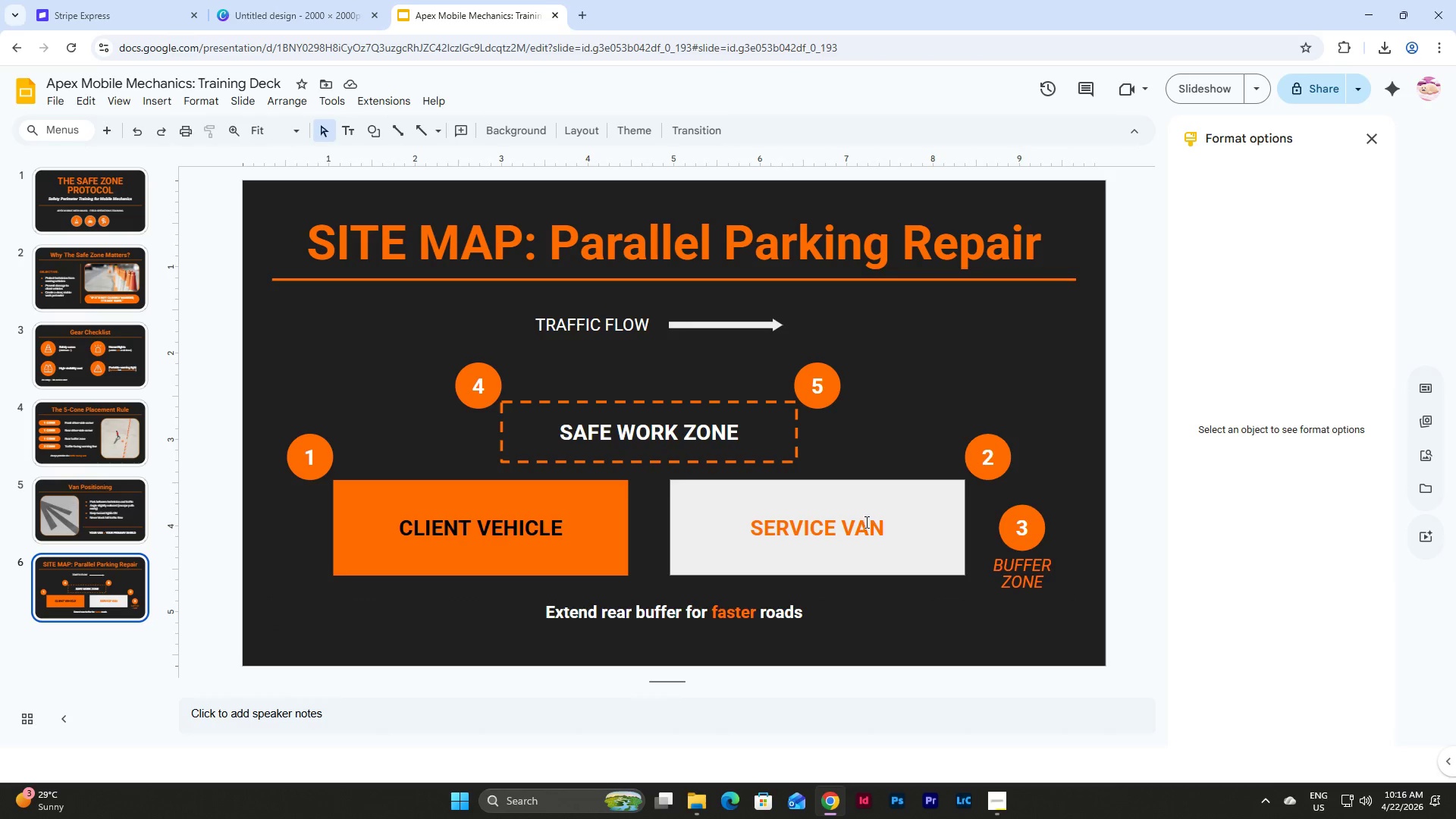 
left_click([866, 513])
 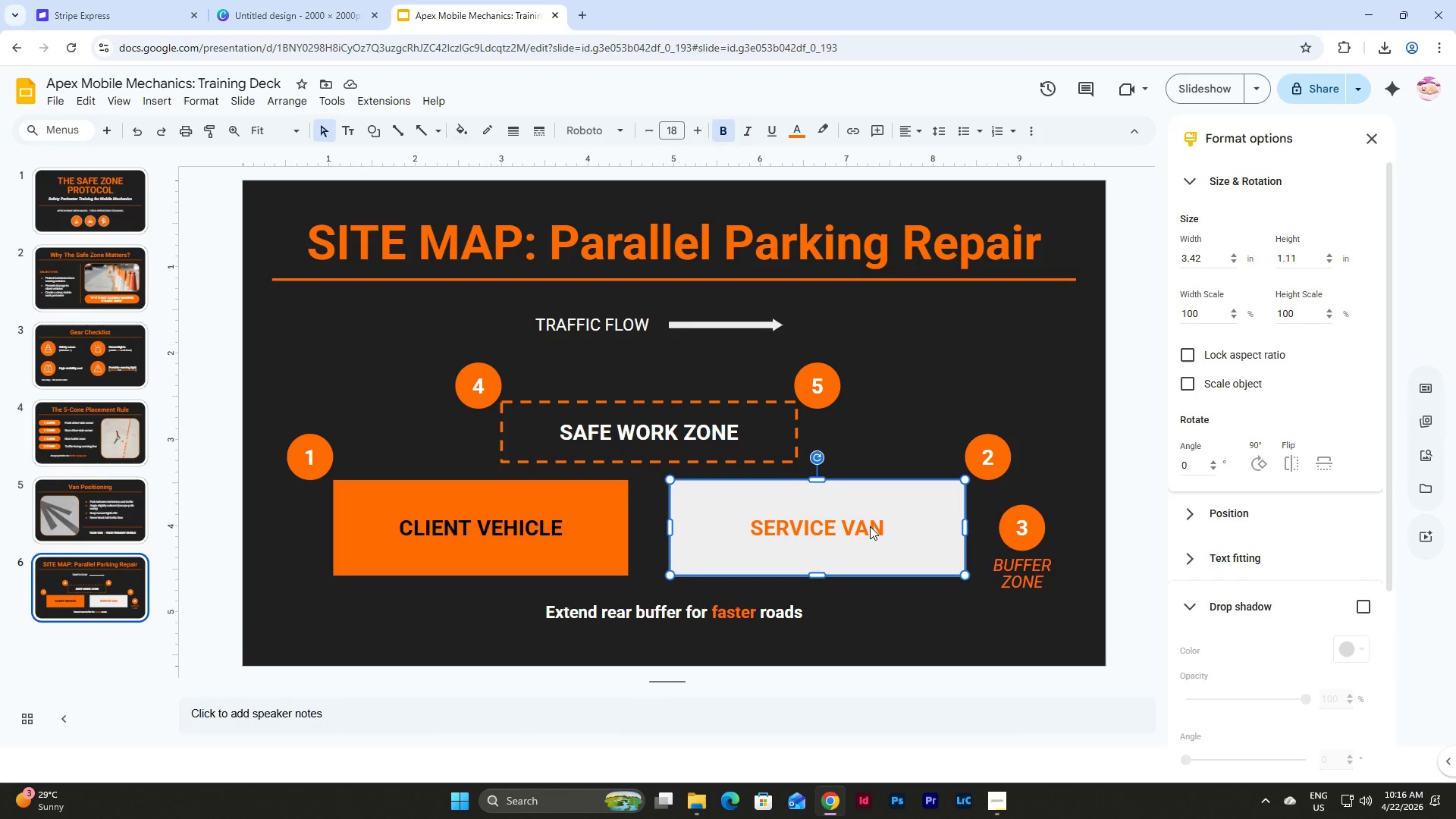 
left_click([870, 526])
 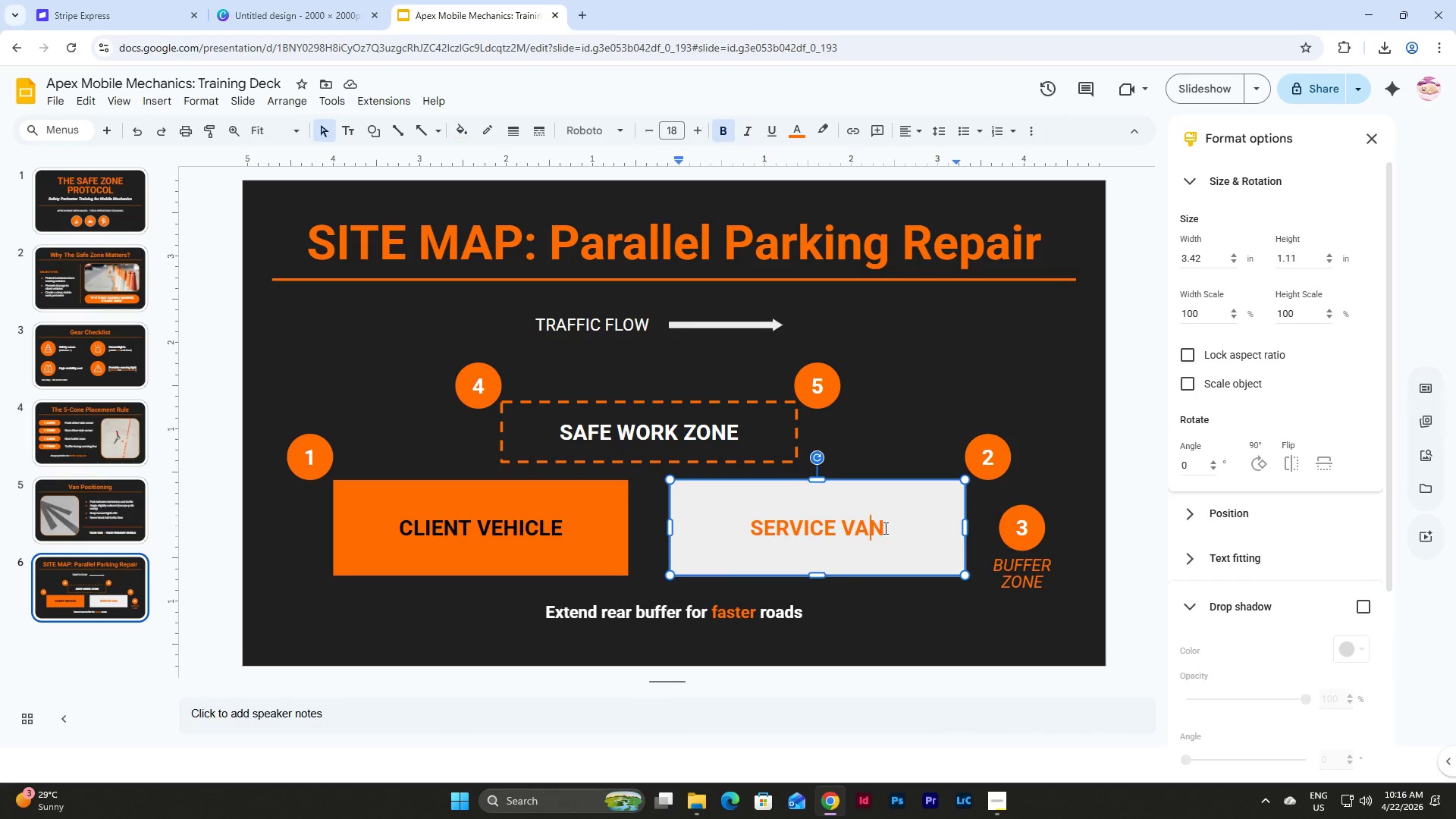 
double_click([884, 528])
 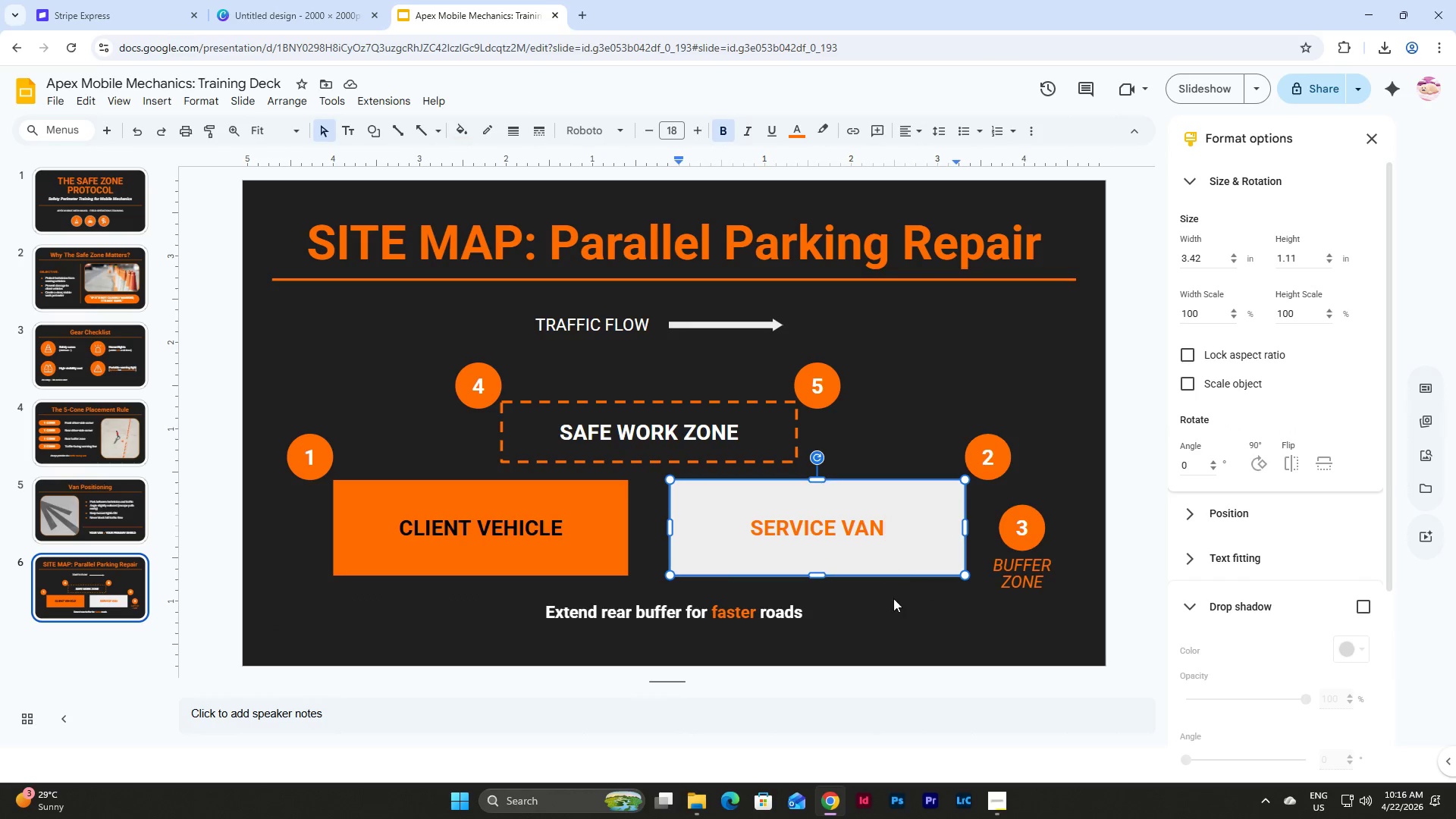 
left_click([897, 623])
 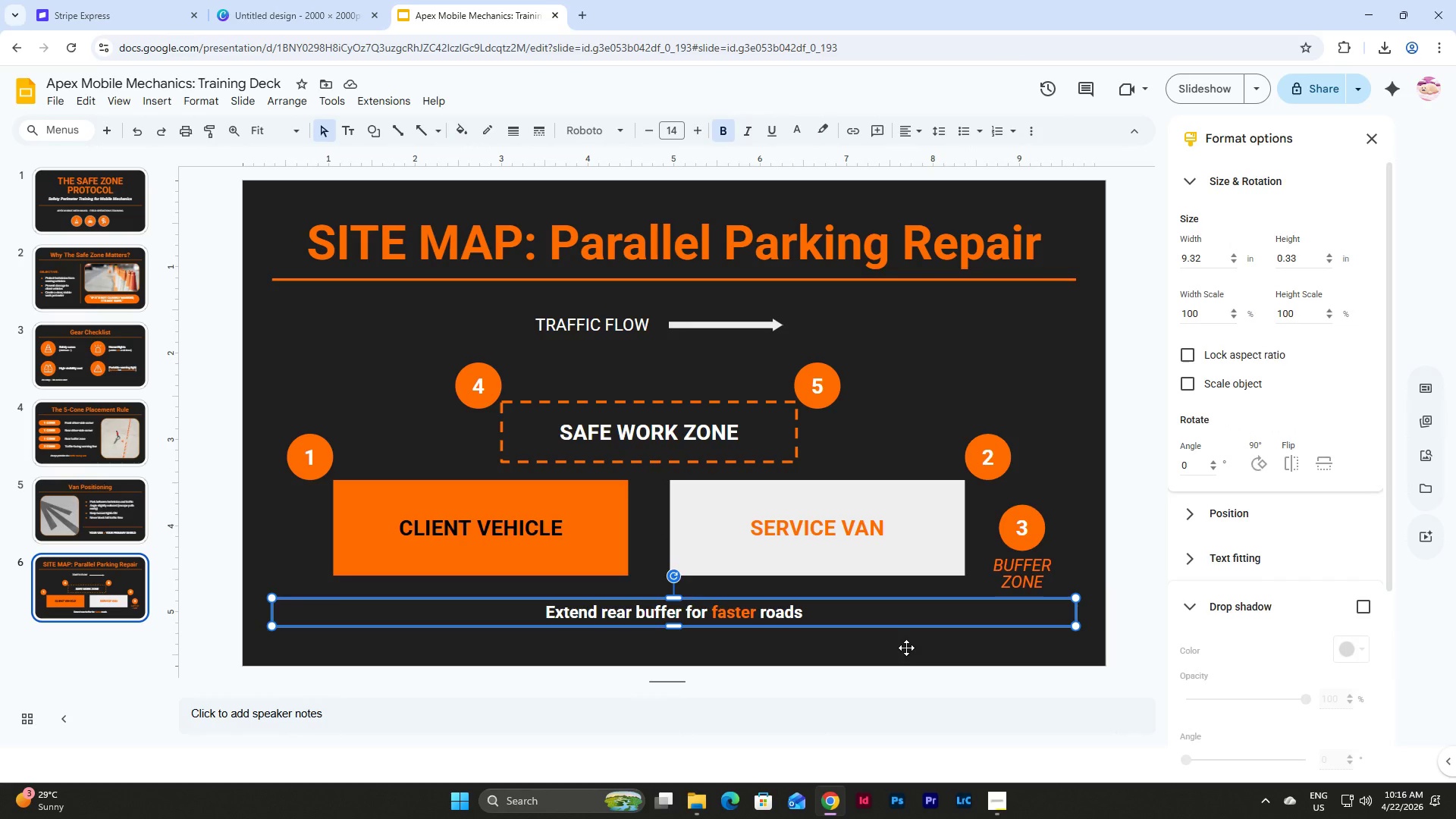 
left_click([908, 652])
 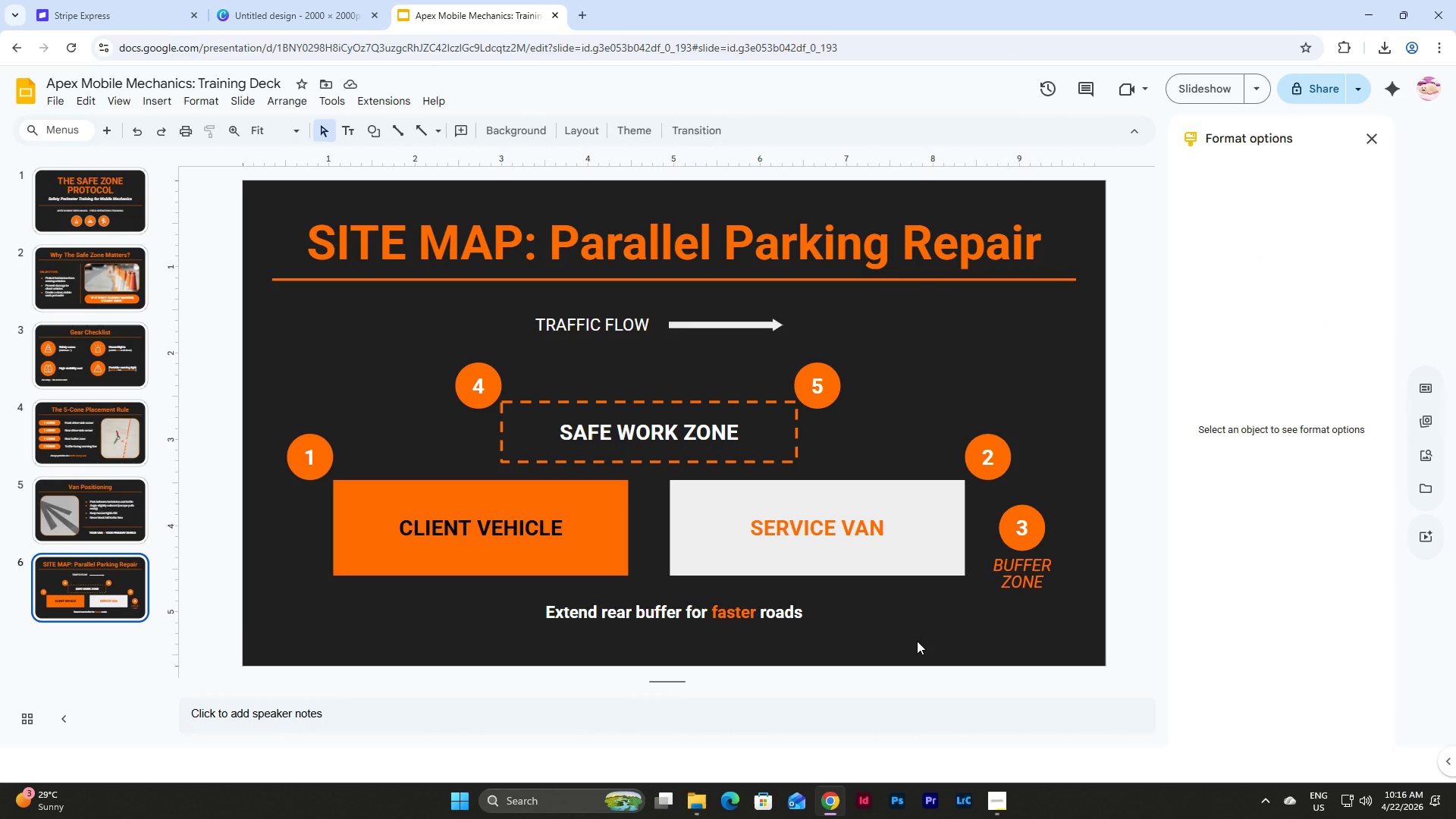 
left_click_drag(start_coordinate=[512, 292], to_coordinate=[774, 356])
 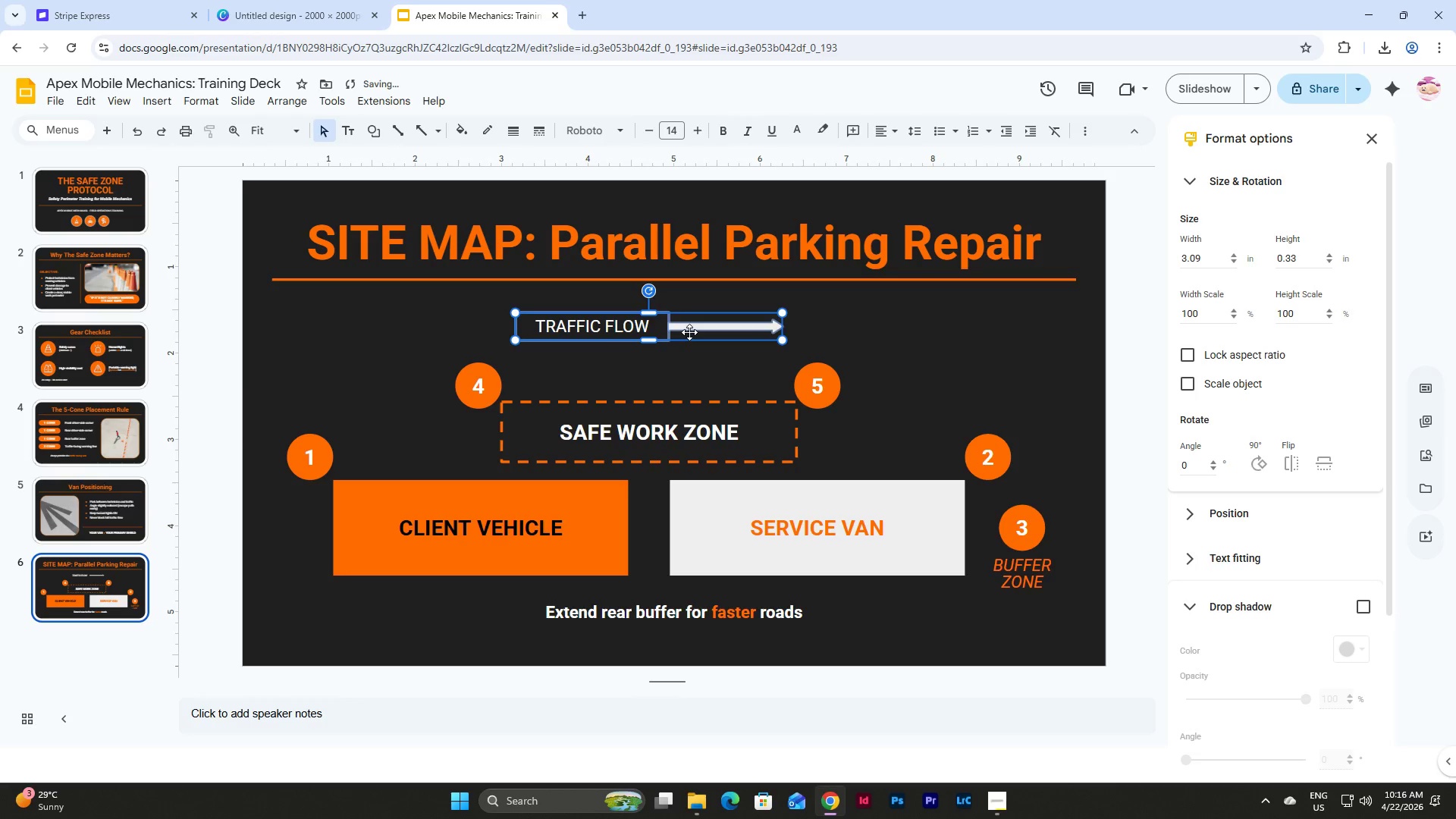 
left_click([919, 339])
 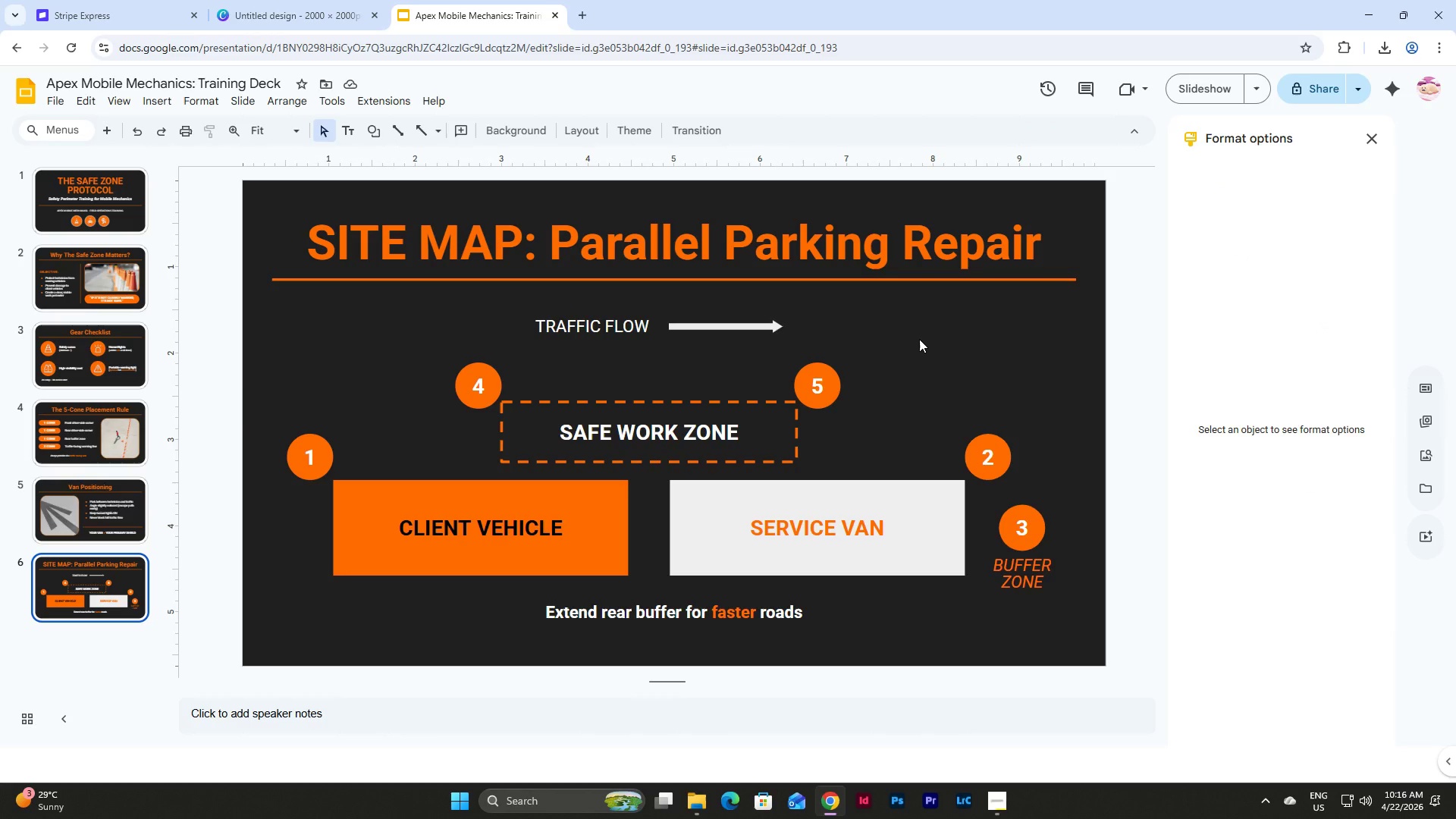 
wait(10.66)
 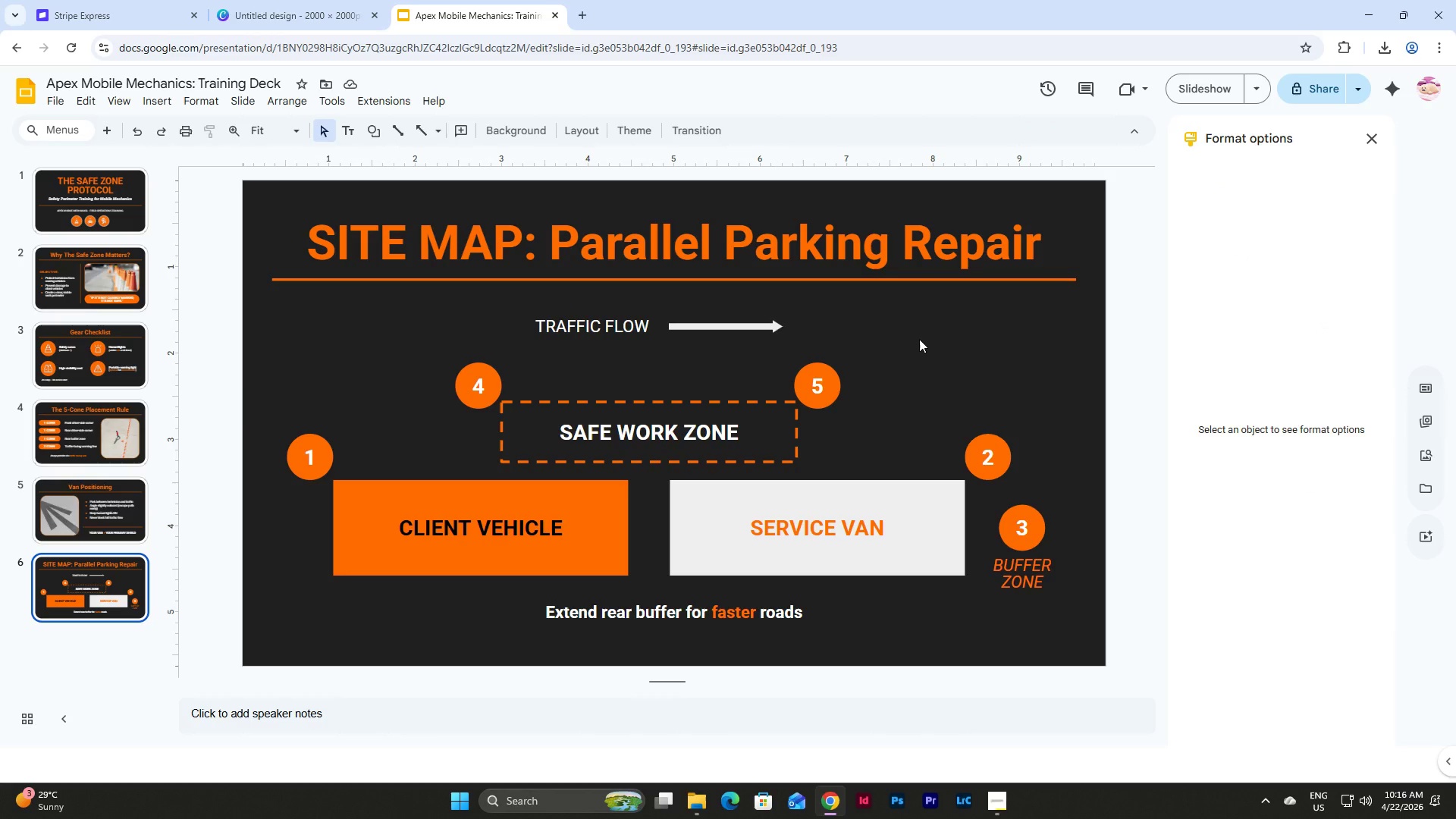 
left_click([68, 600])
 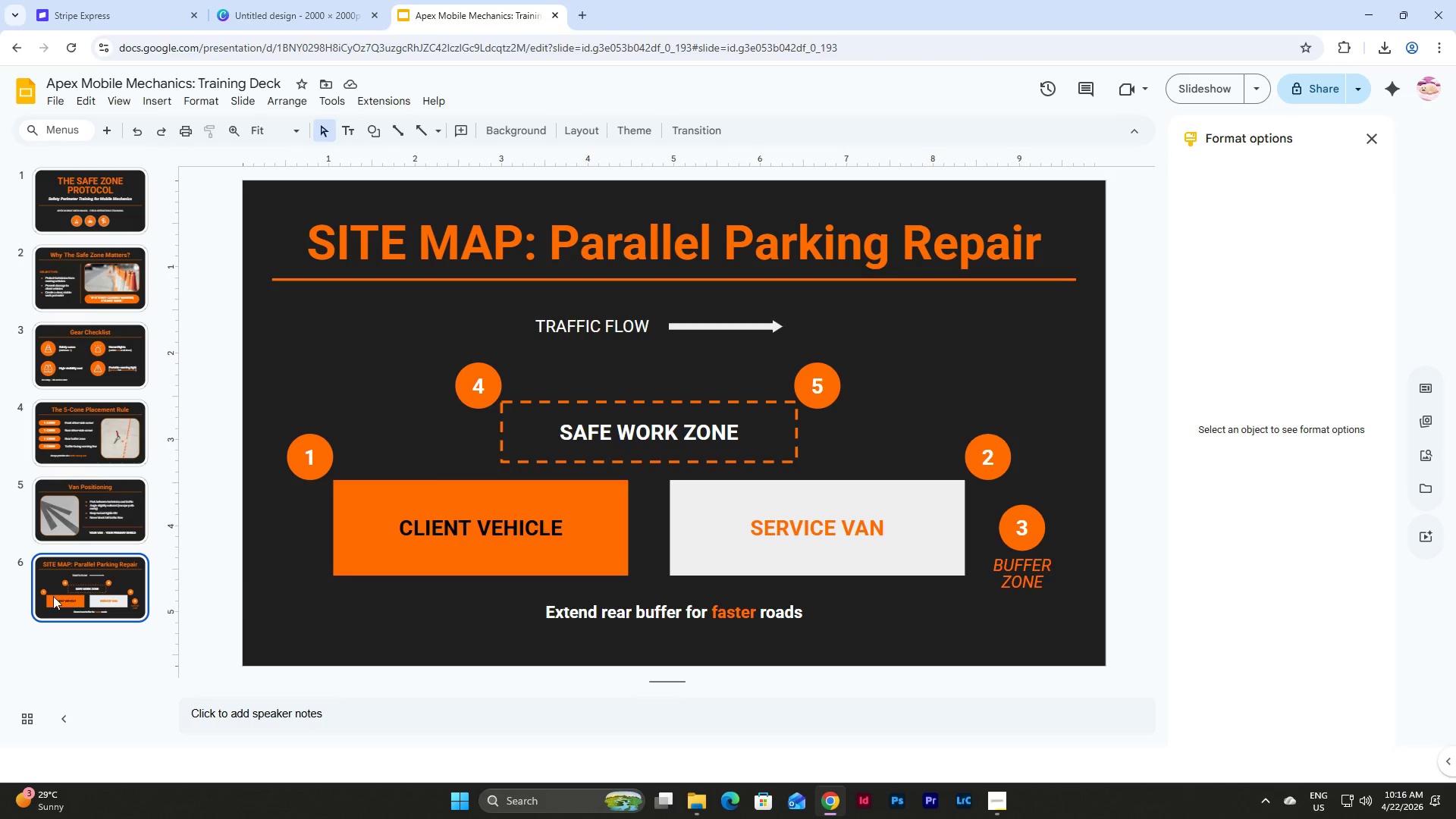 
key(Control+D)
 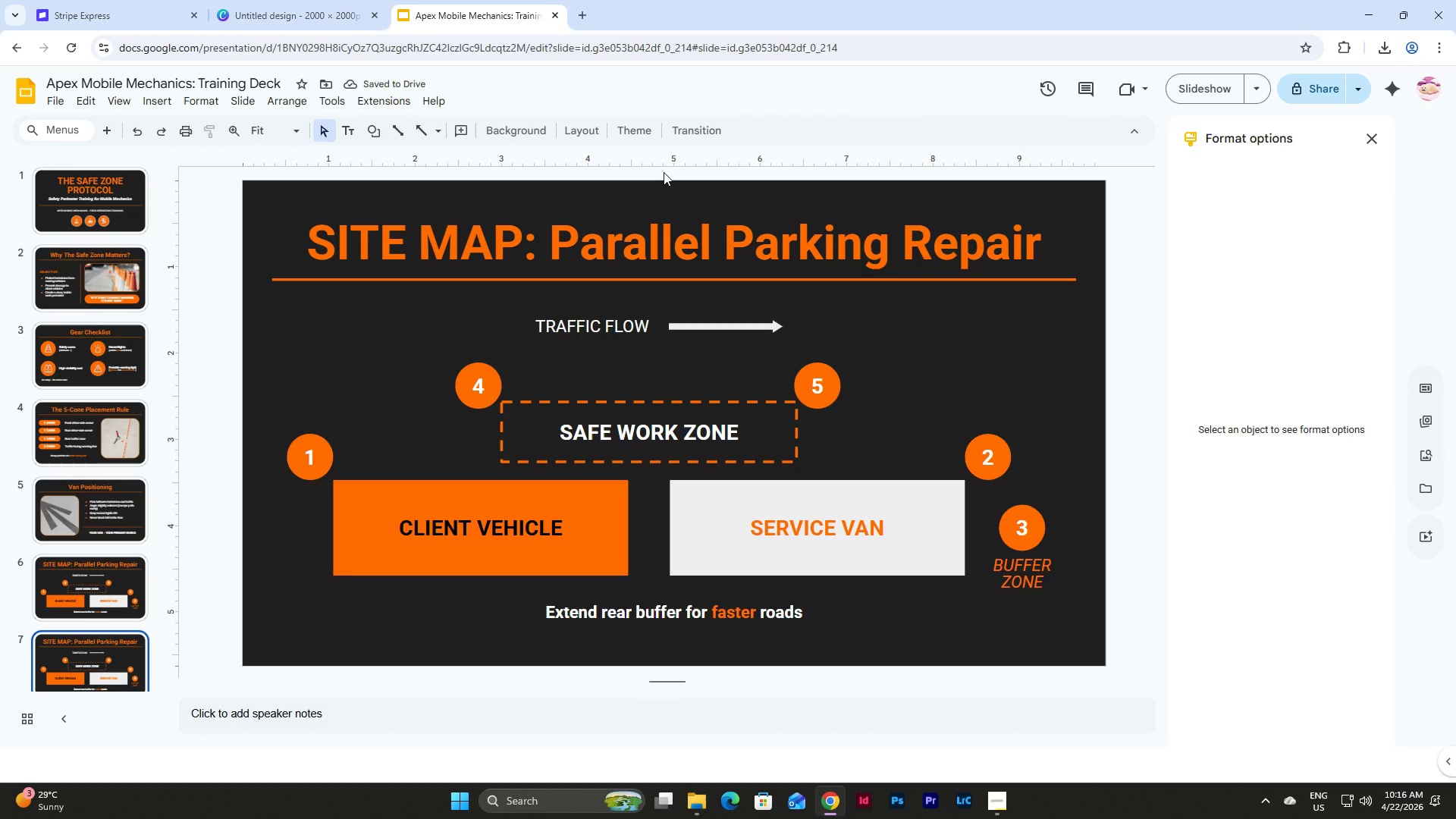 
left_click([733, 247])
 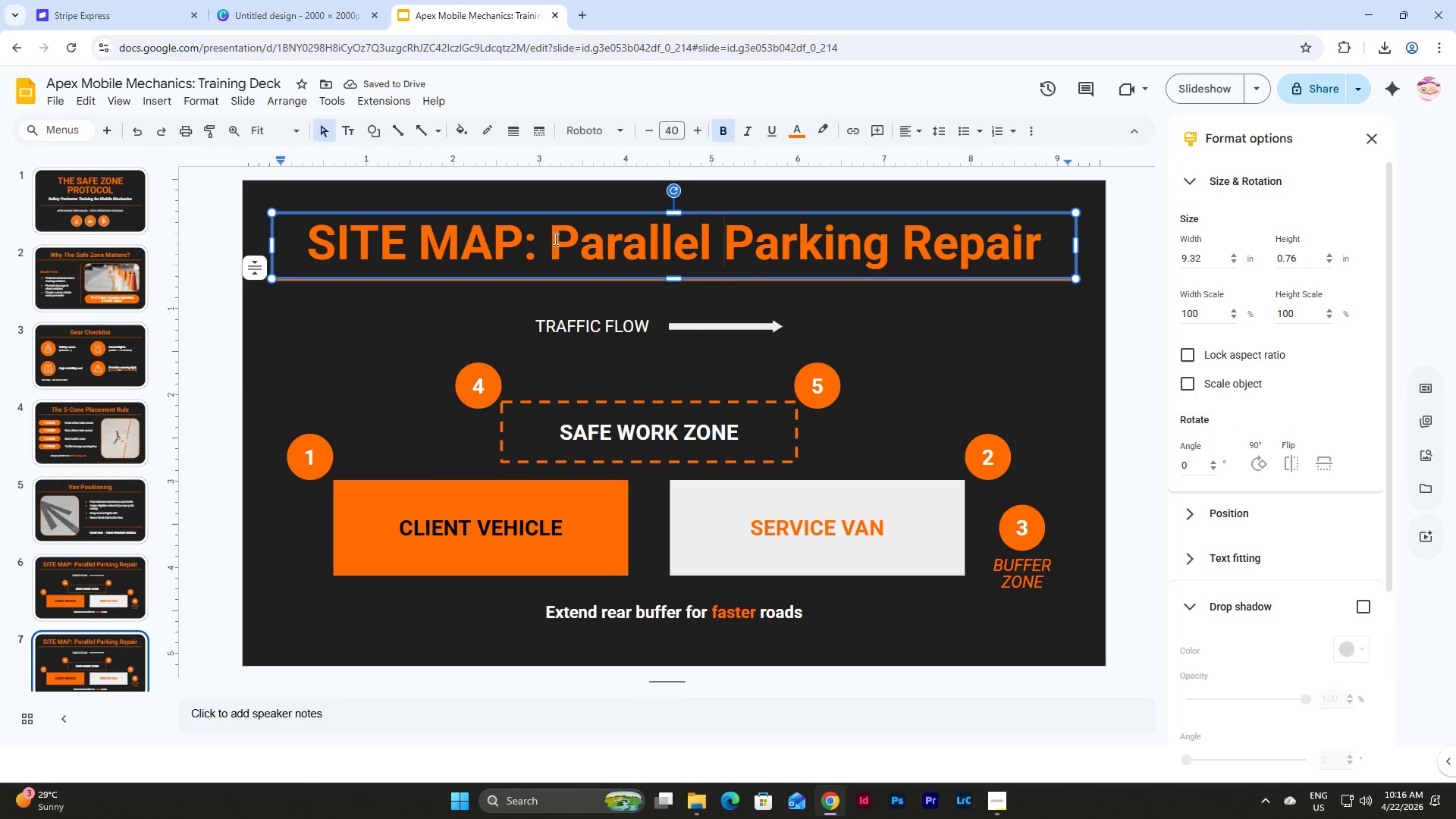 
left_click_drag(start_coordinate=[554, 239], to_coordinate=[881, 241])
 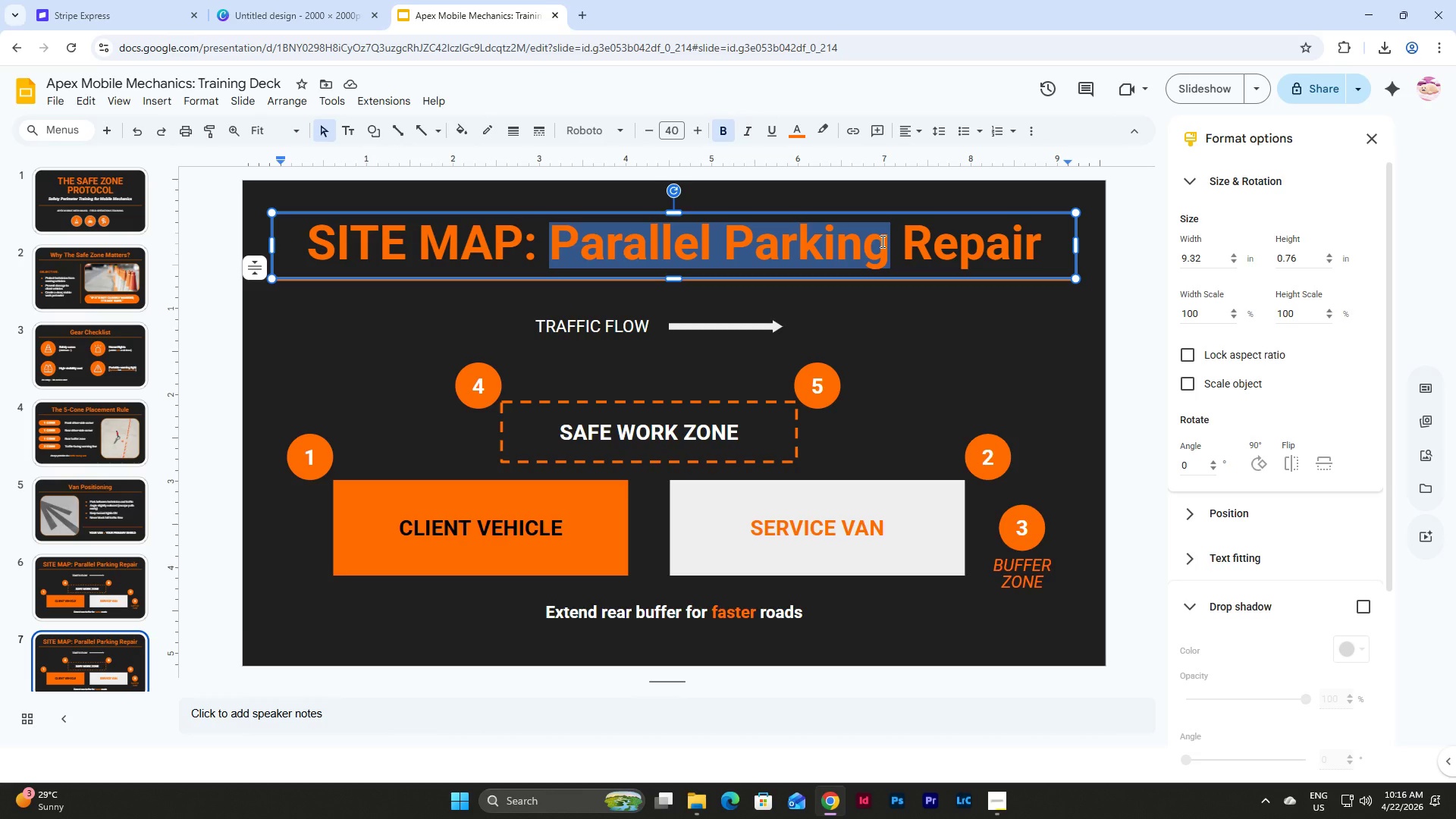 
type(Driveway)
 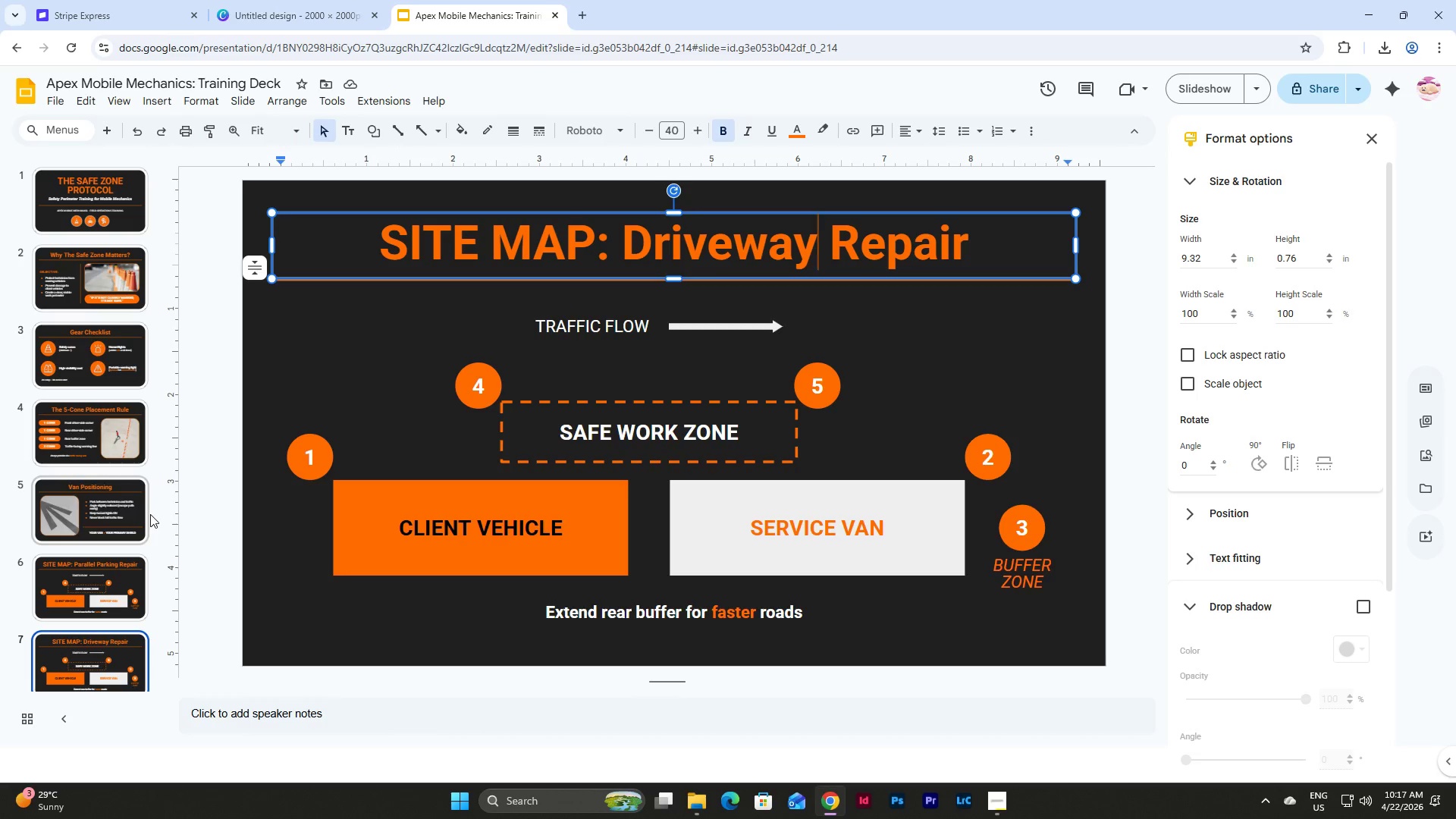 
wait(34.47)
 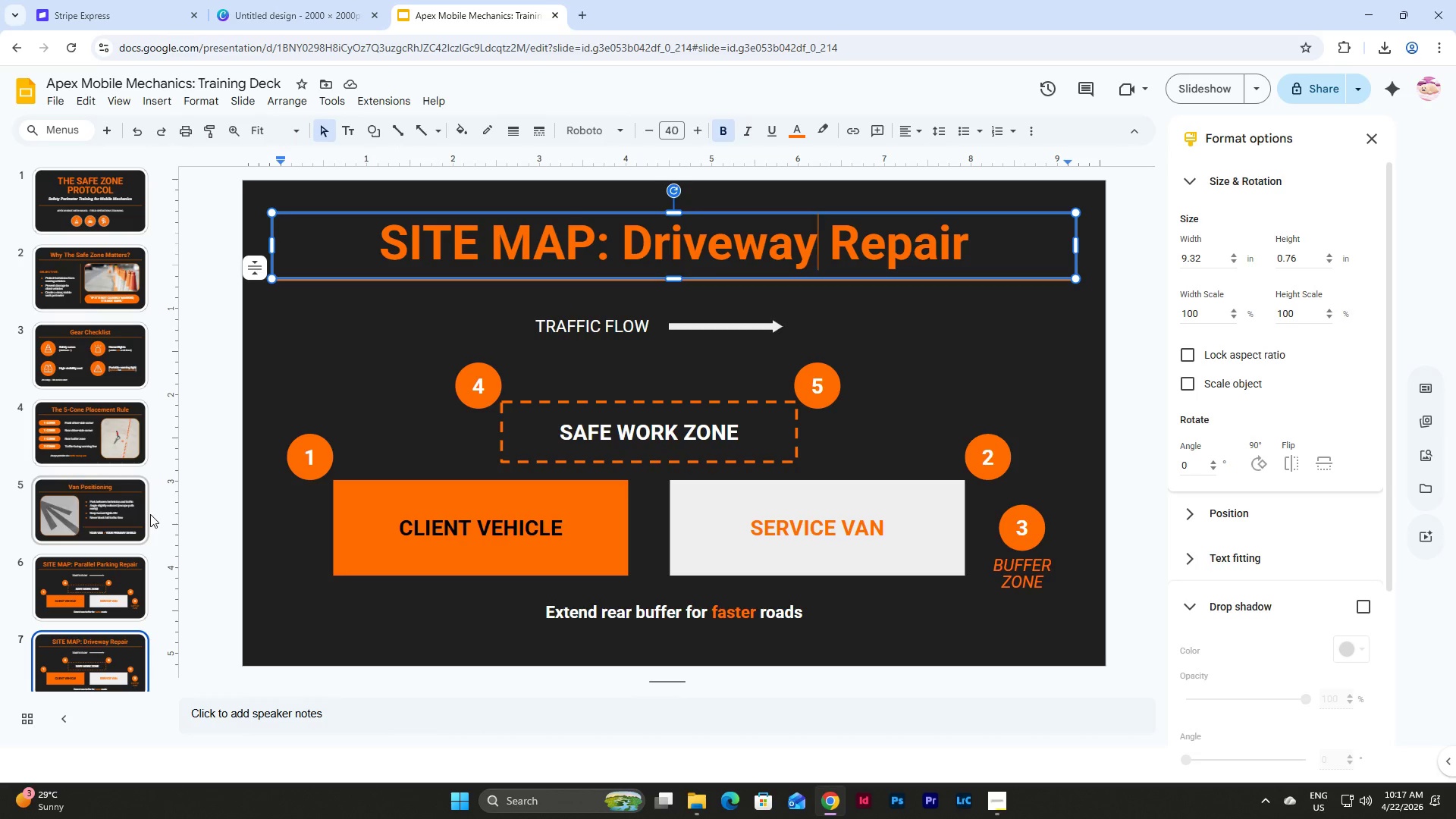 
left_click([685, 605])
 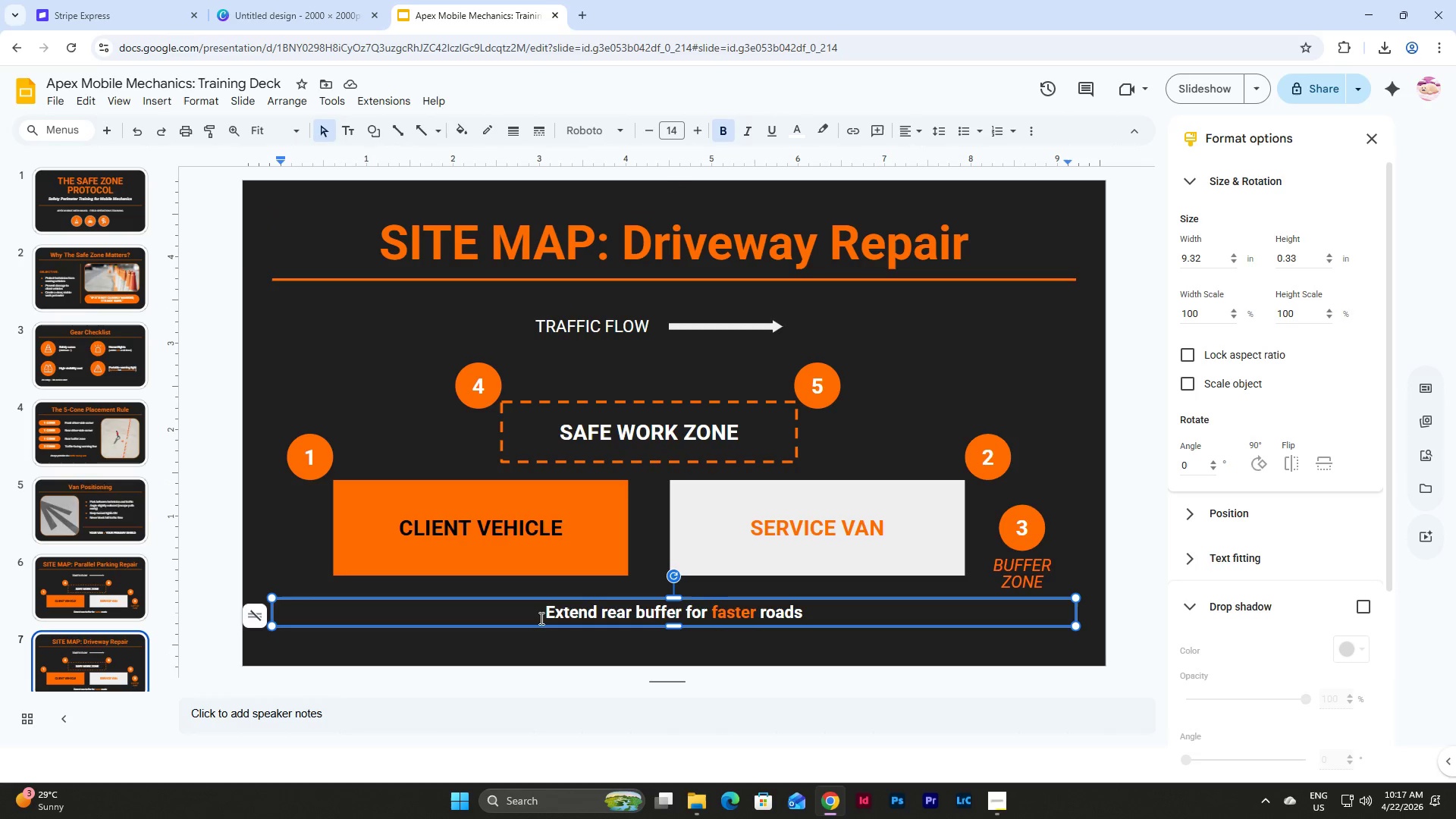 
left_click_drag(start_coordinate=[540, 618], to_coordinate=[872, 613])
 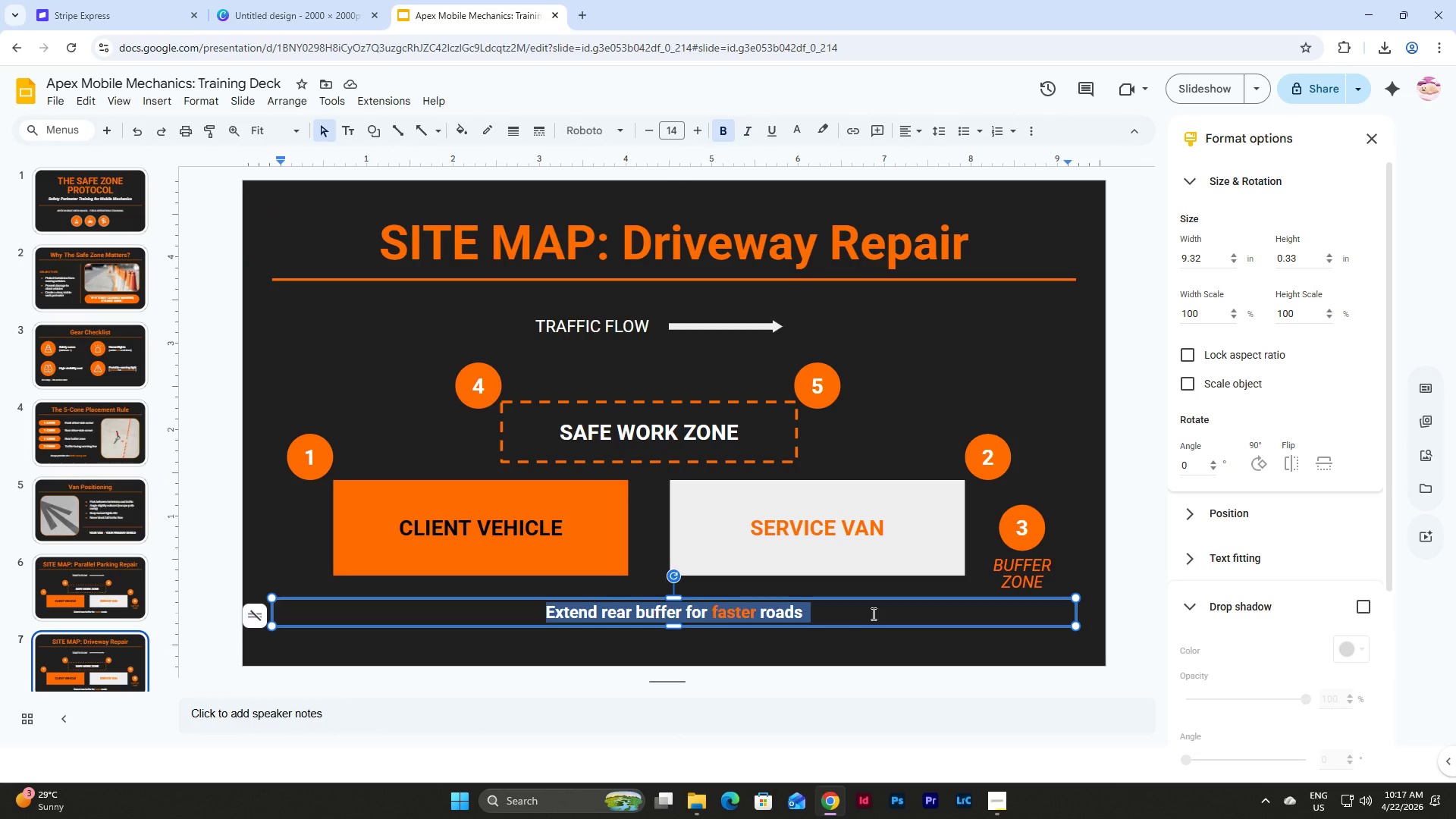 
type(Make entry points clearly 0151 )
key(Backspace)
type( even in low traffic areas)
 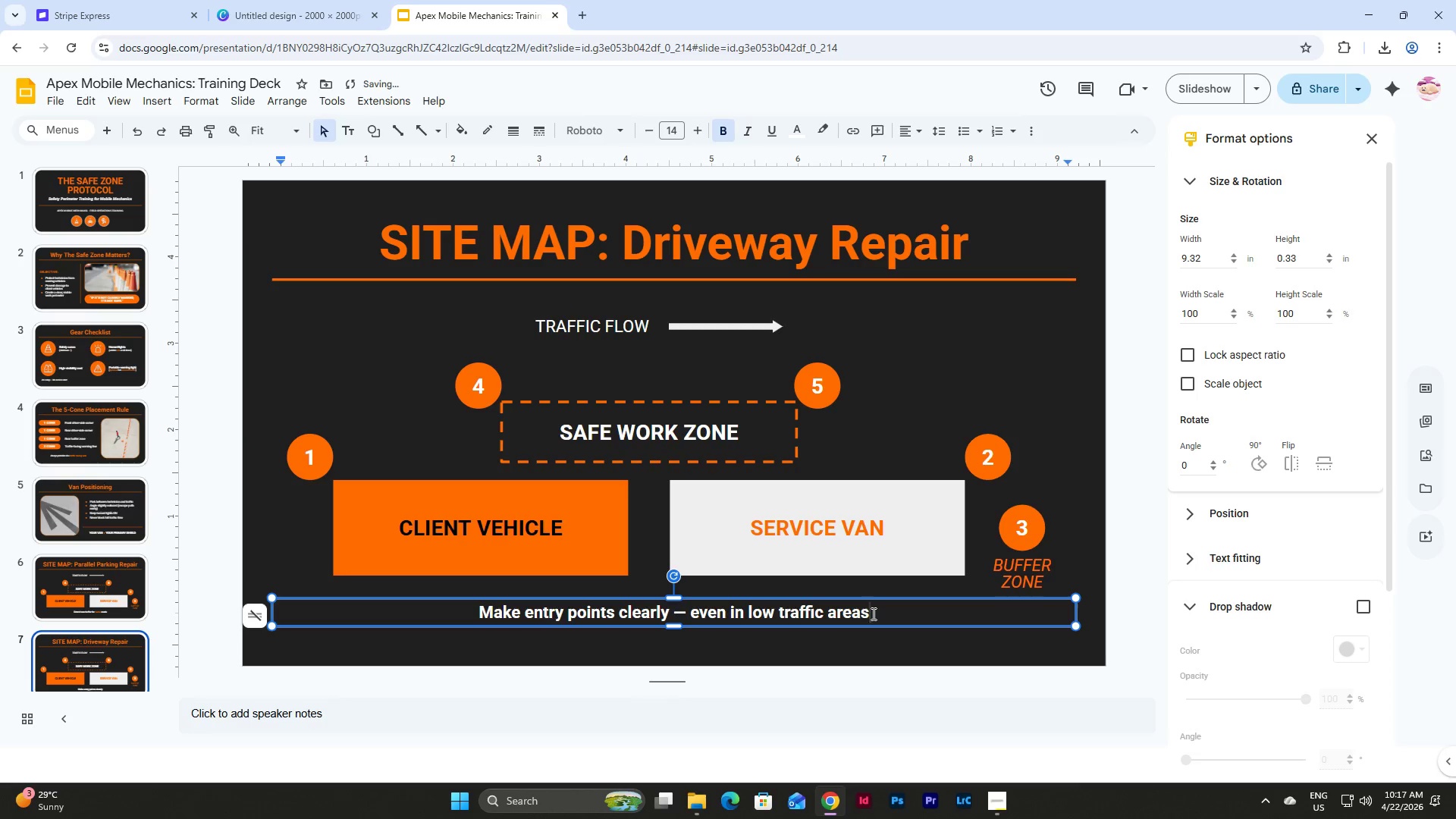 
hold_key(key=AltLeft, duration=0.98)
 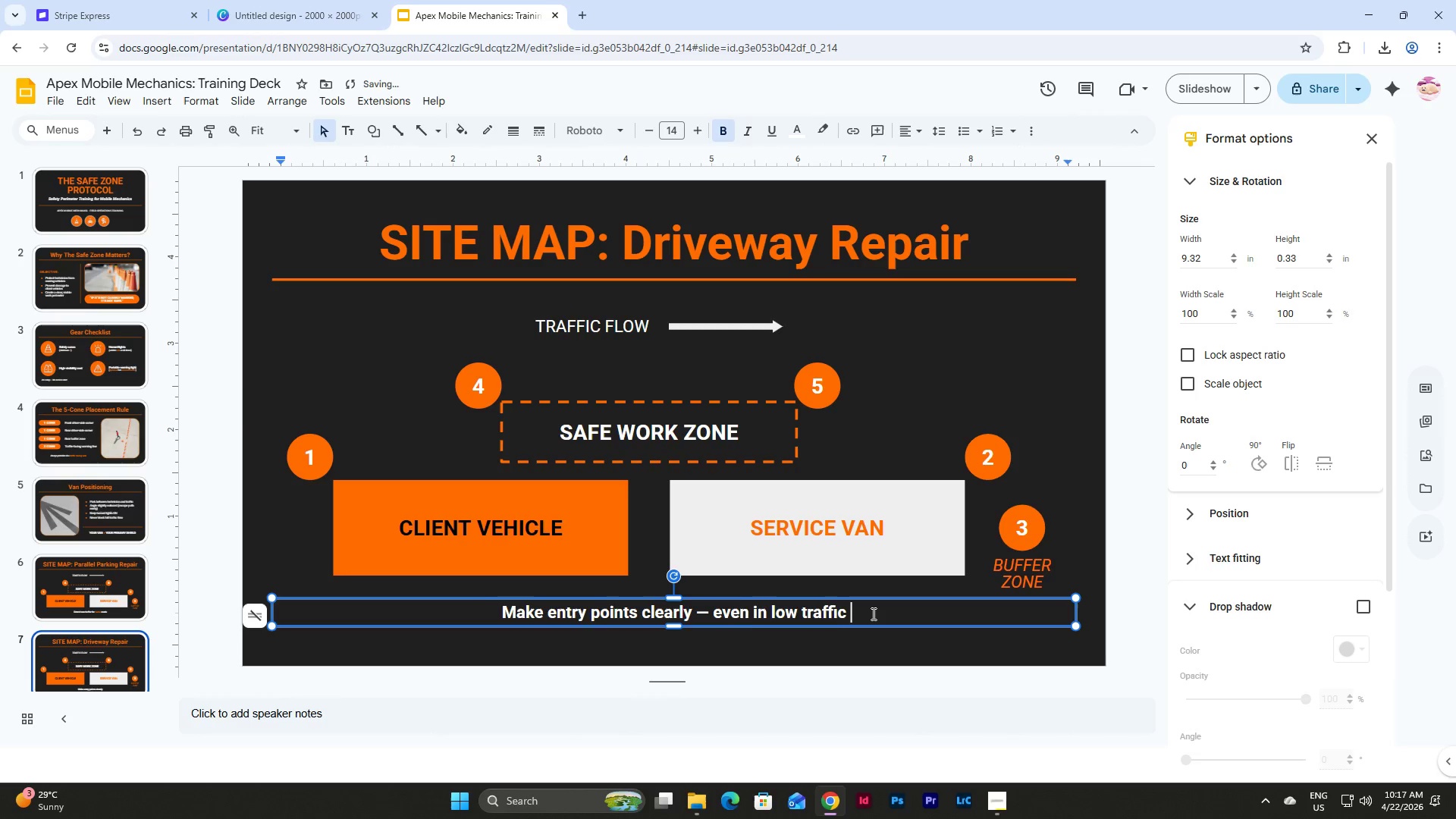 
left_click_drag(start_coordinate=[618, 614], to_coordinate=[665, 616])
 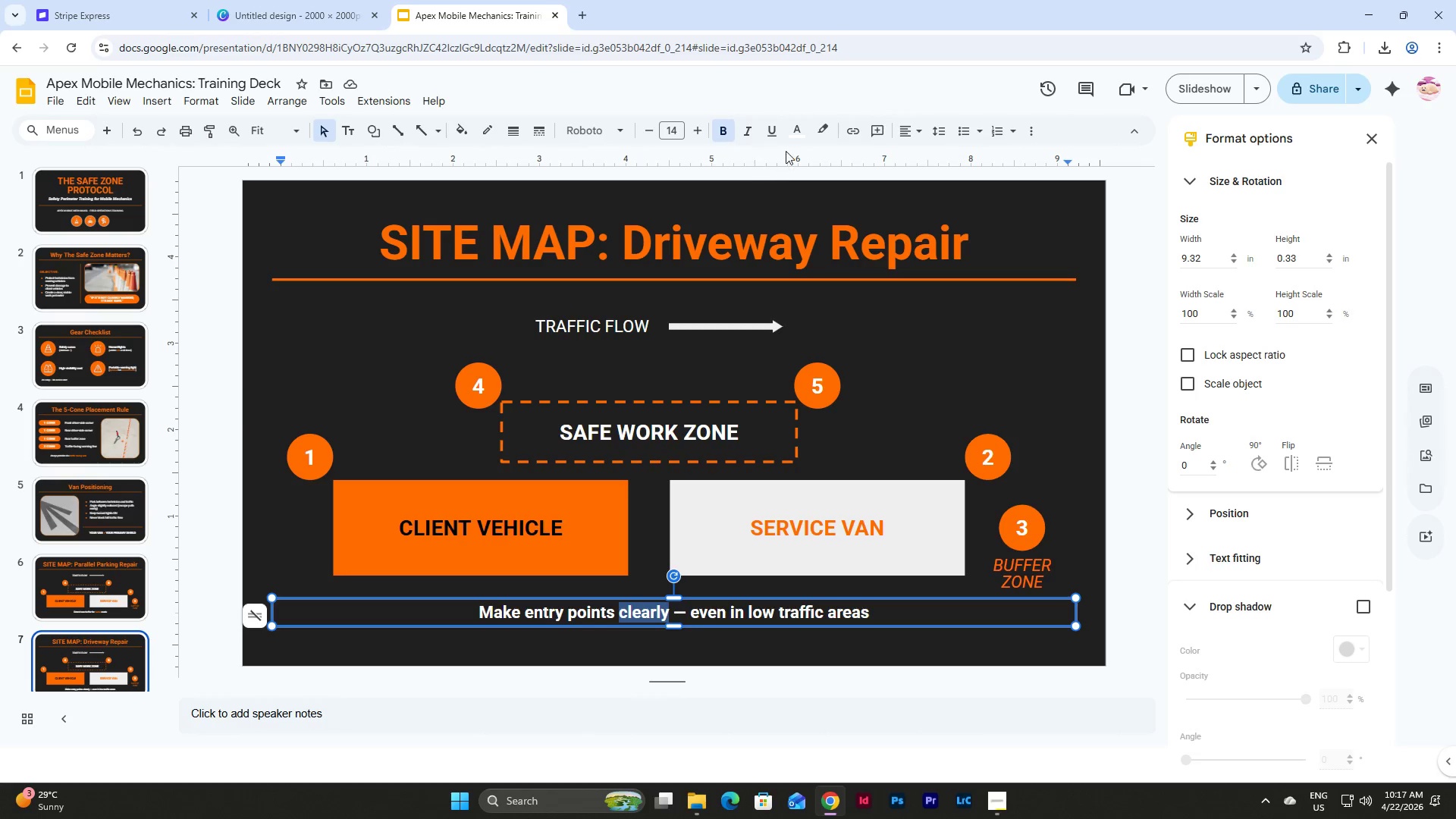 
left_click([798, 132])
 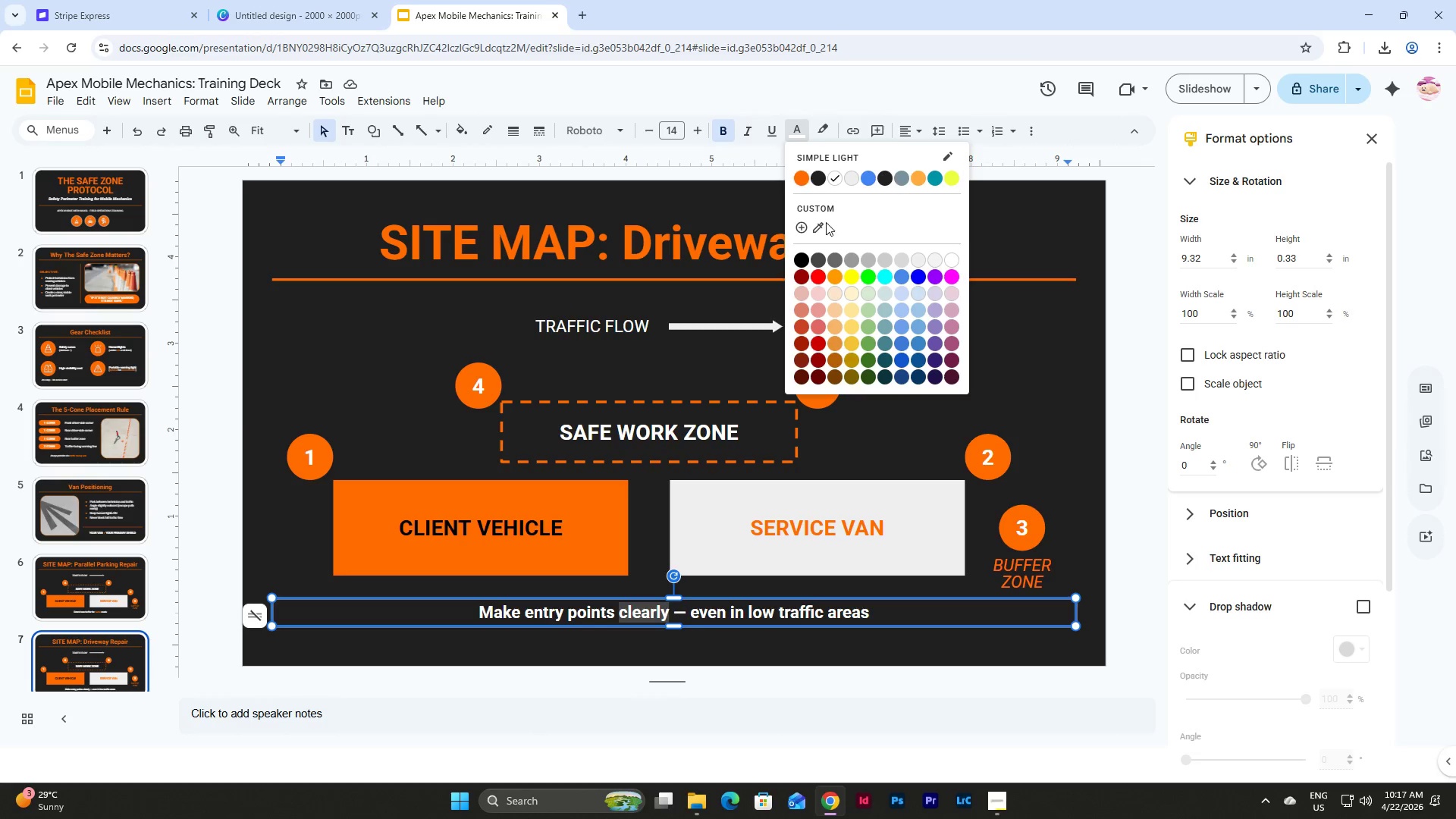 
left_click([802, 180])
 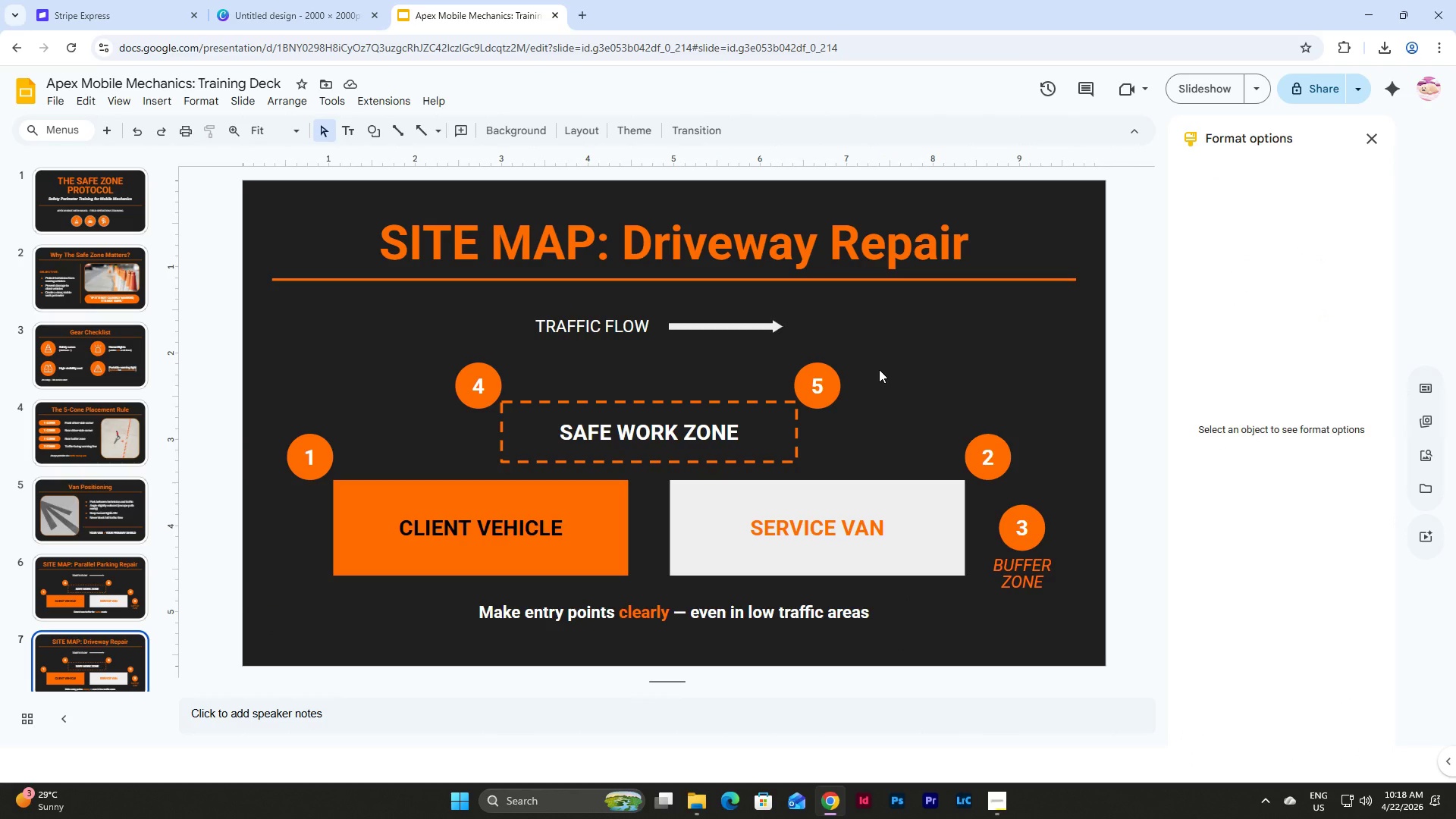 
wait(42.97)
 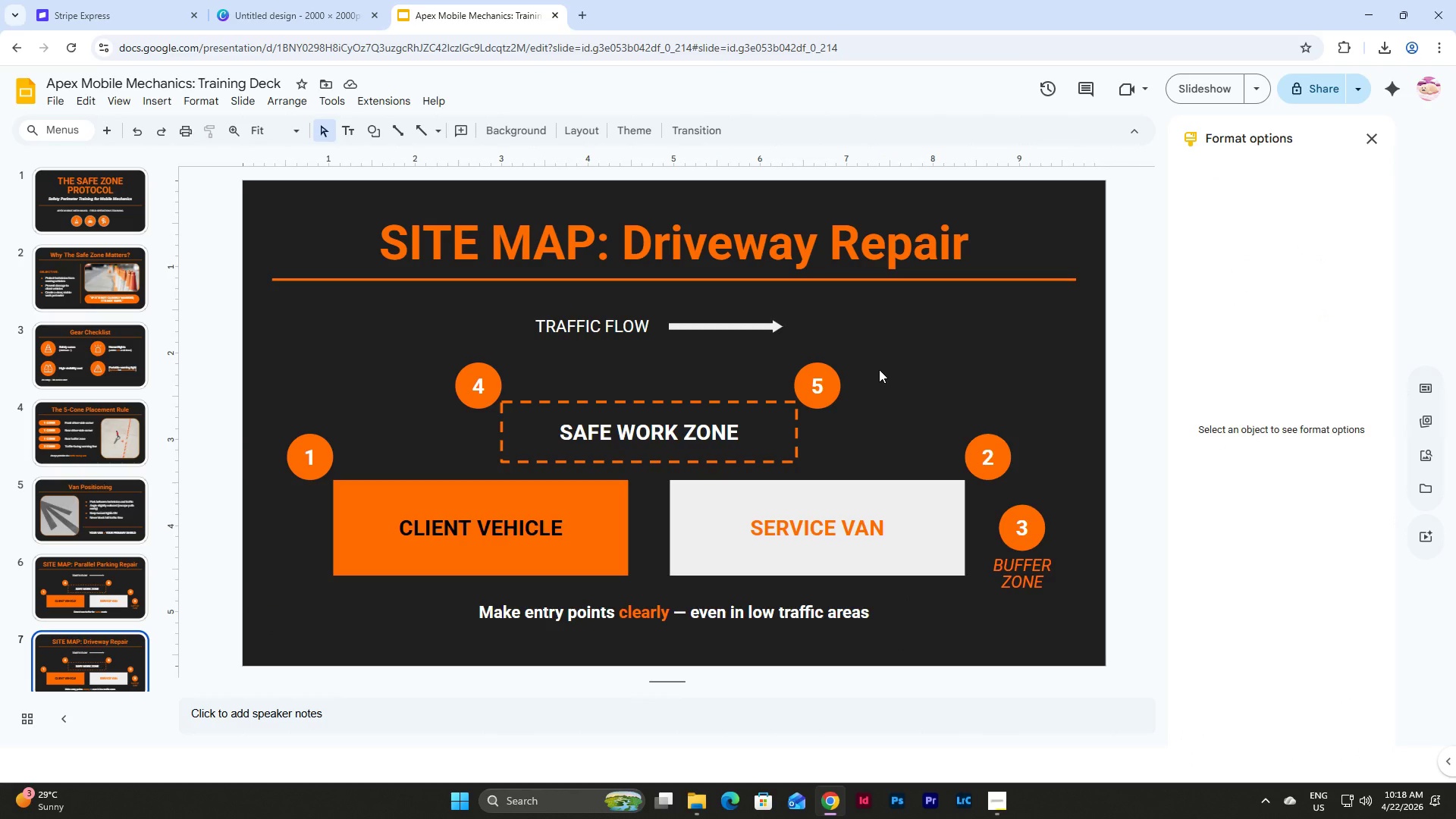 
scroll: coordinate [105, 437], scroll_direction: down, amount: 2.0
 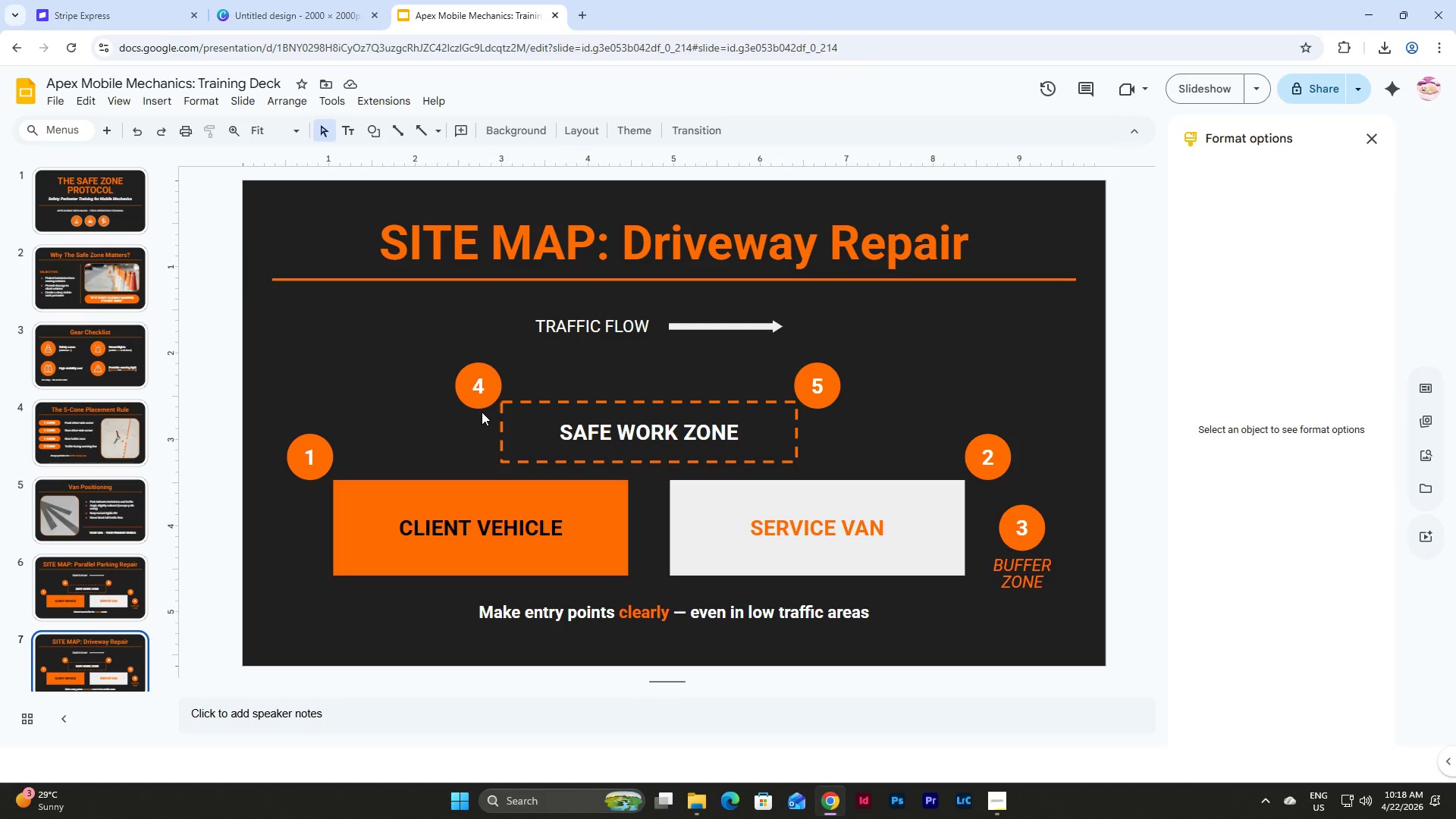 
wait(7.79)
 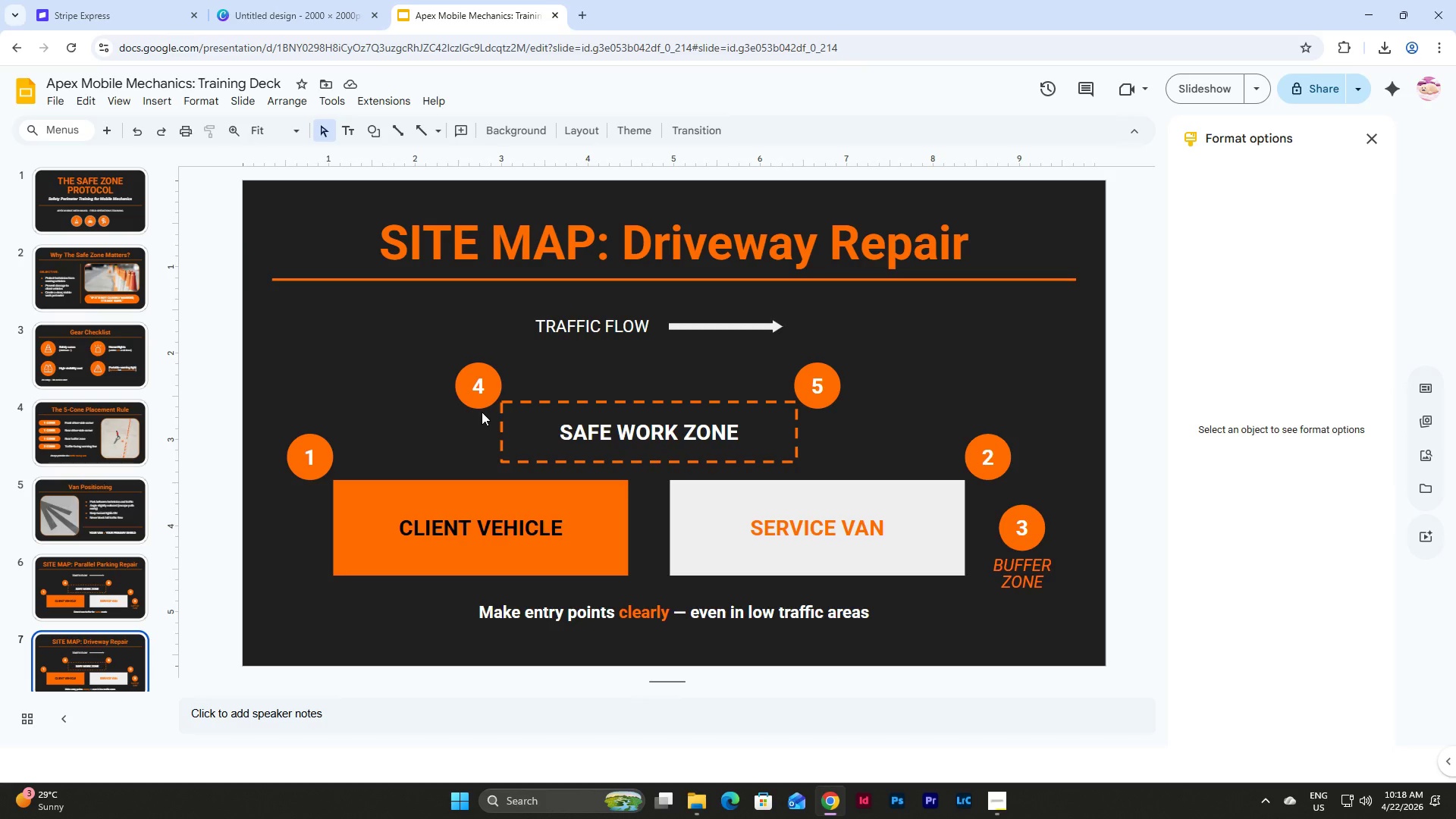 
left_click_drag(start_coordinate=[262, 327], to_coordinate=[1048, 582])
 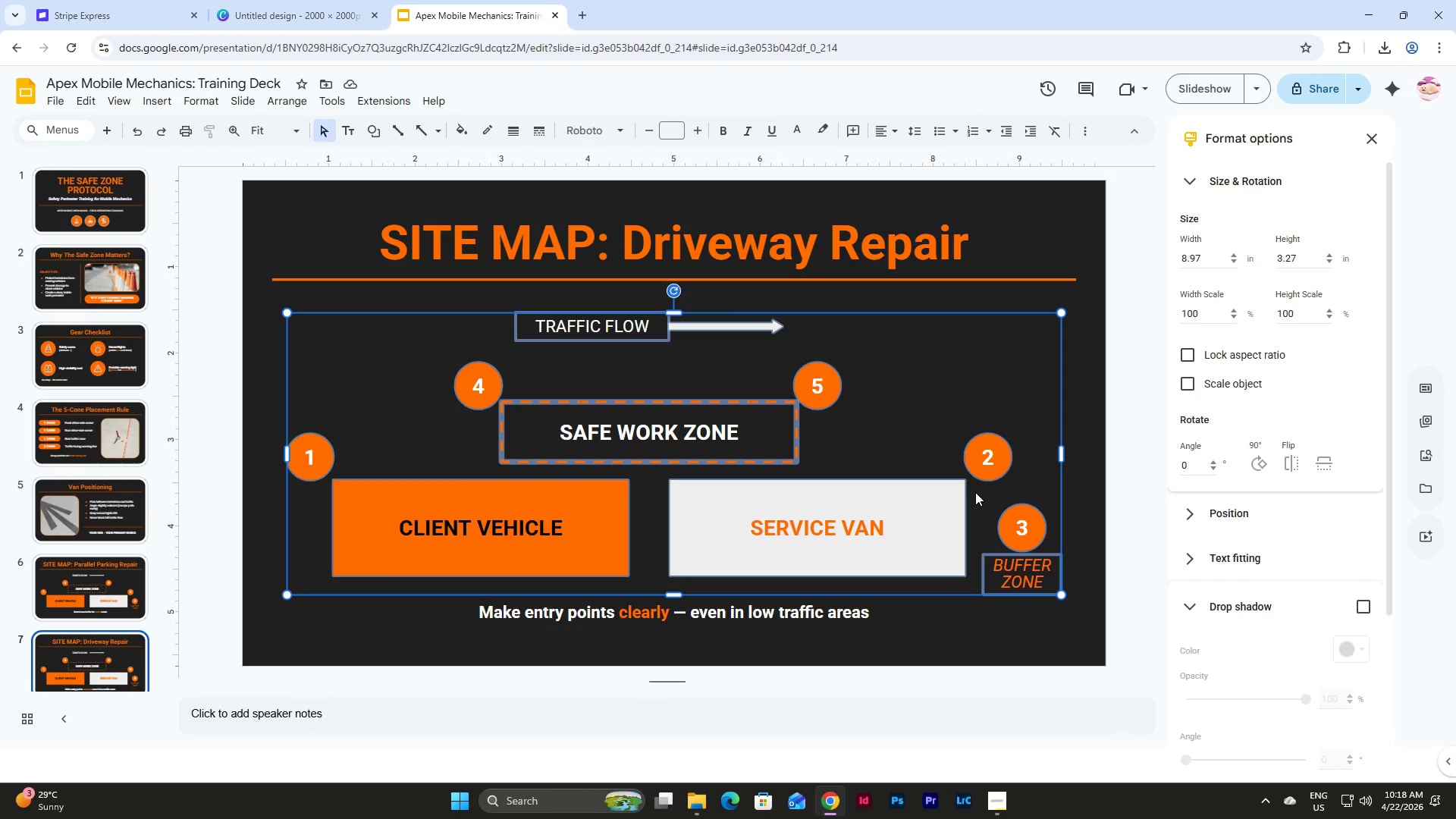 
key(Backspace)
 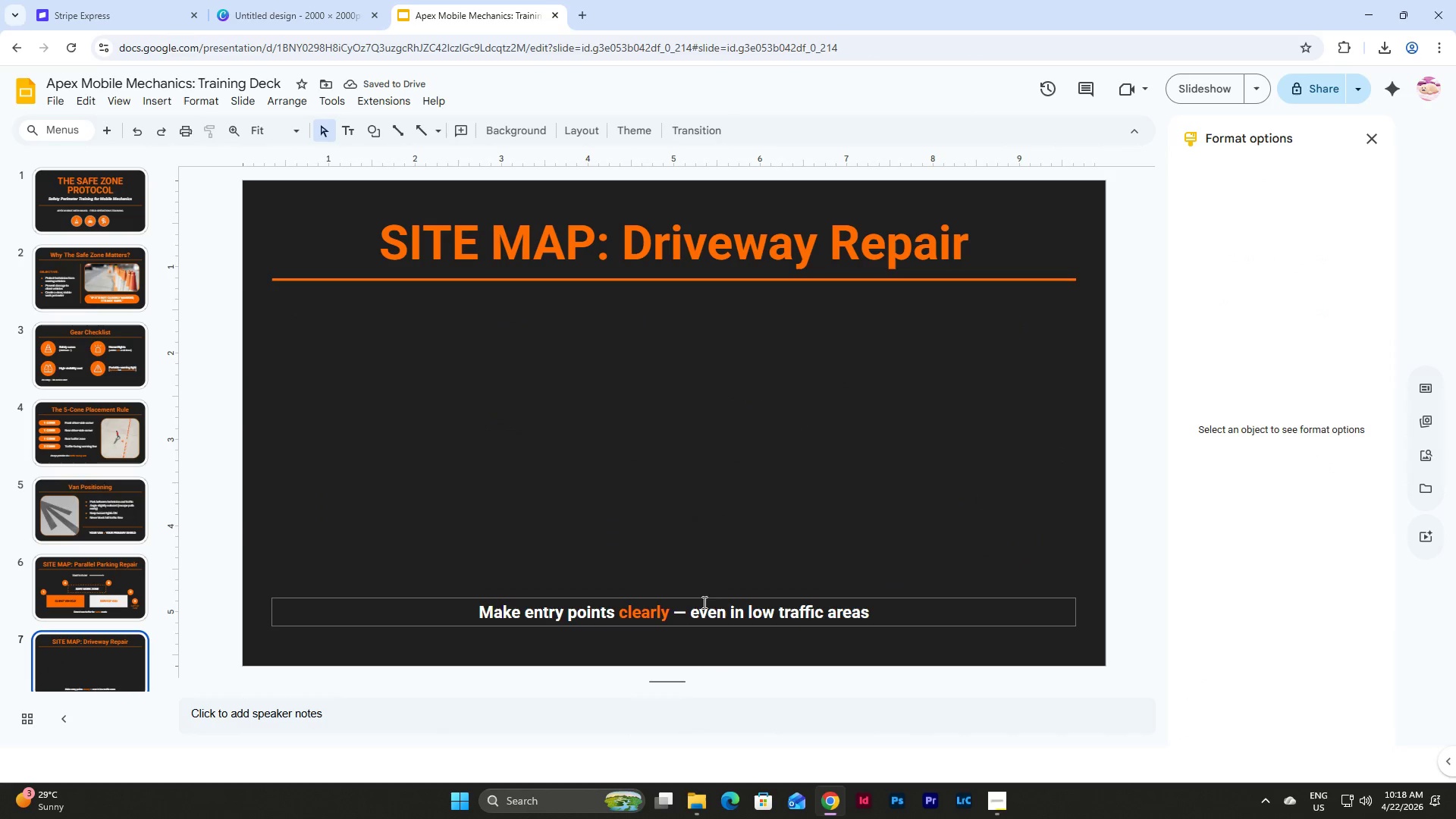 
left_click([703, 601])
 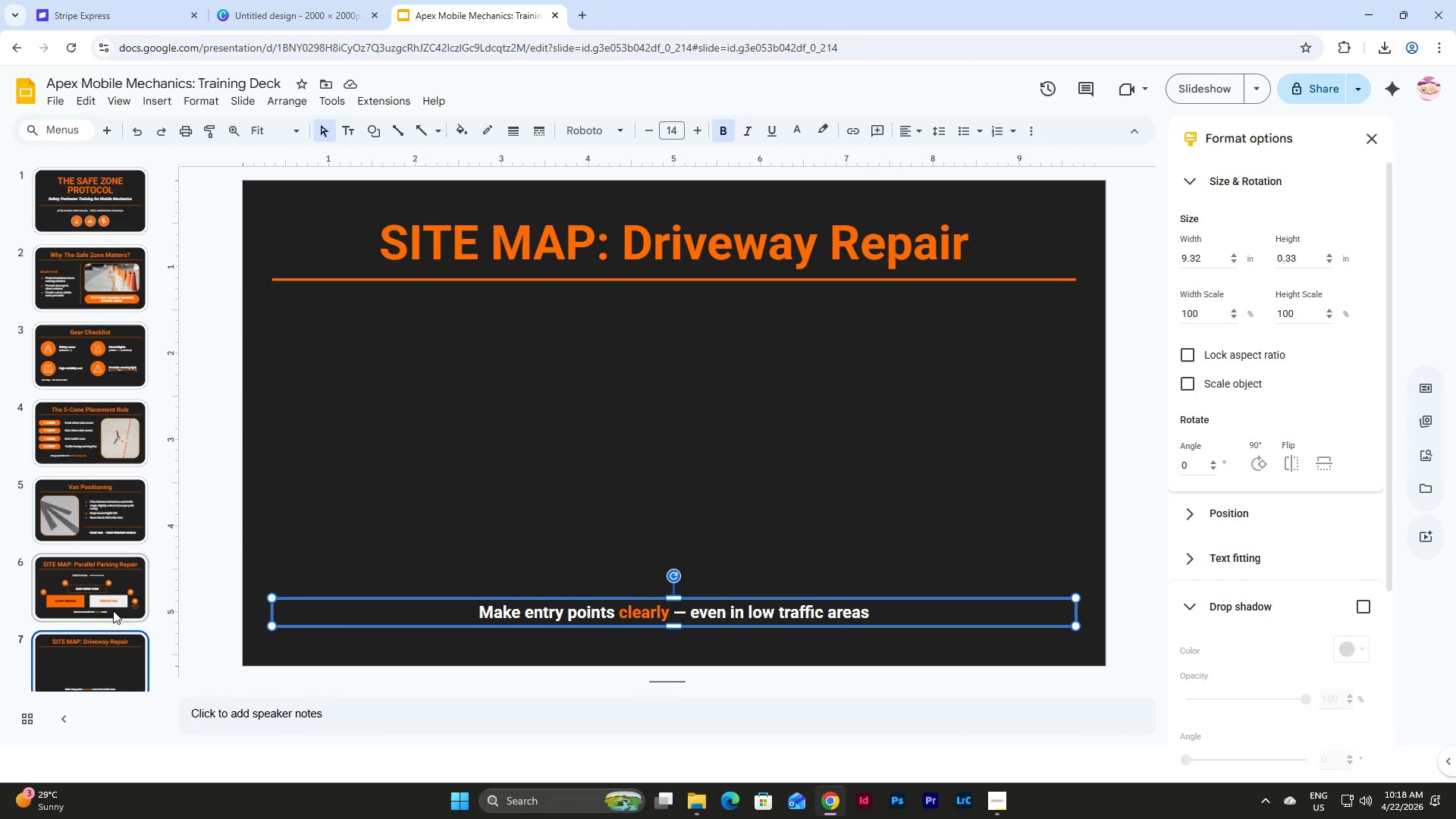 
left_click([87, 591])
 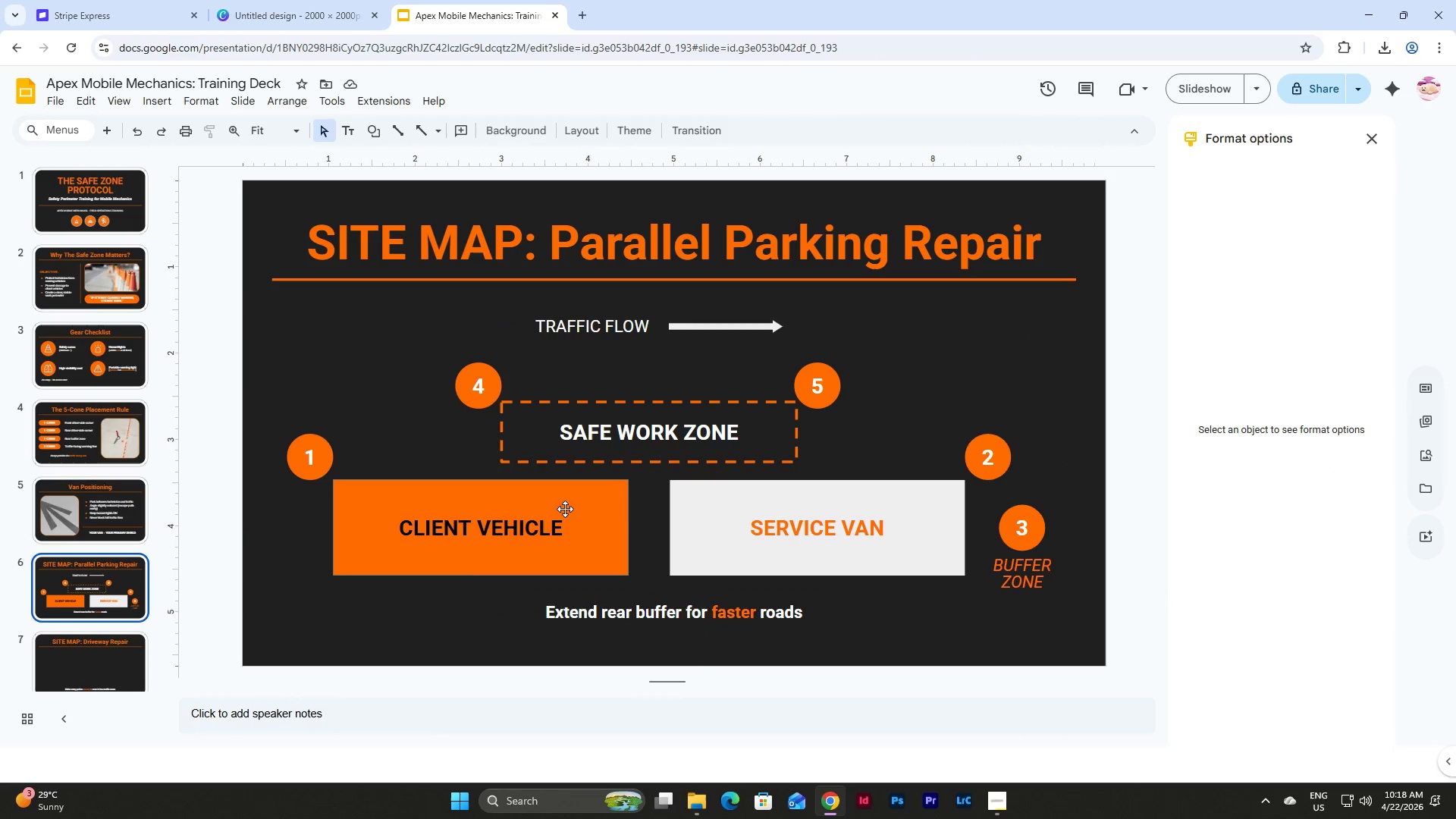 
left_click([570, 498])
 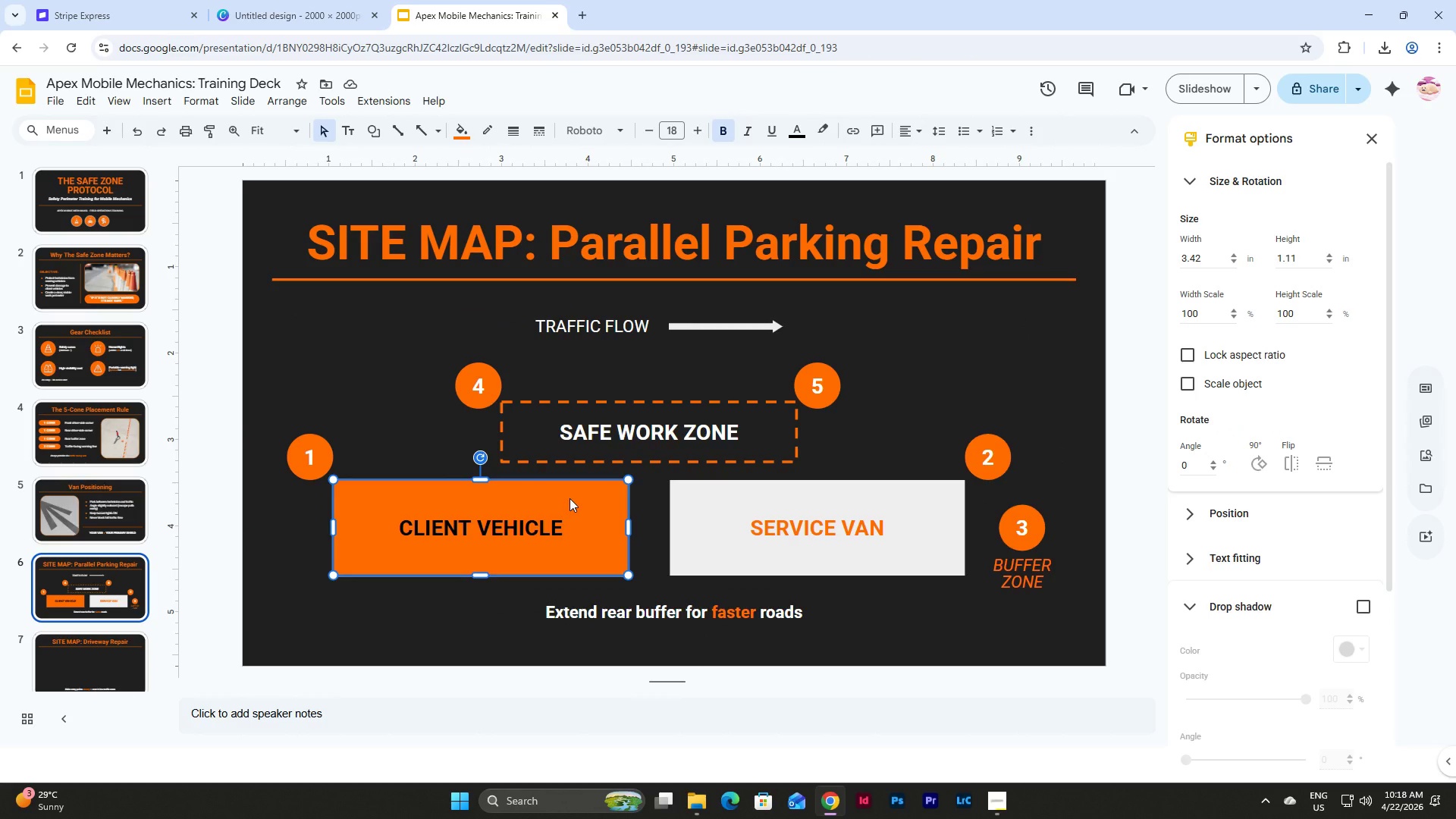 
key(Control+C)
 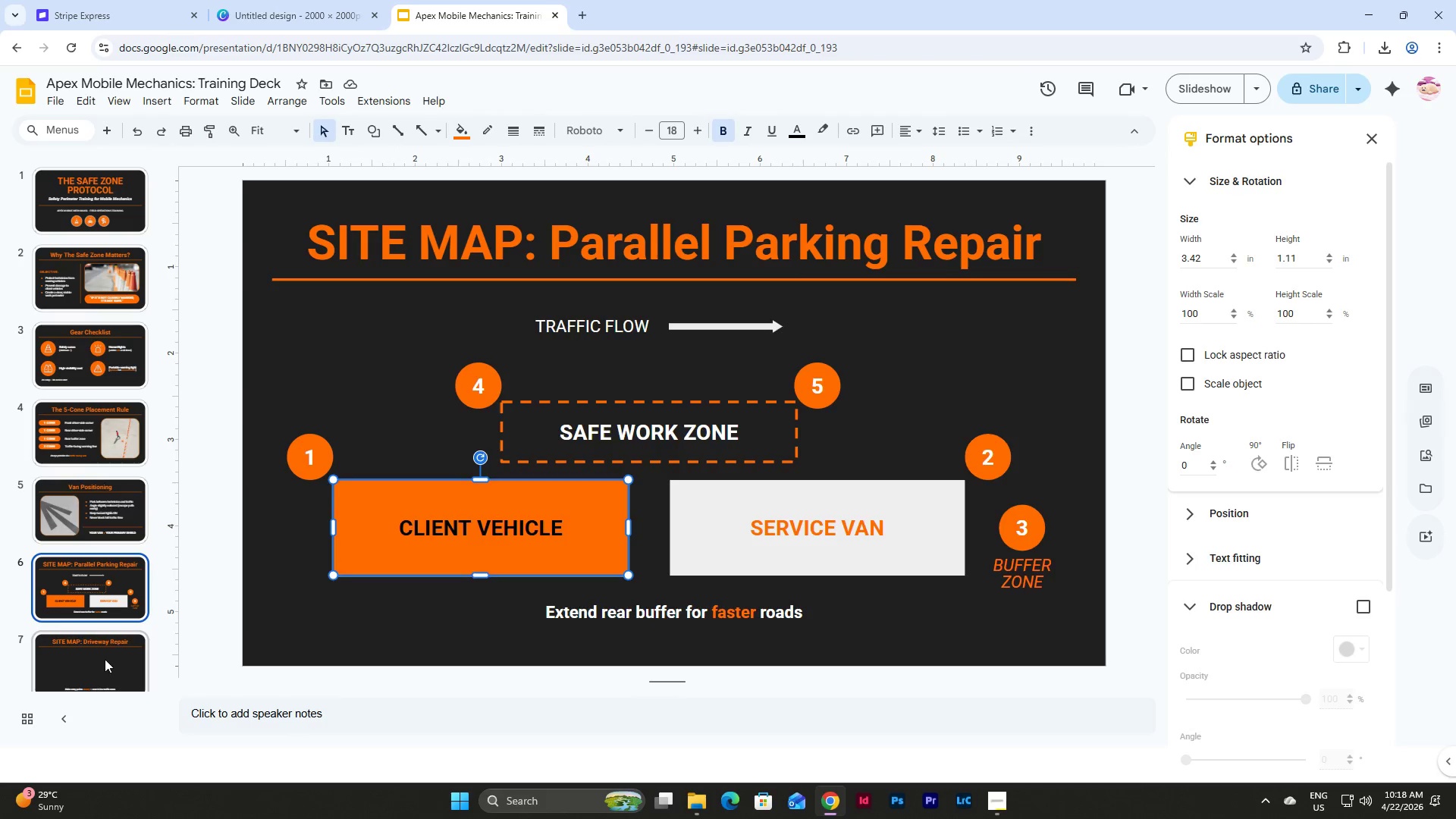 
double_click([861, 455])
 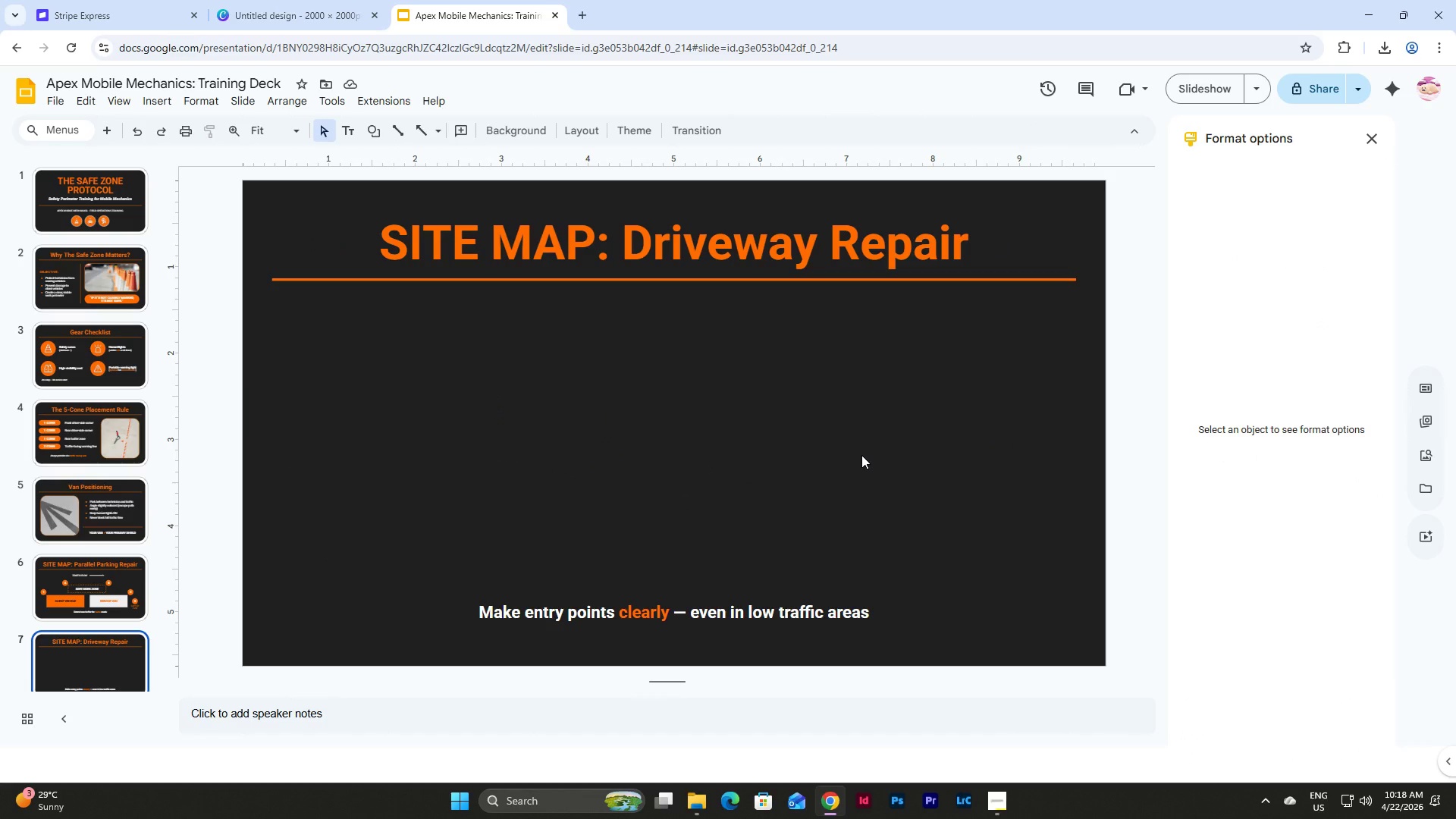 
key(Control+V)
 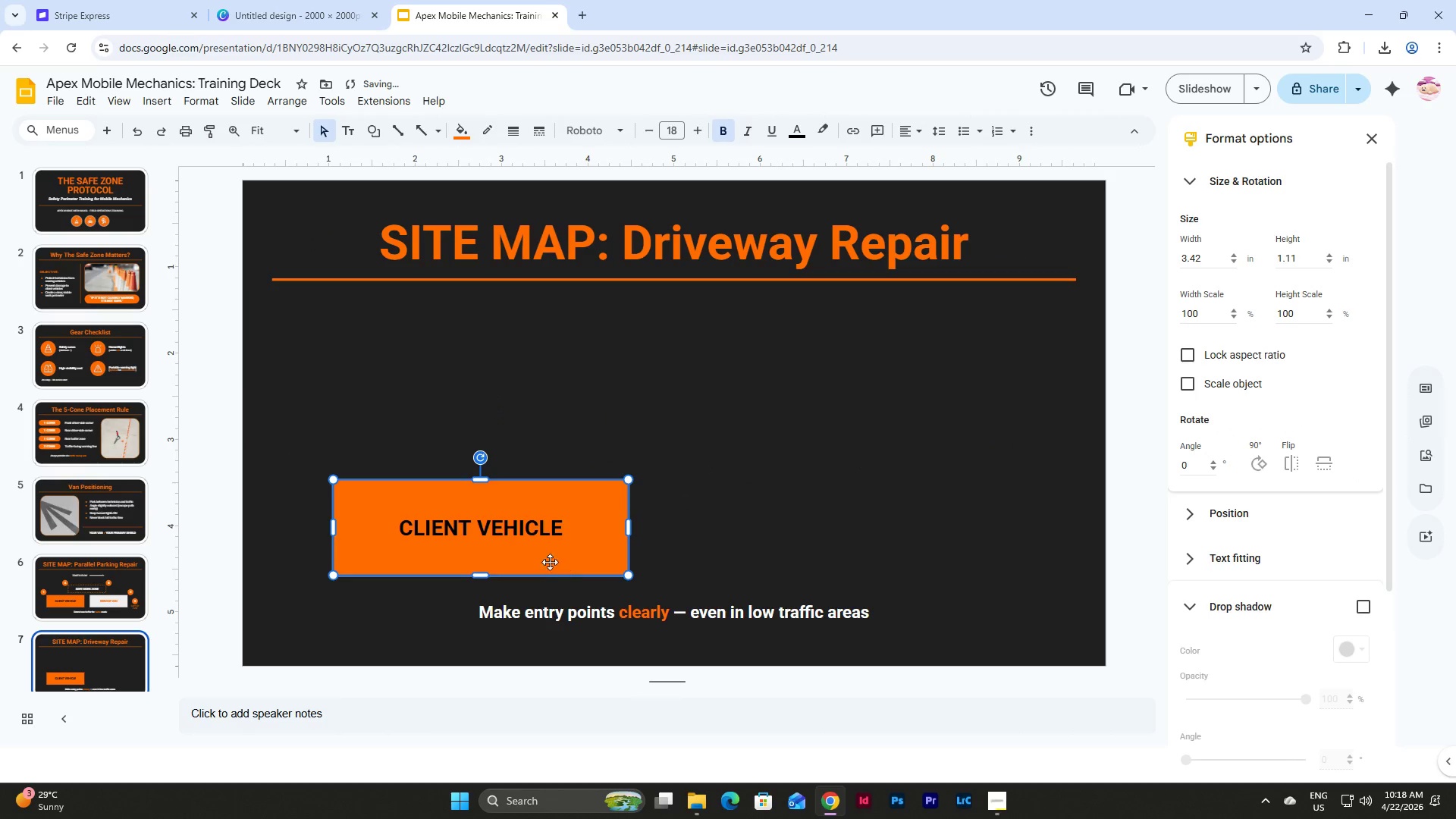 
left_click_drag(start_coordinate=[541, 526], to_coordinate=[569, 527])
 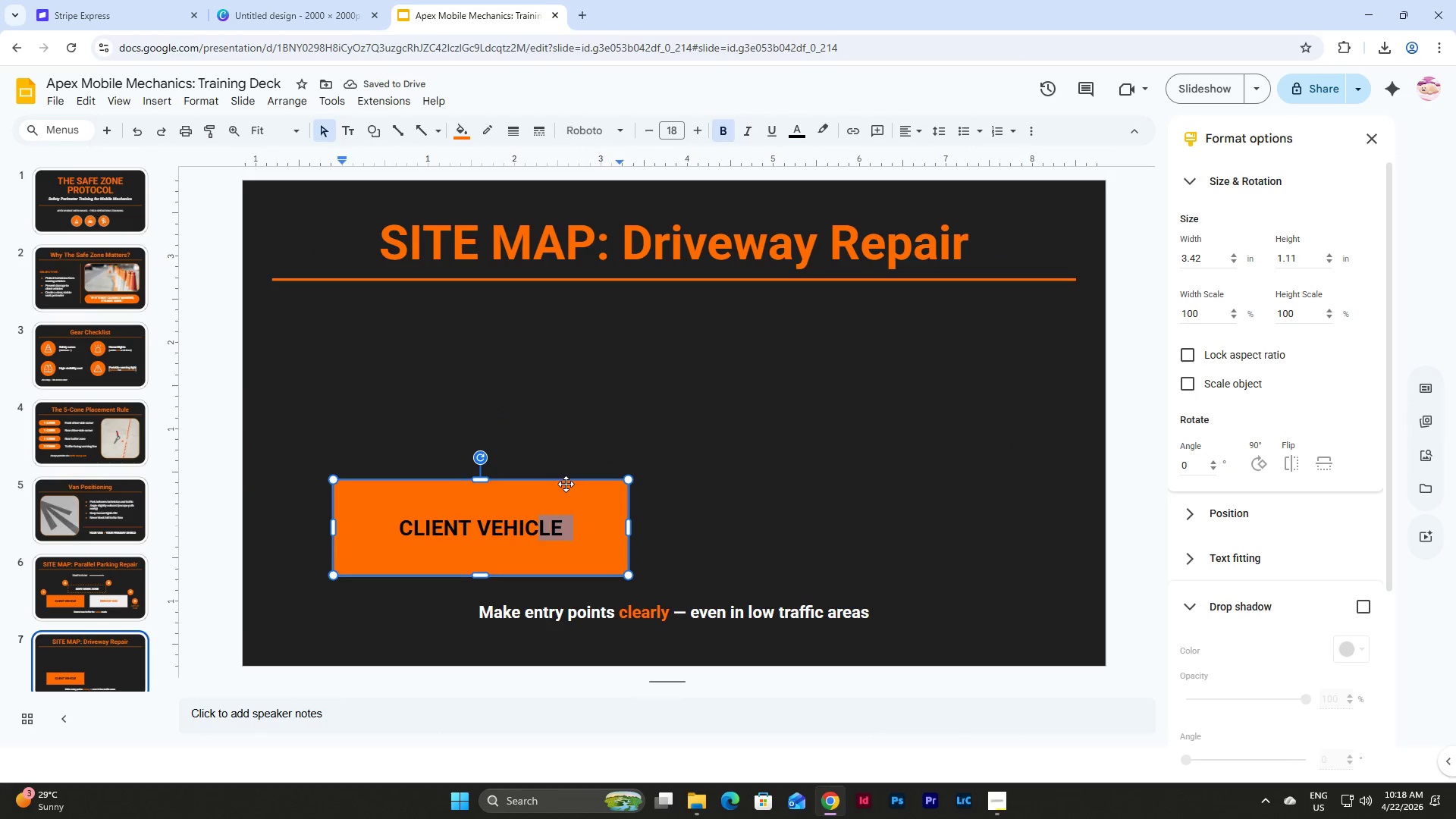 
left_click_drag(start_coordinate=[566, 484], to_coordinate=[1015, 480])
 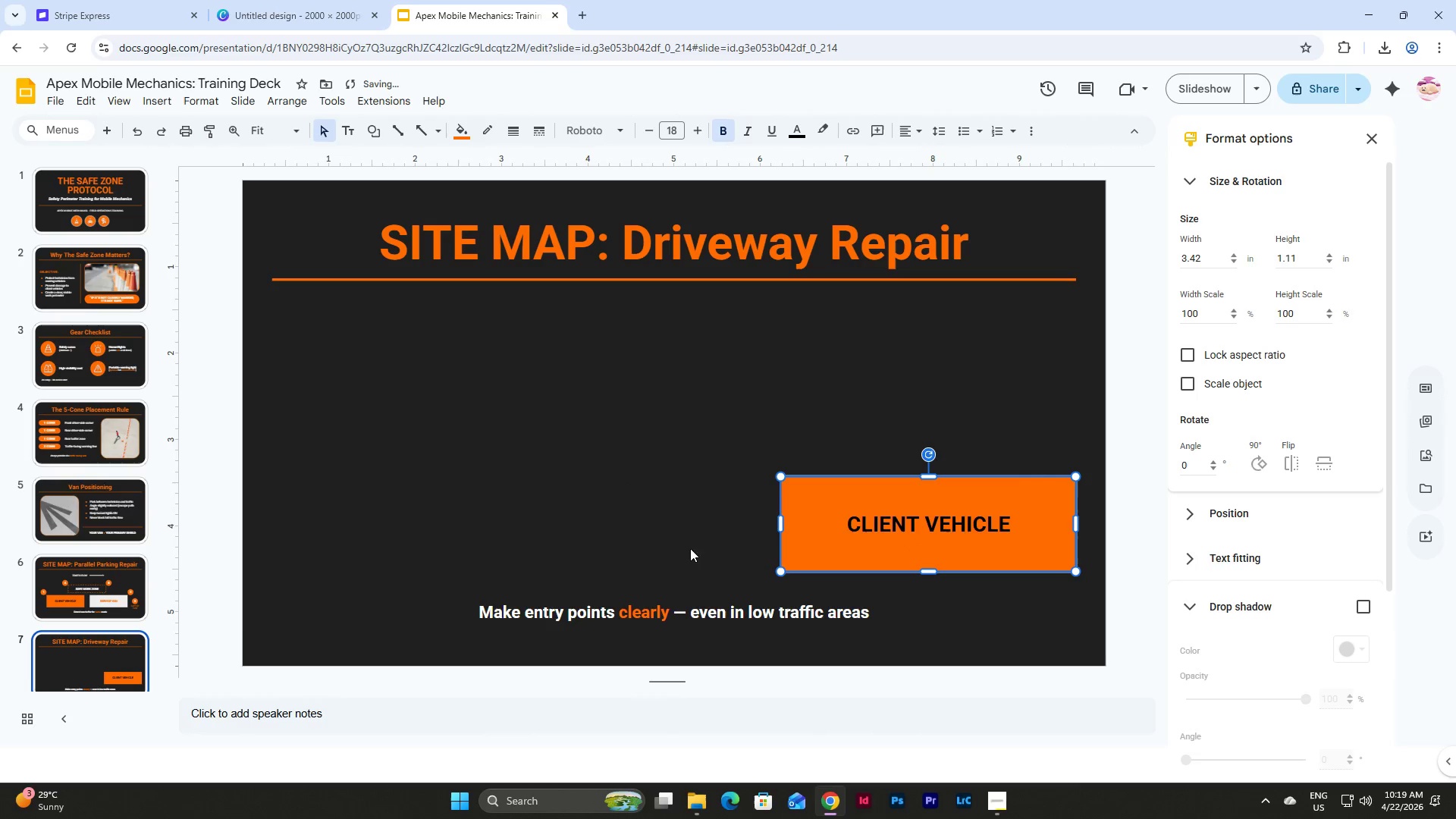 
left_click([595, 532])
 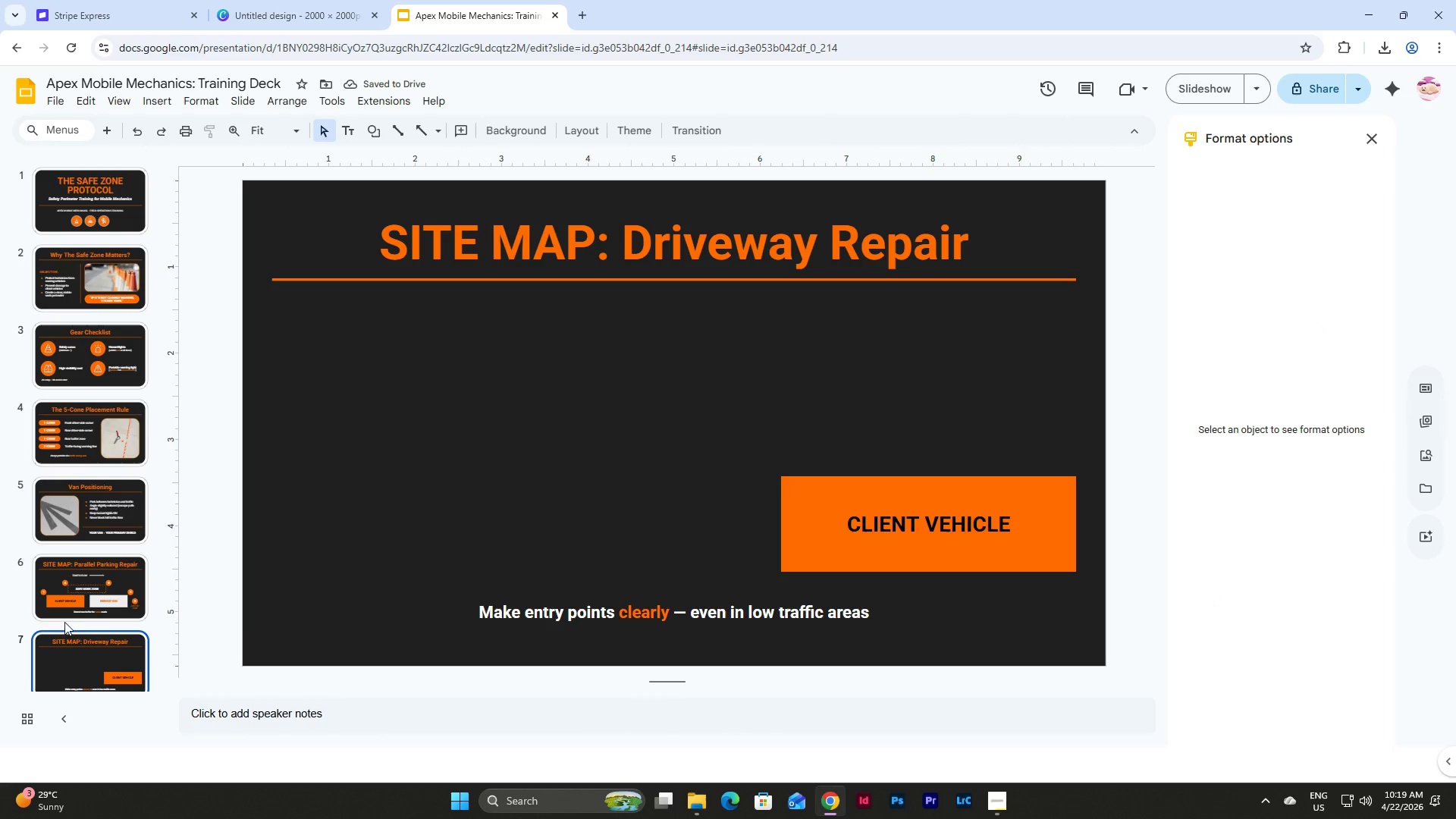 
left_click([94, 588])
 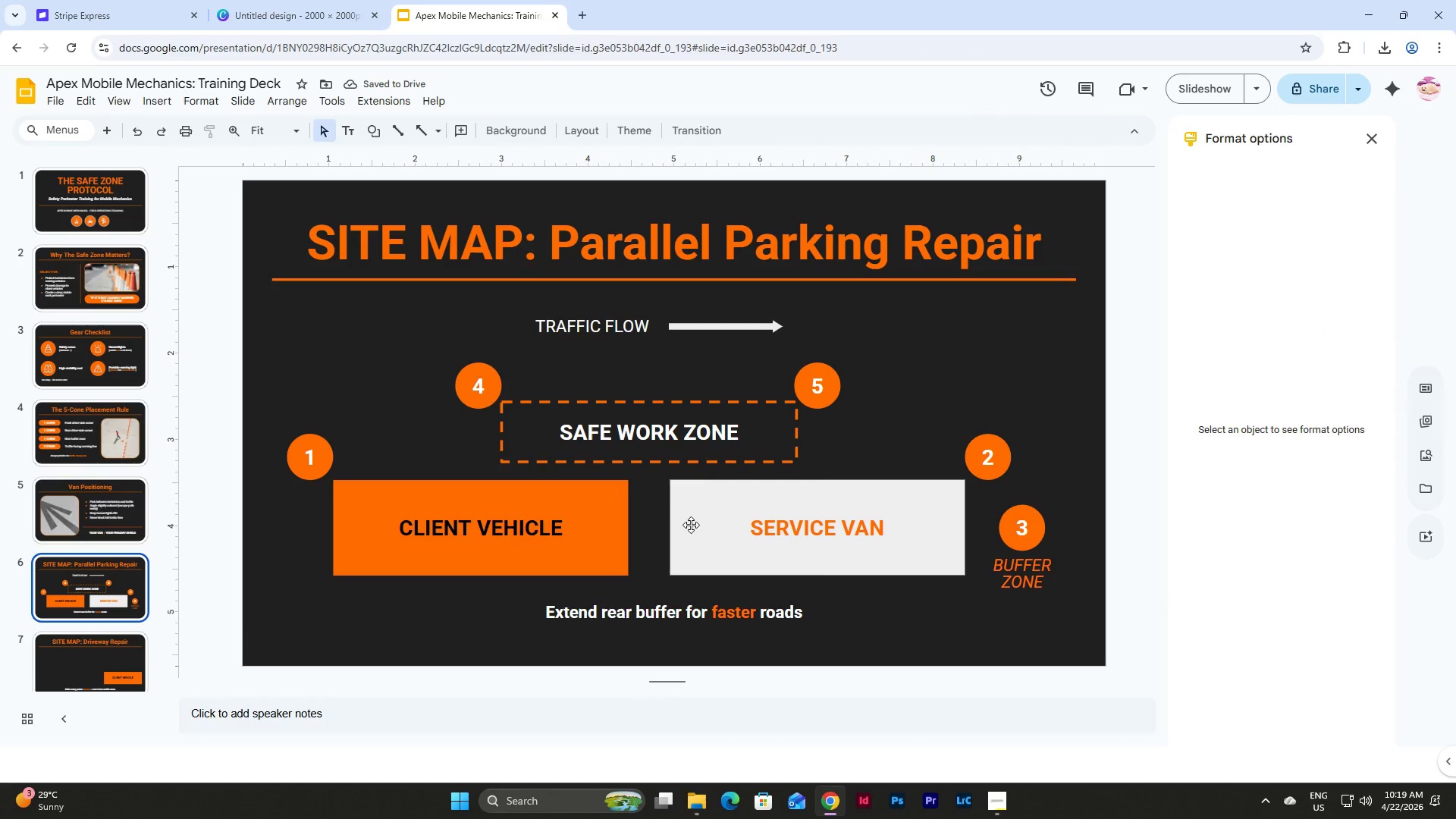 
left_click([693, 522])
 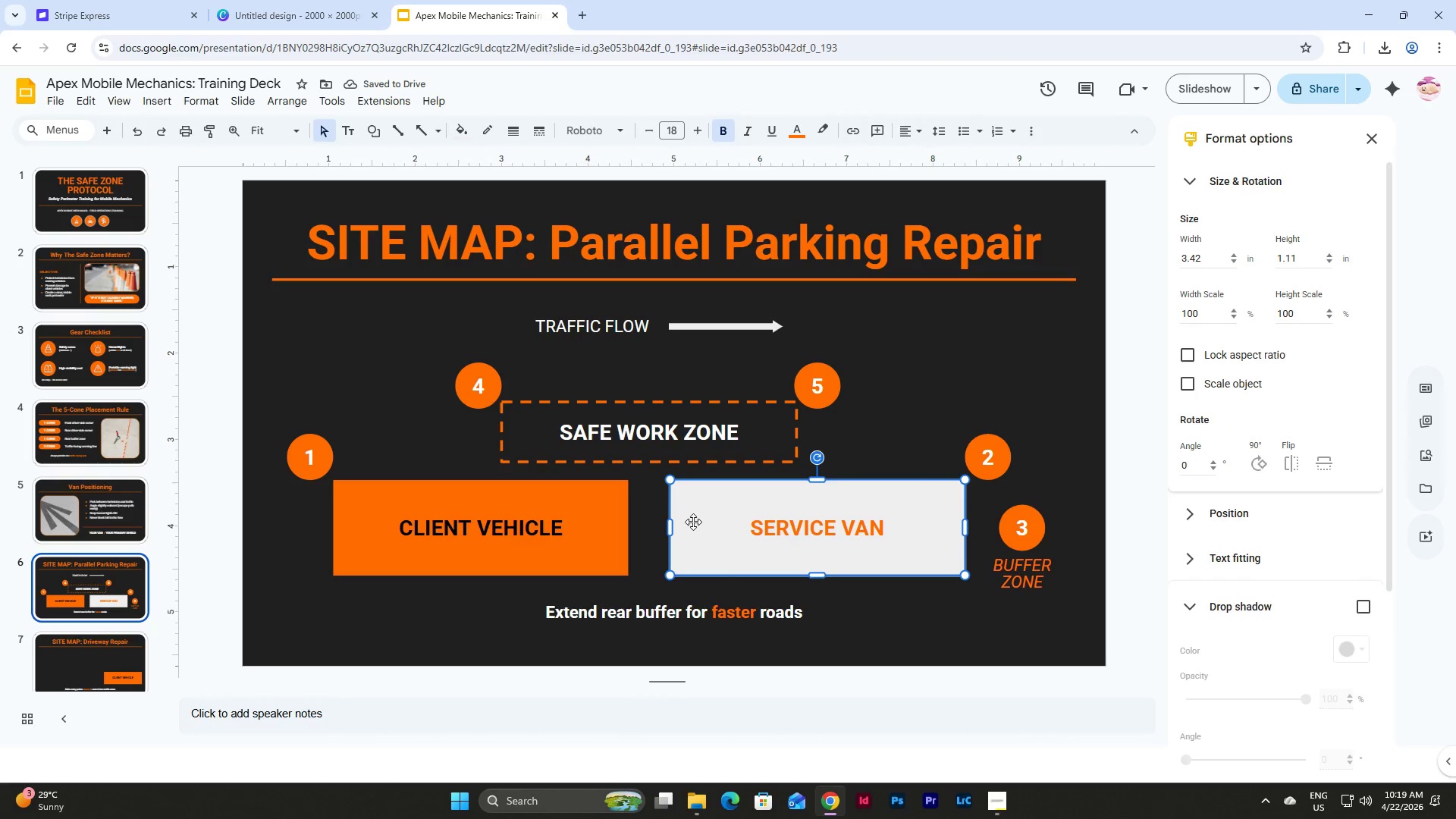 
key(Control+C)
 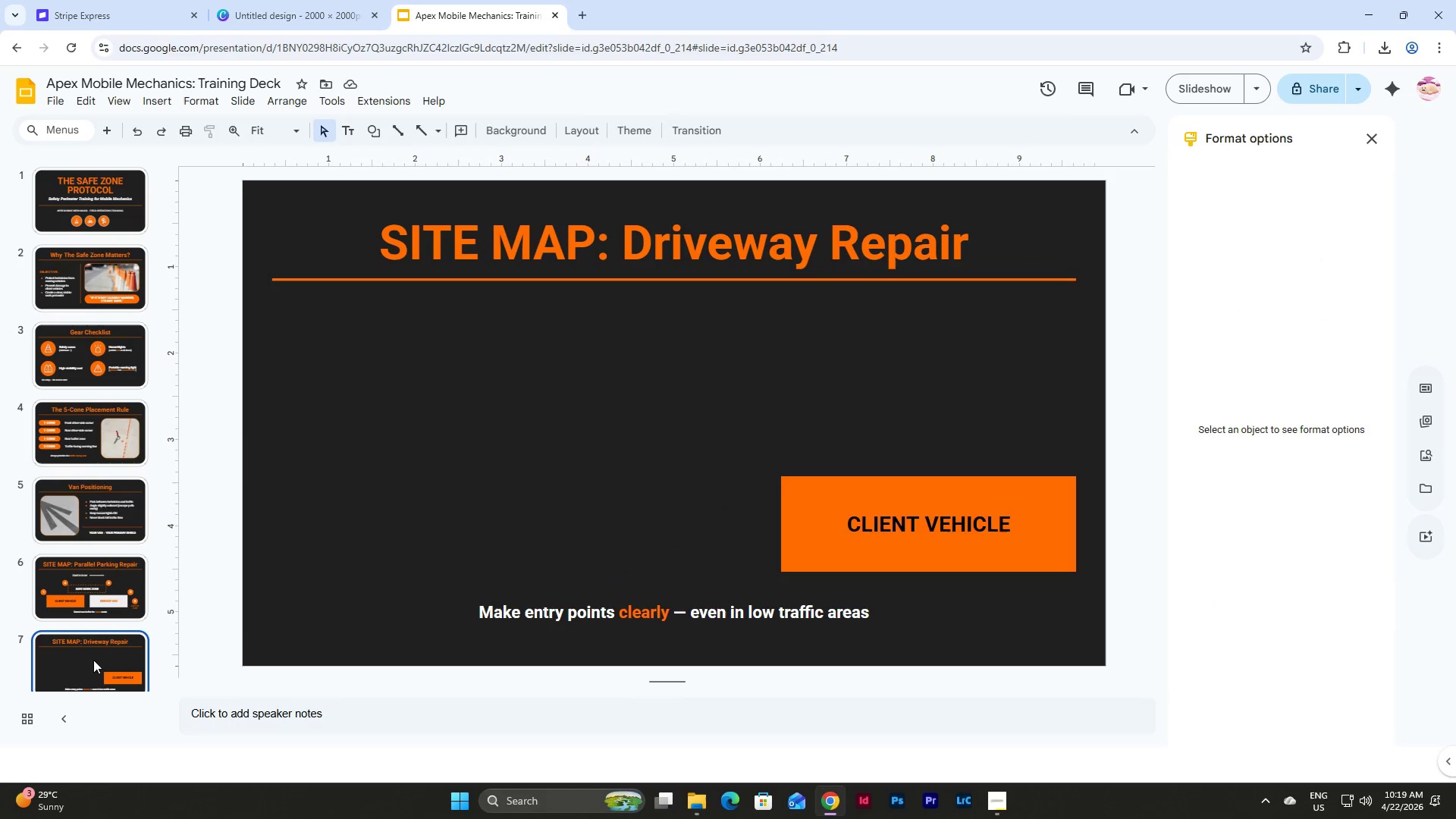 
double_click([620, 460])
 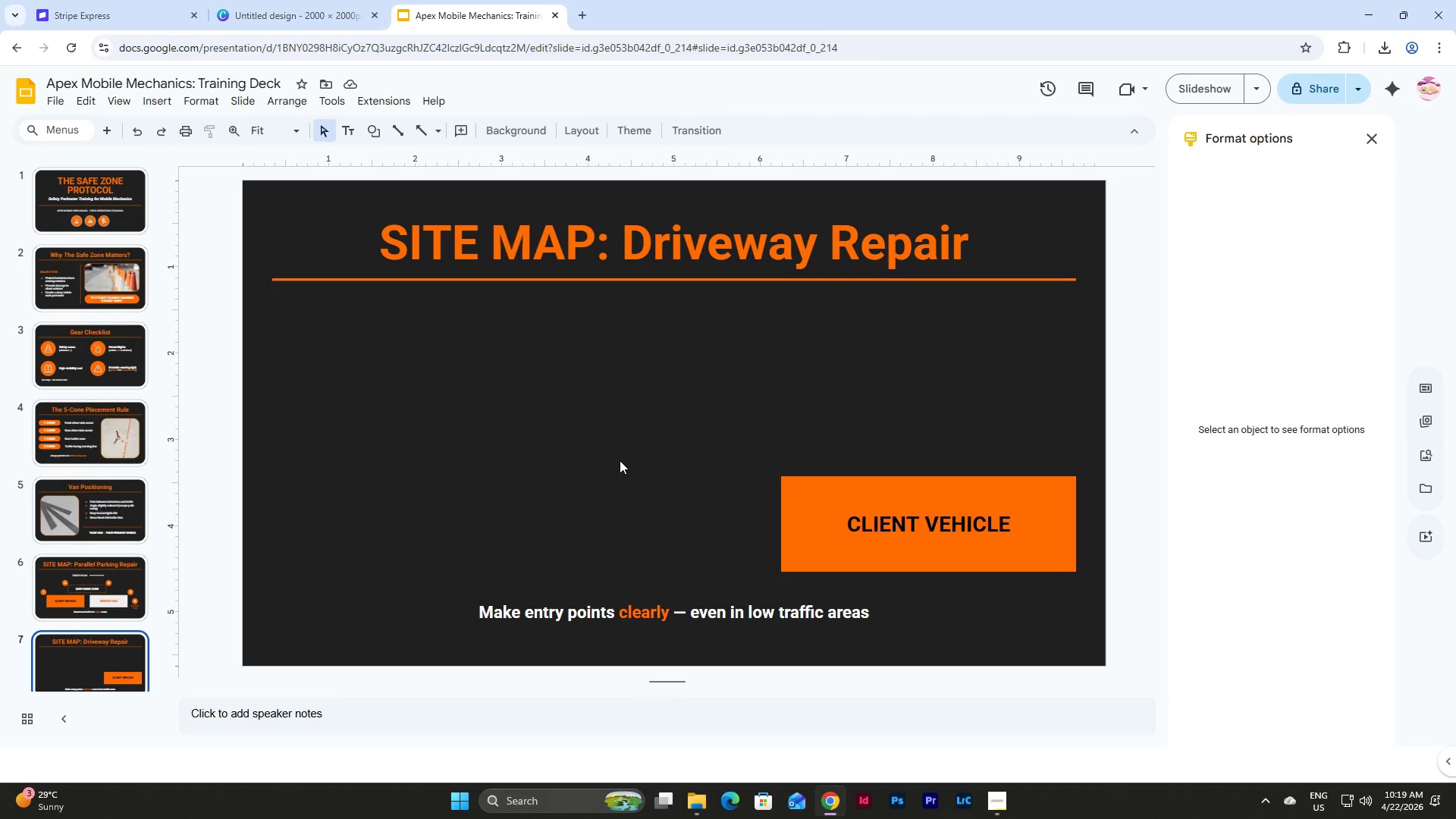 
key(Control+V)
 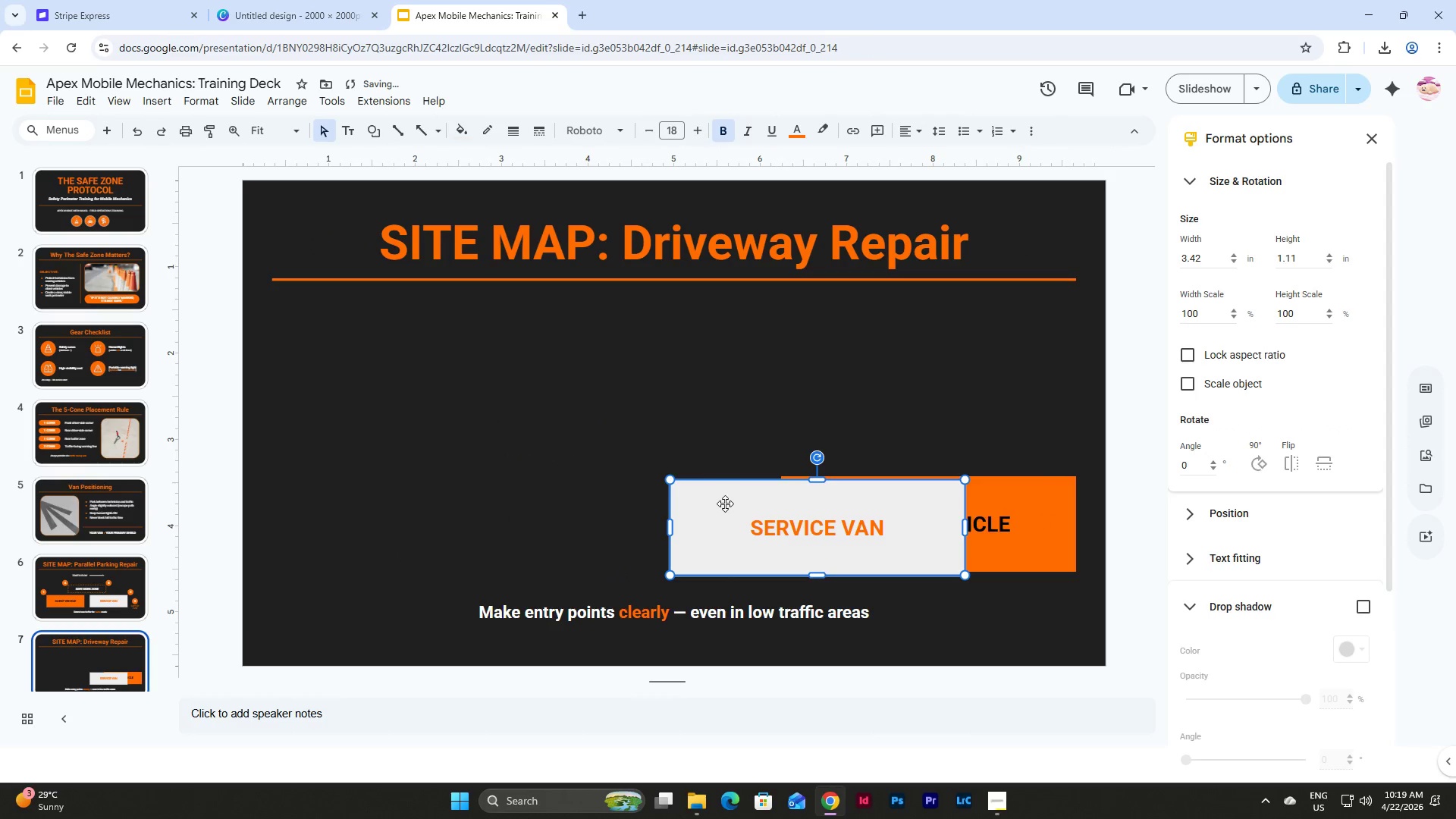 
left_click_drag(start_coordinate=[725, 510], to_coordinate=[468, 447])
 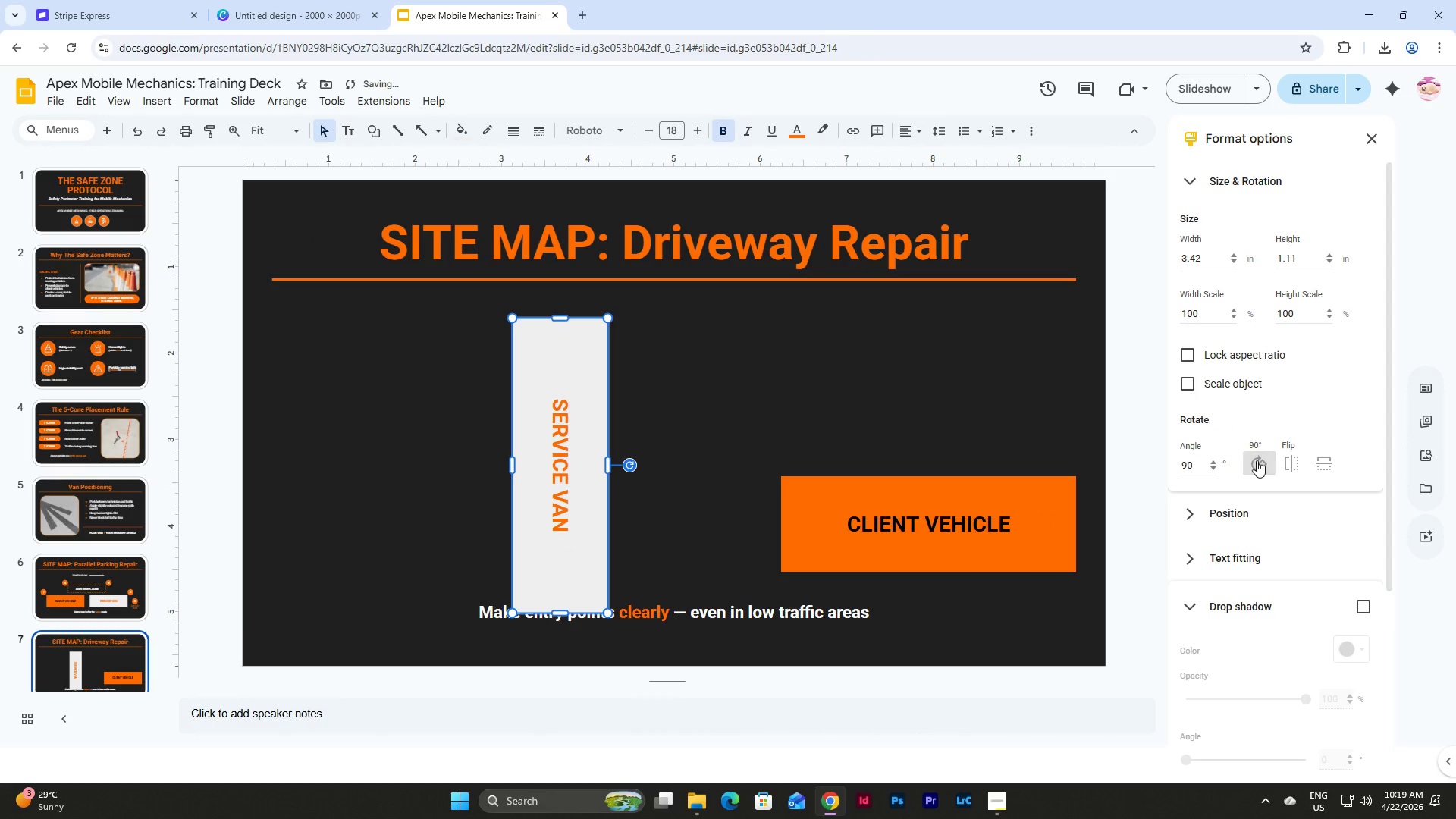 
wait(6.92)
 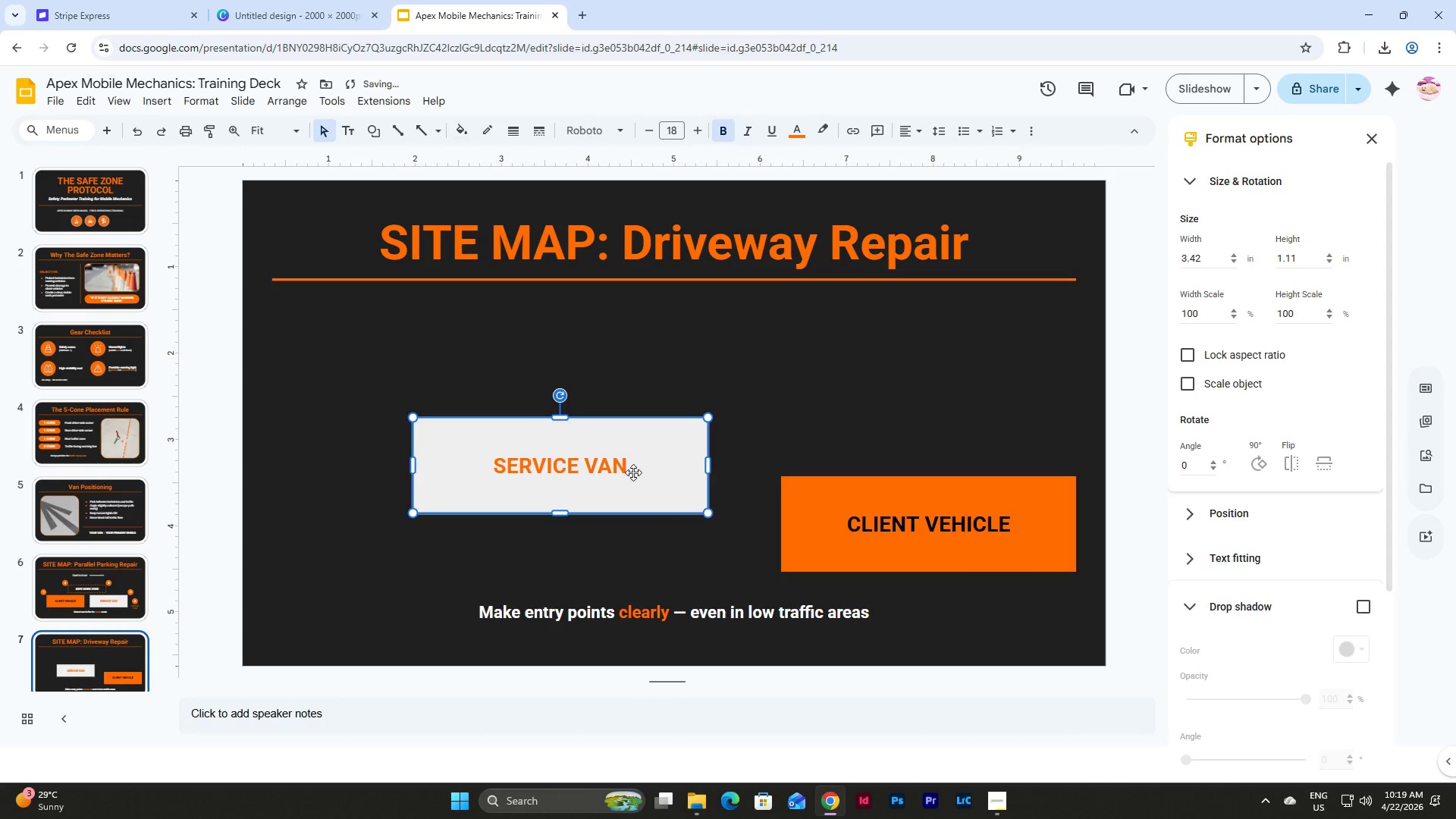 
left_click_drag(start_coordinate=[574, 510], to_coordinate=[650, 489])
 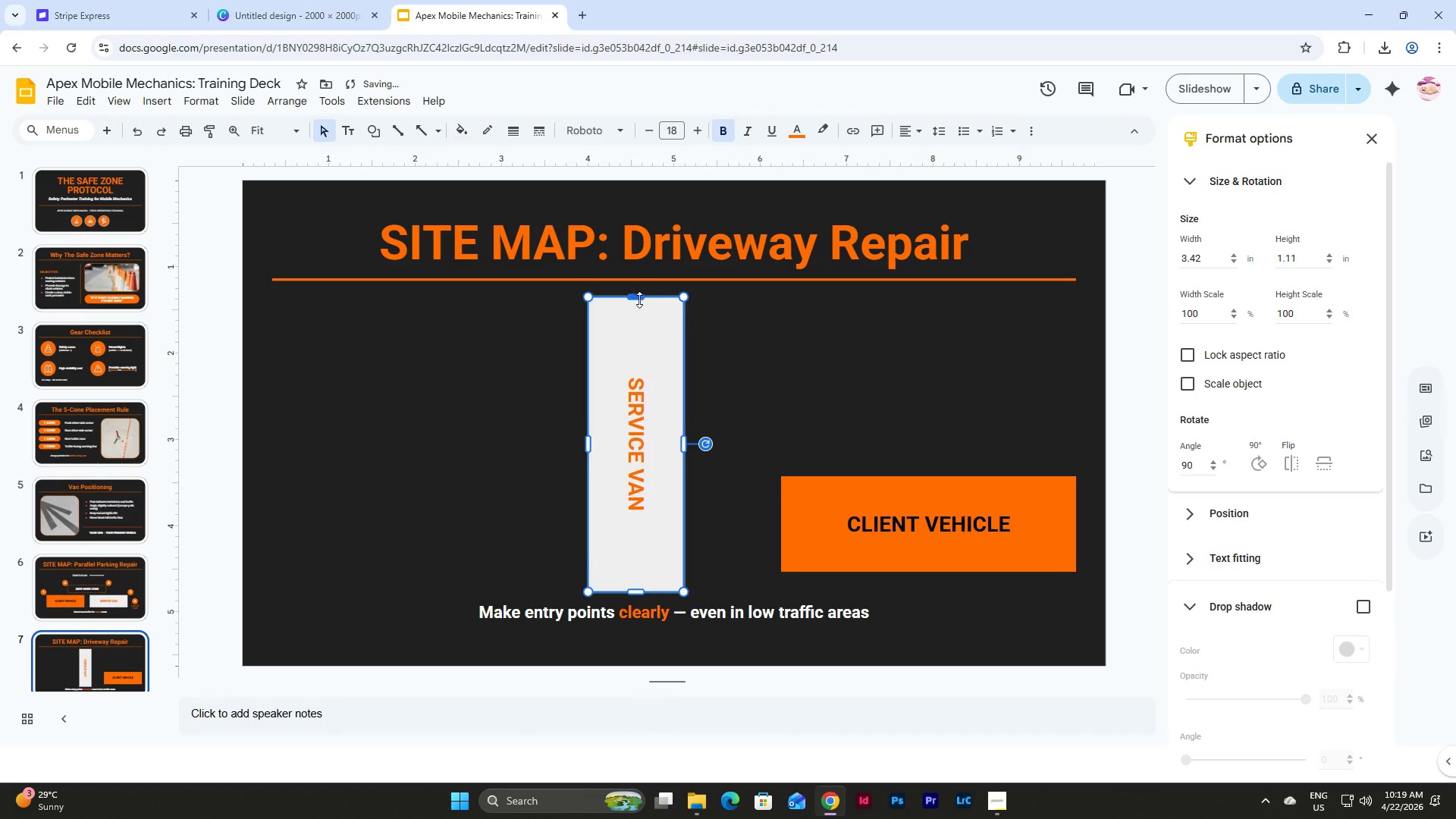 
left_click_drag(start_coordinate=[638, 297], to_coordinate=[638, 391])
 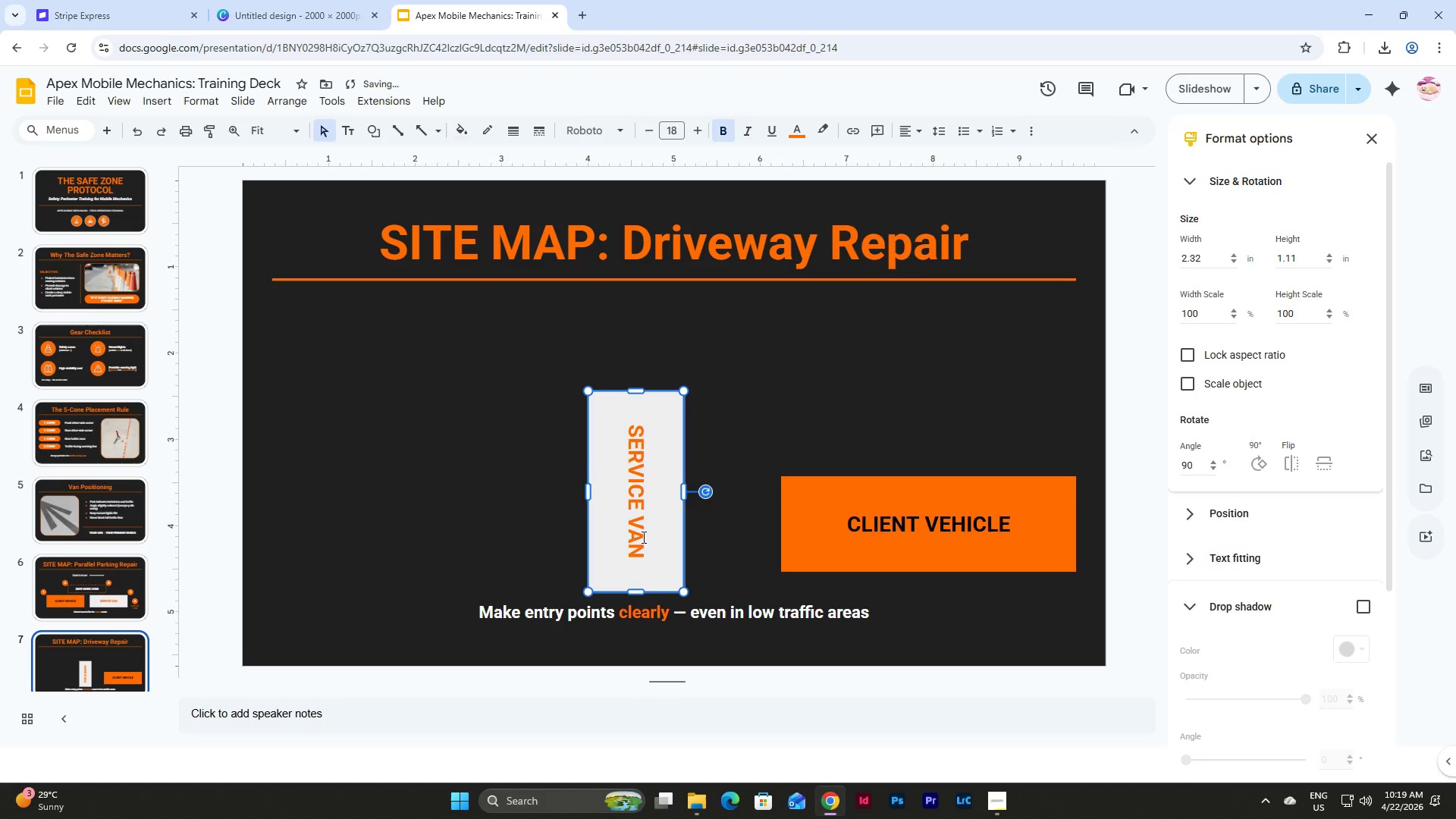 
left_click([716, 422])
 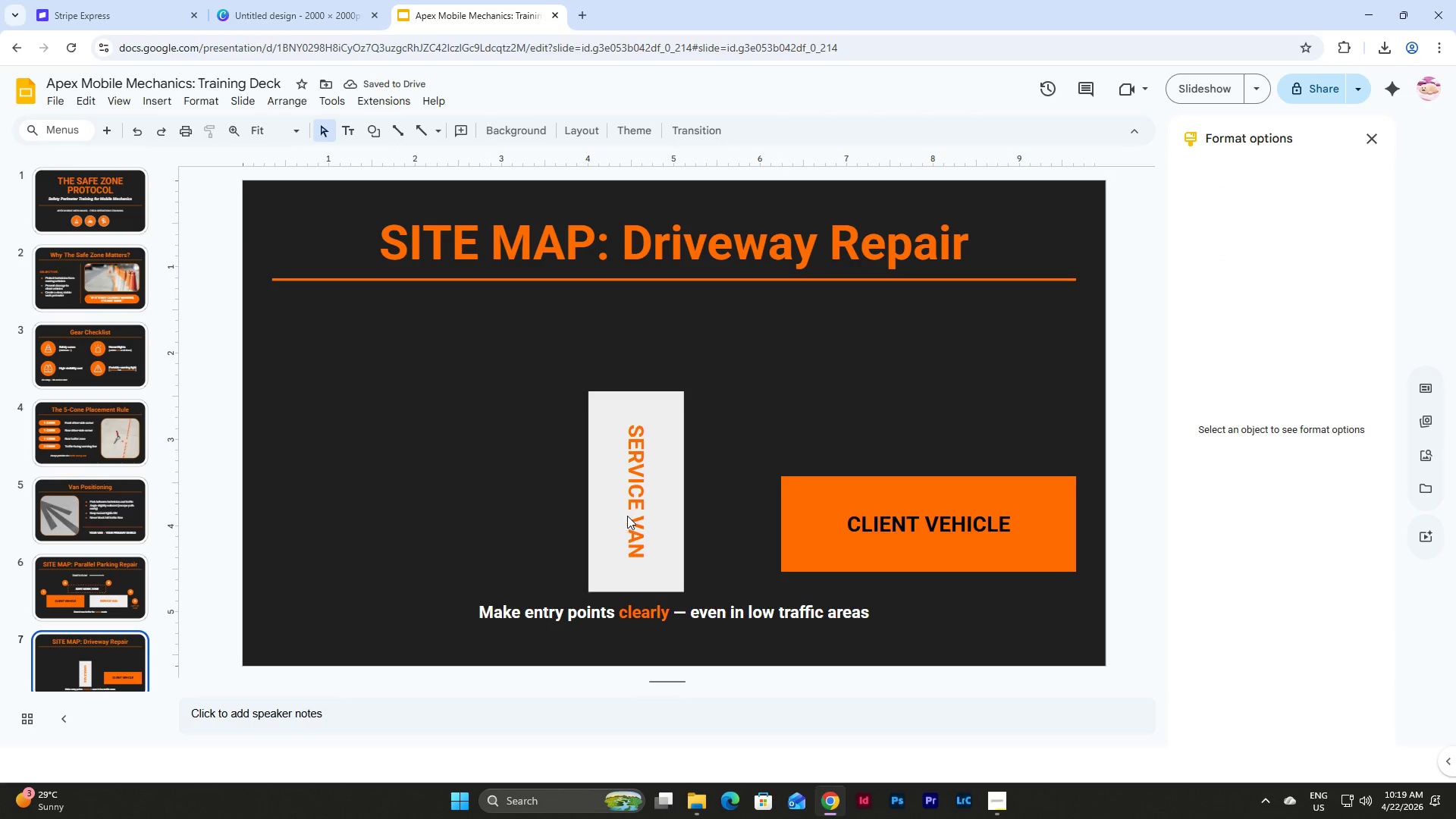 
left_click_drag(start_coordinate=[627, 516], to_coordinate=[664, 484])
 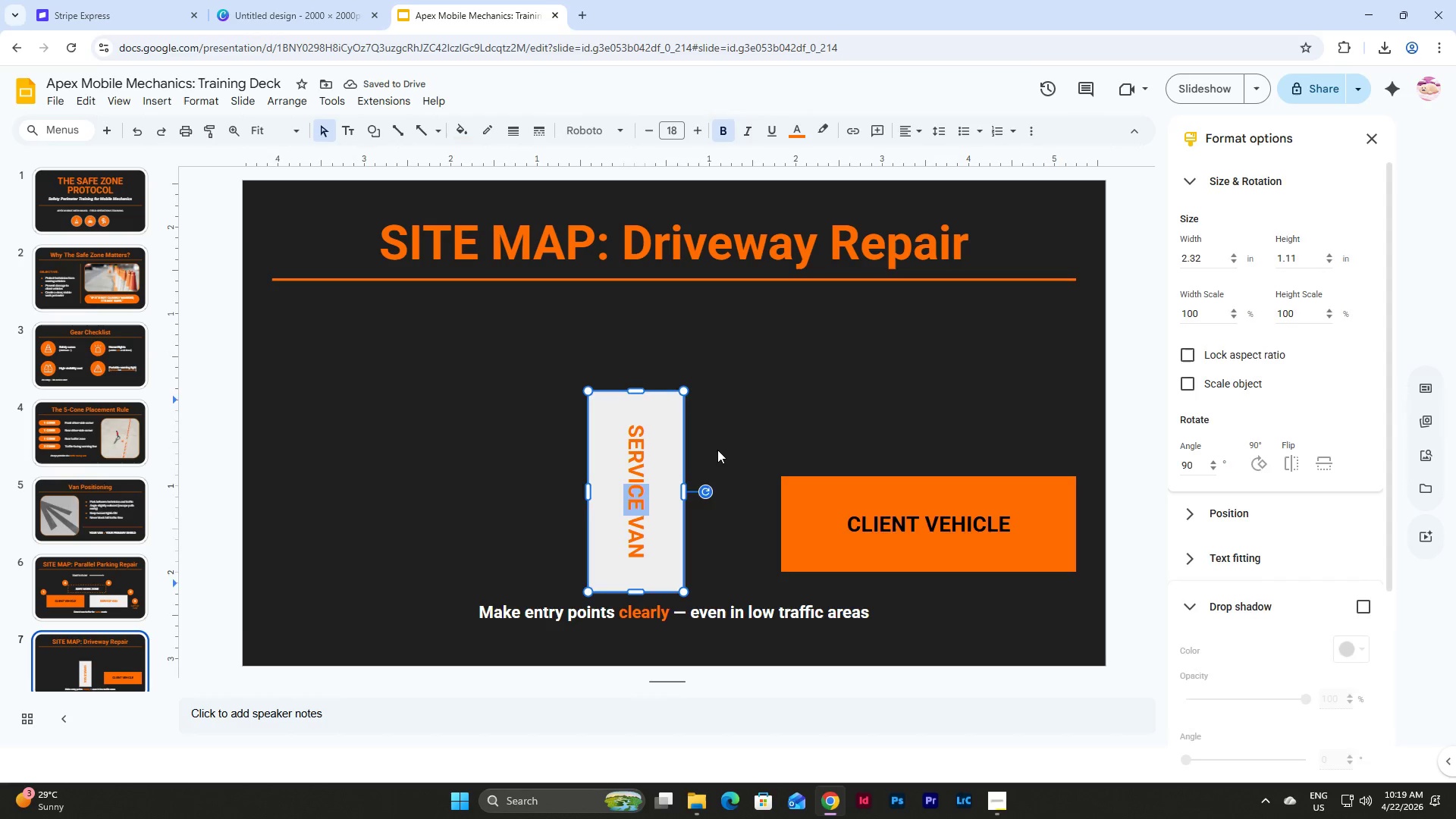 
left_click([718, 449])
 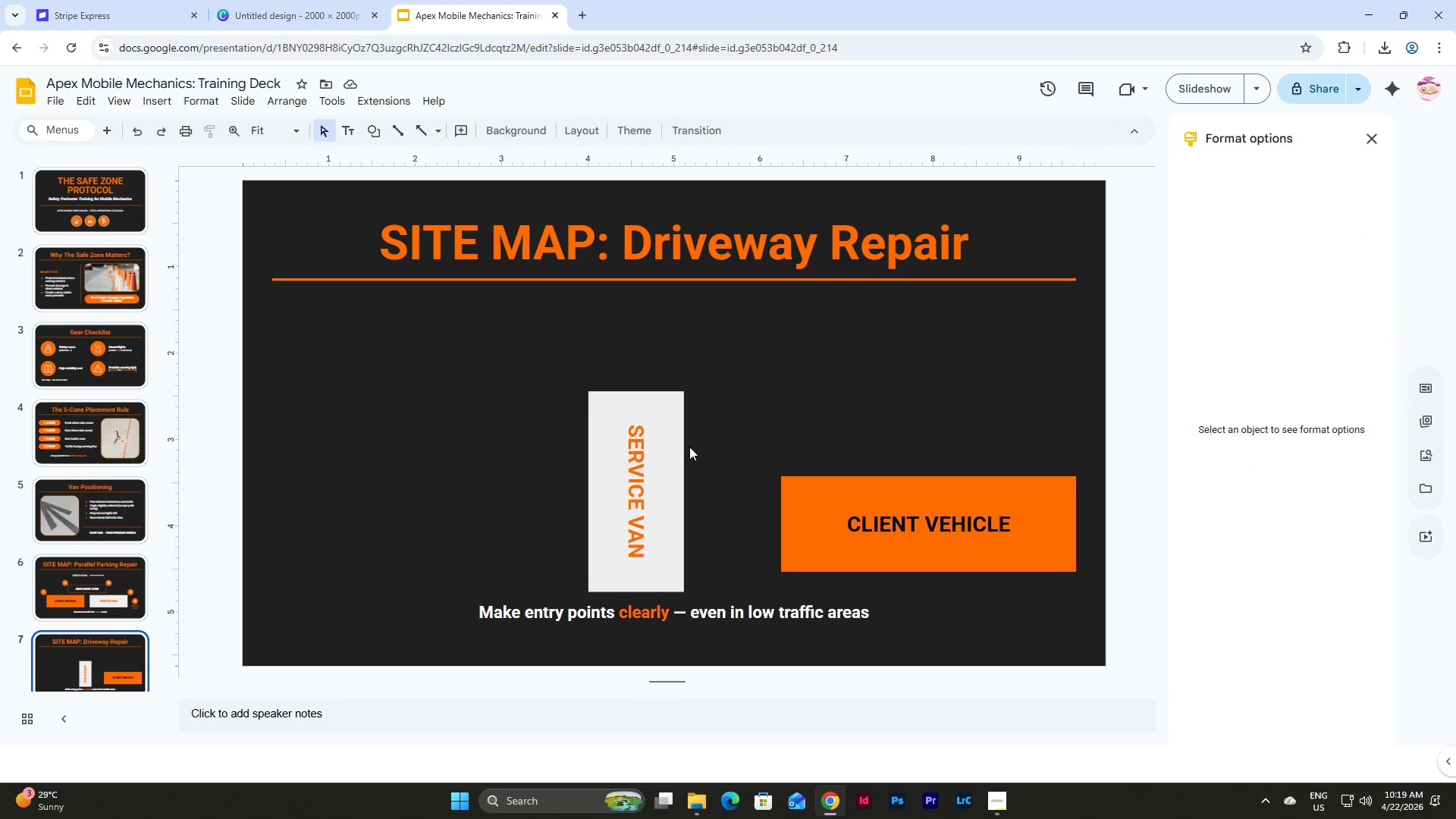 
left_click_drag(start_coordinate=[686, 447], to_coordinate=[700, 432])
 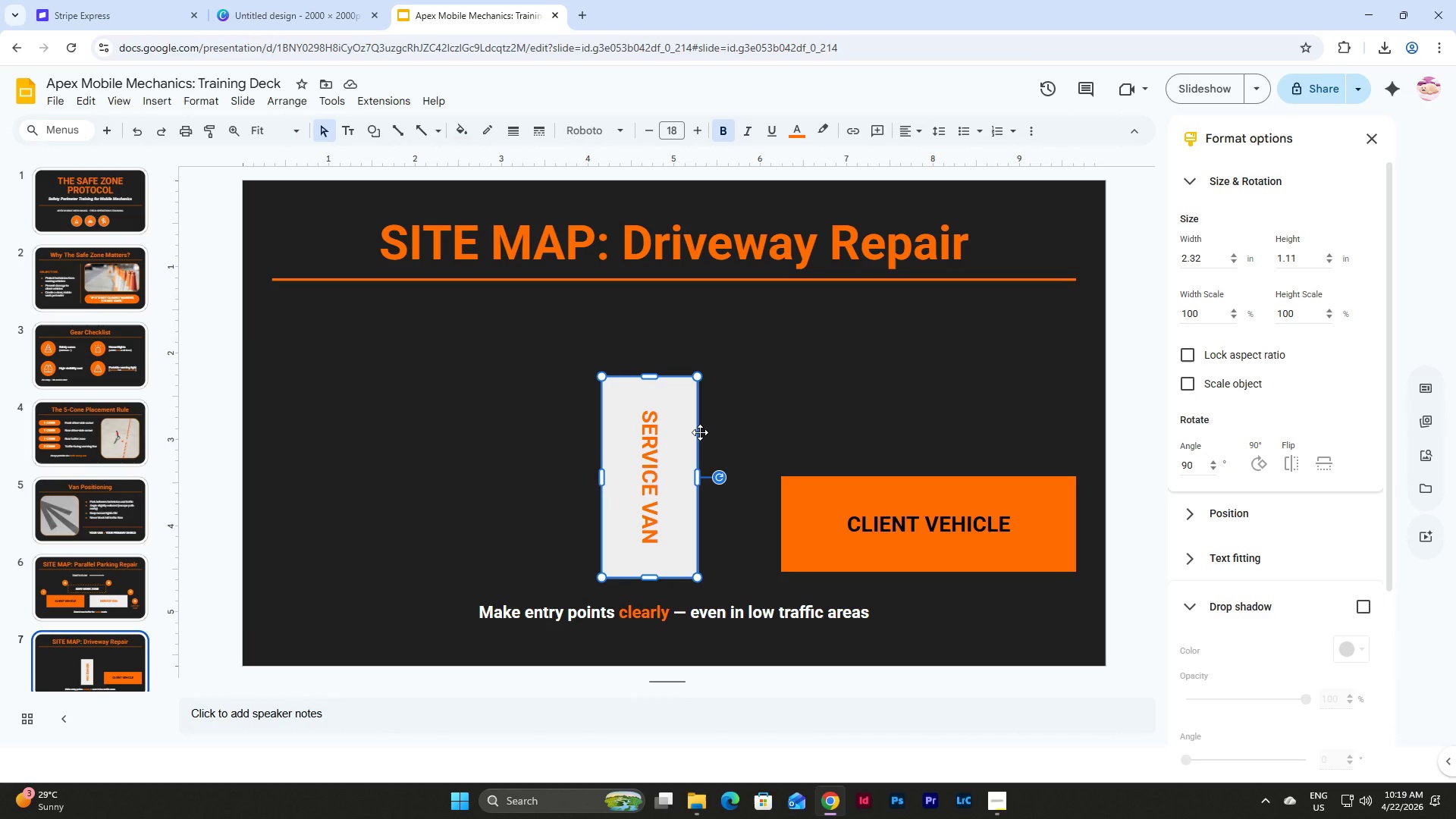 
wait(12.86)
 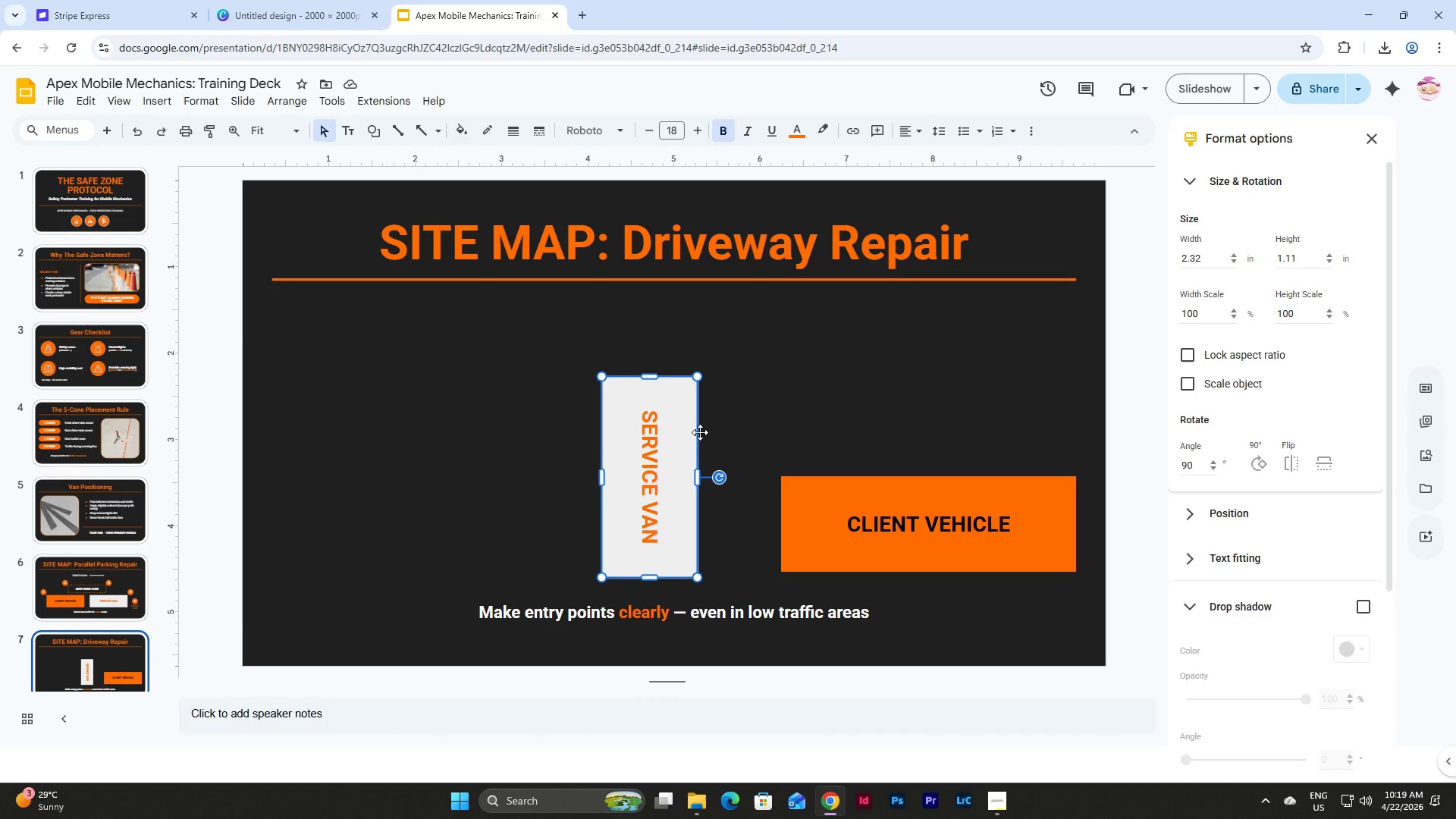 
left_click_drag(start_coordinate=[698, 524], to_coordinate=[725, 482])
 